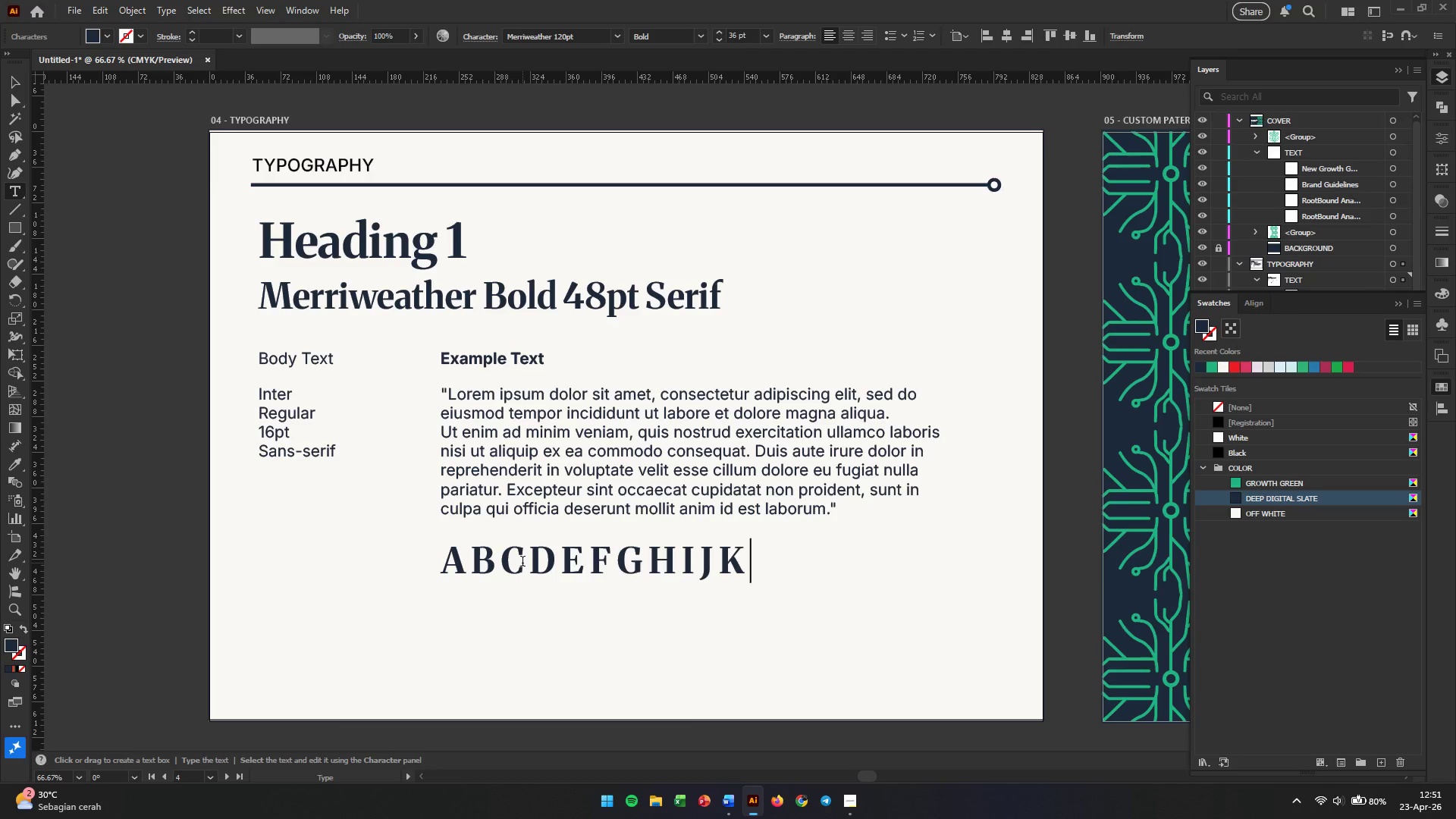 
key(L)
 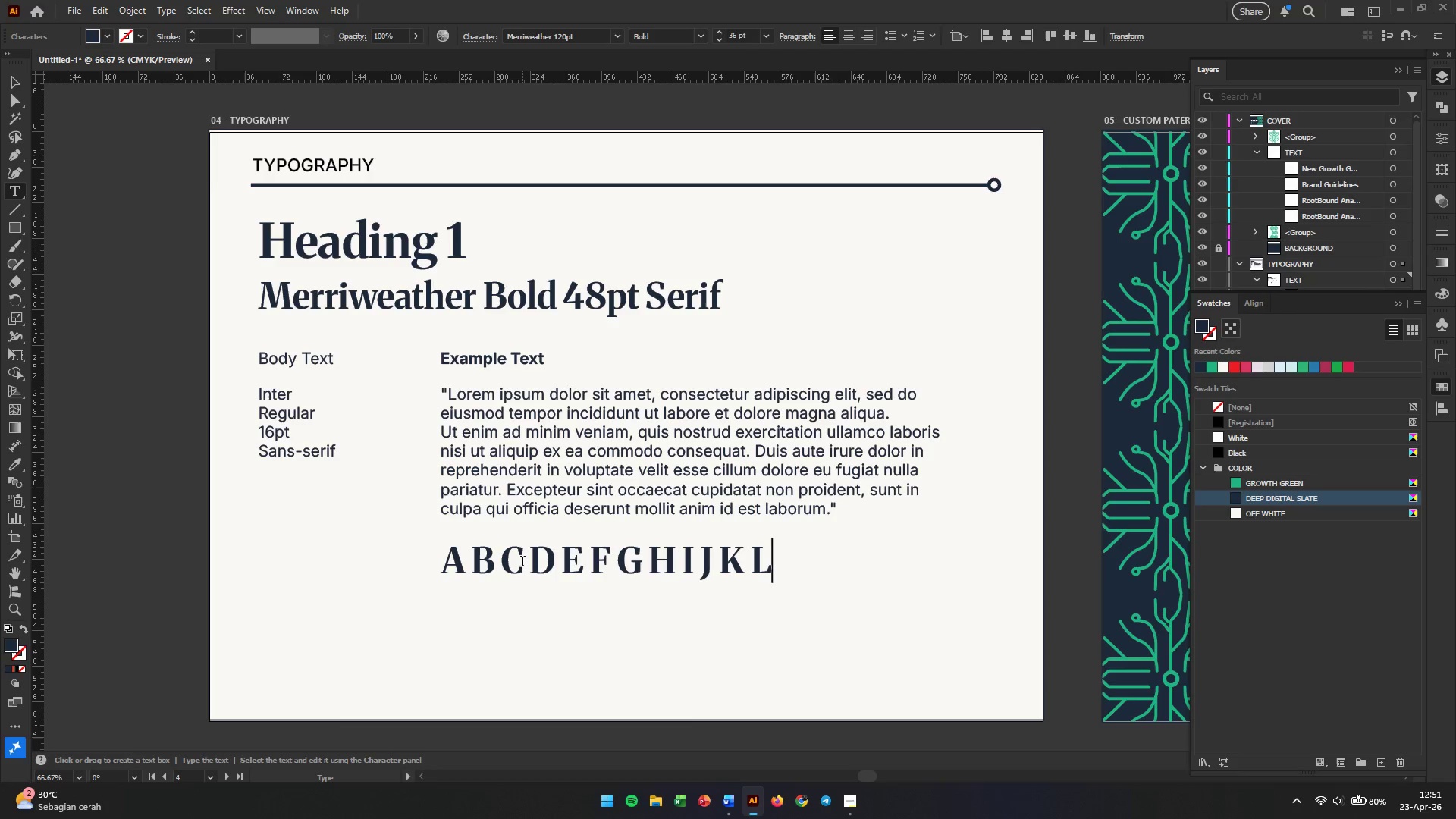 
key(Space)
 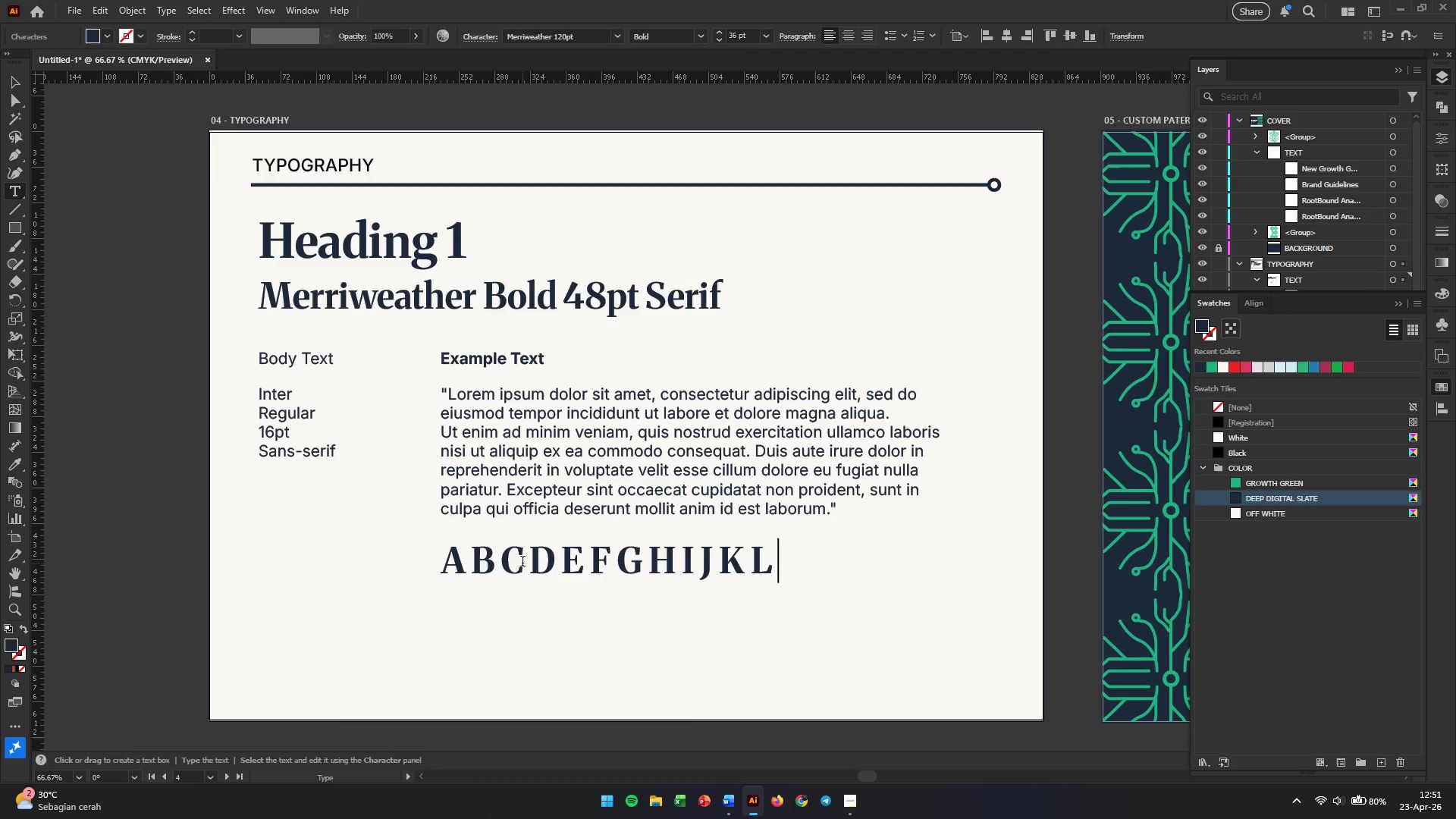 
key(M)
 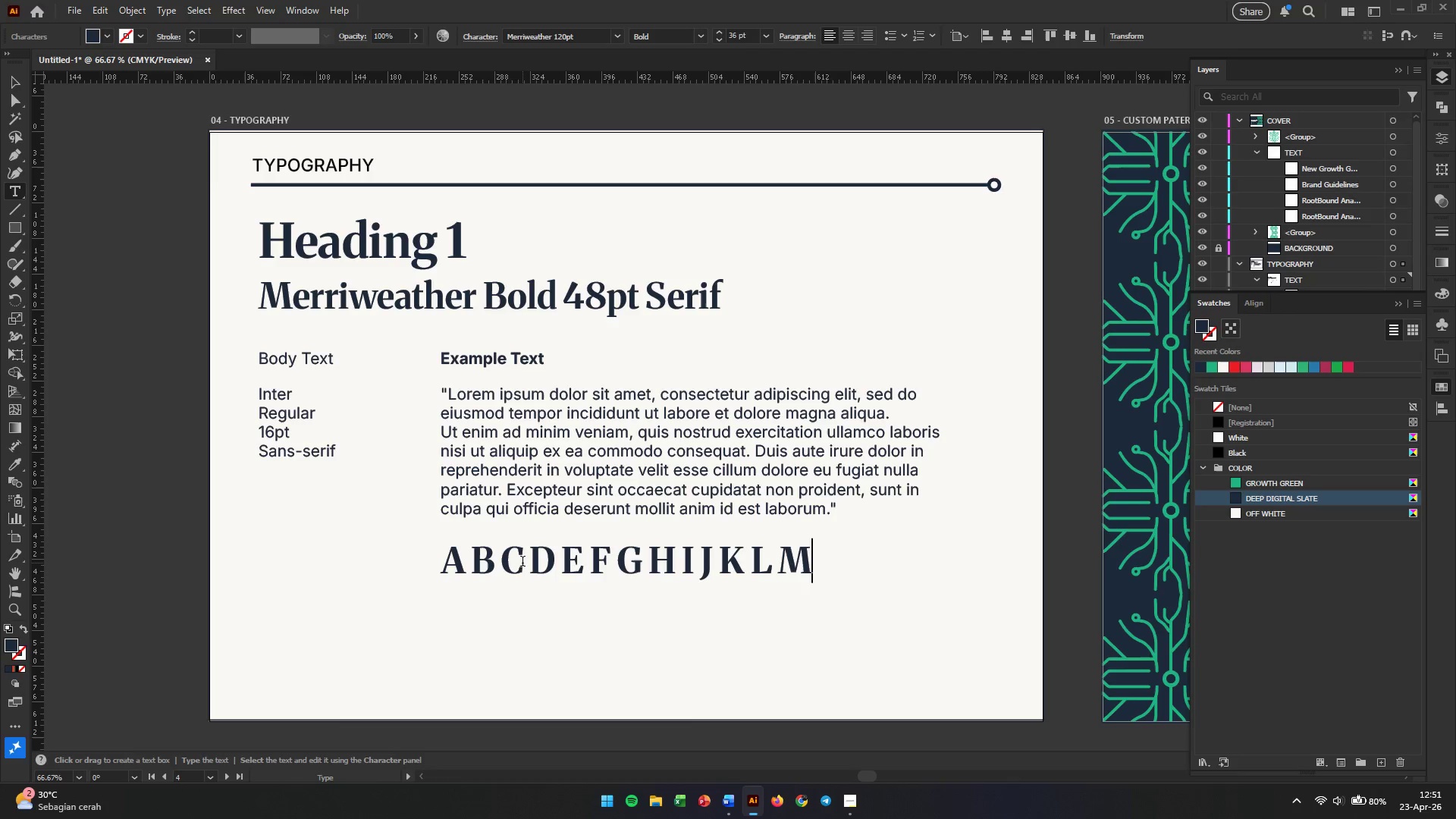 
key(Space)
 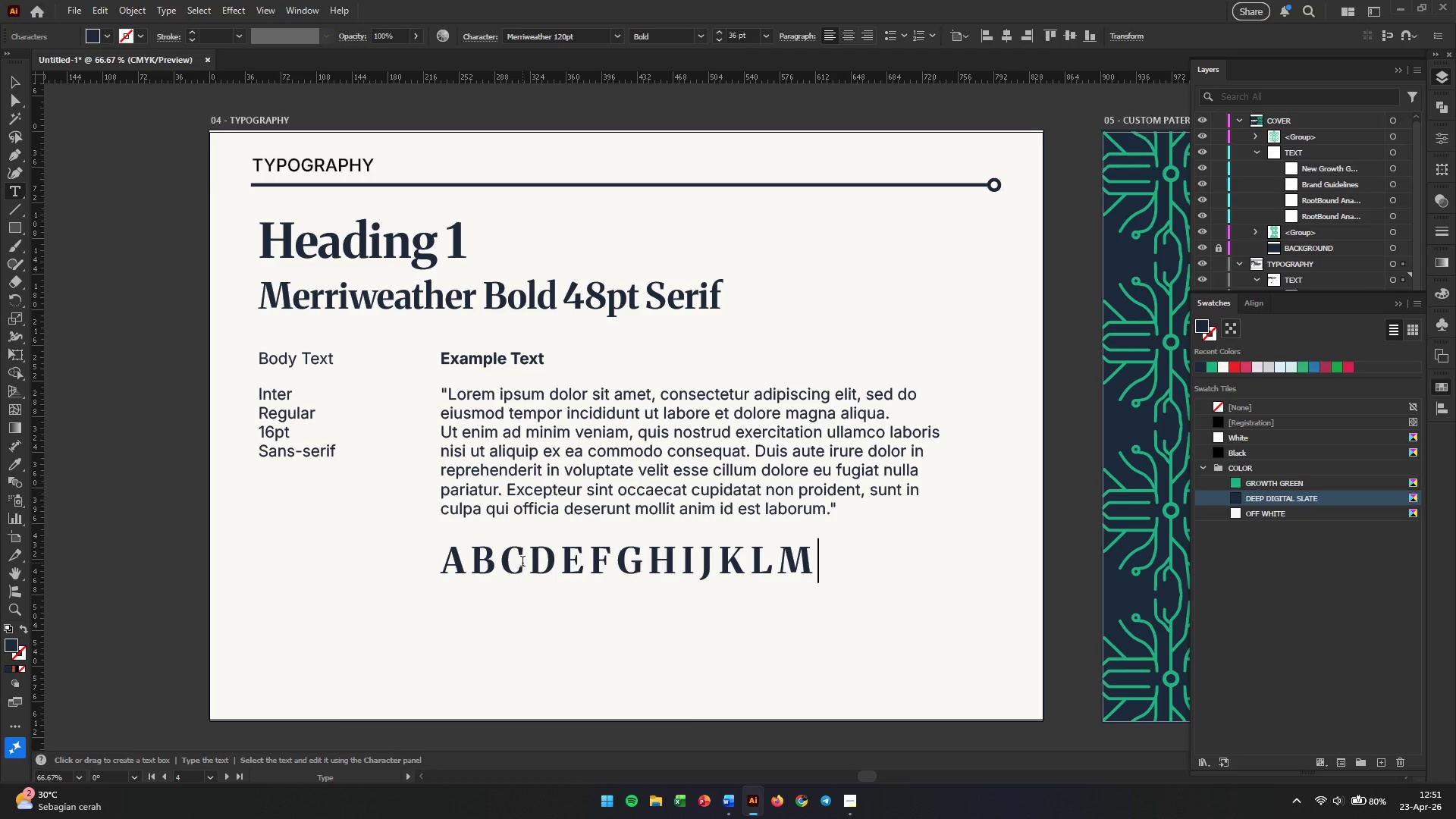 
key(N)
 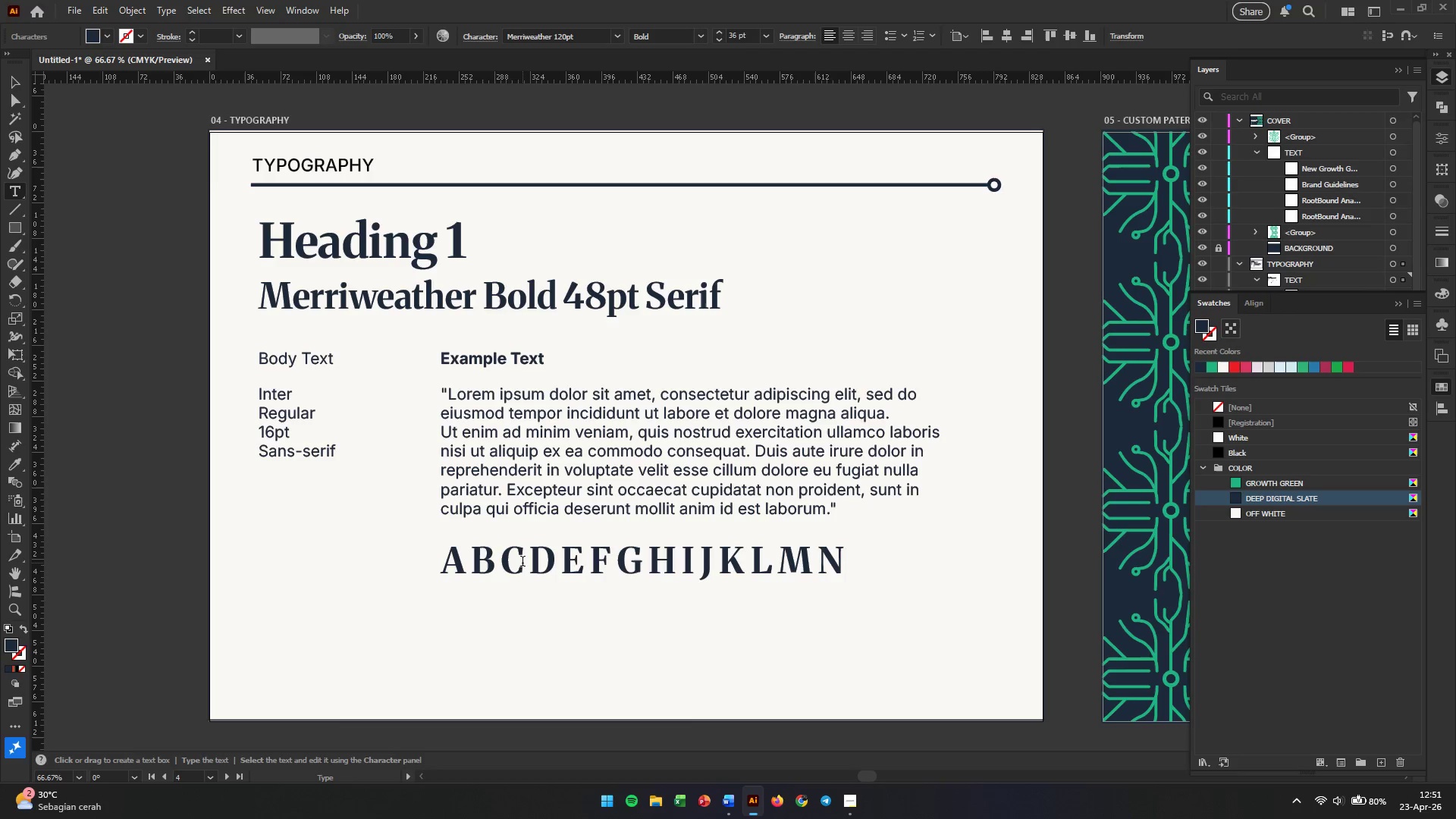 
key(Enter)
 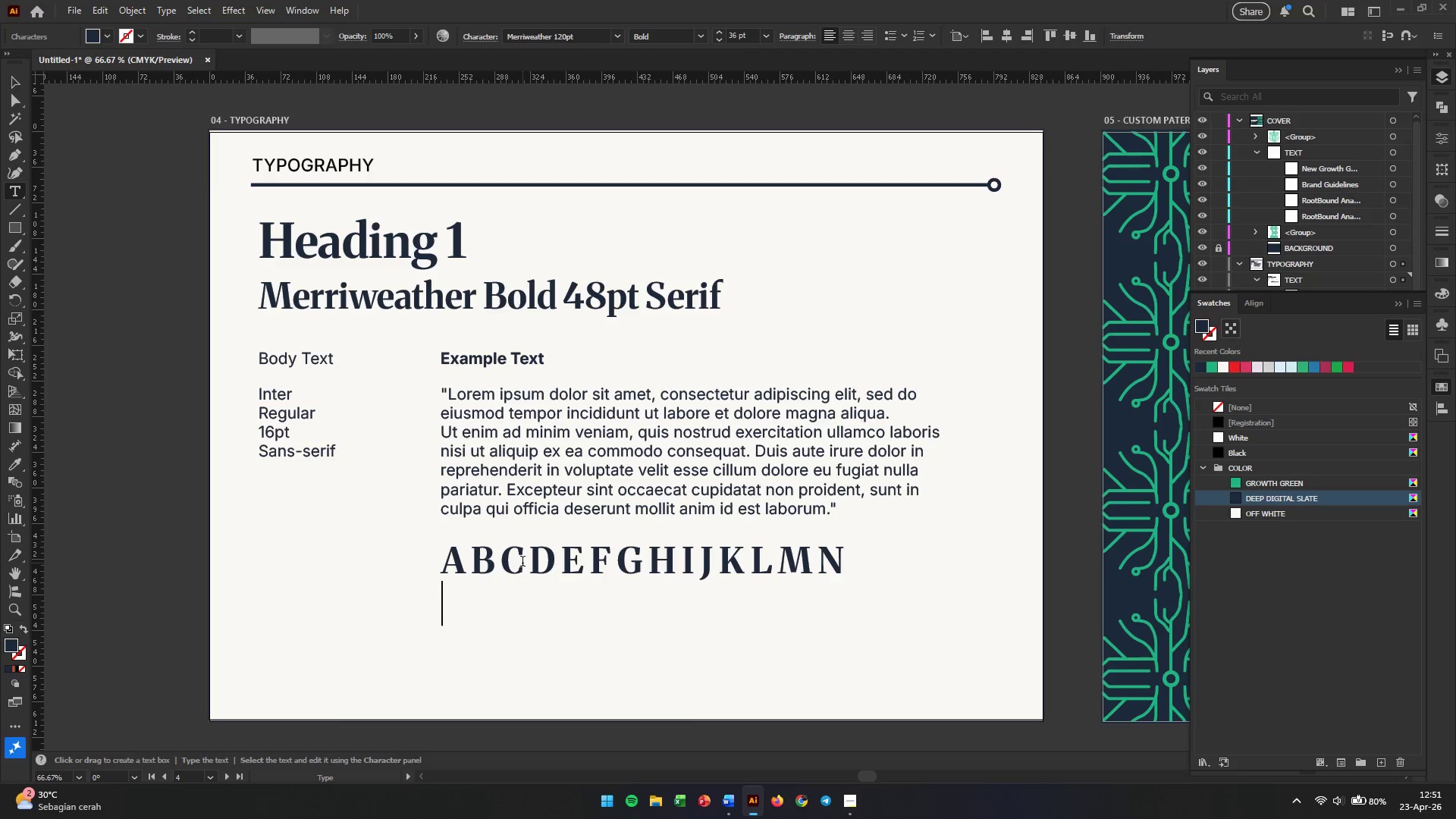 
key(O)
 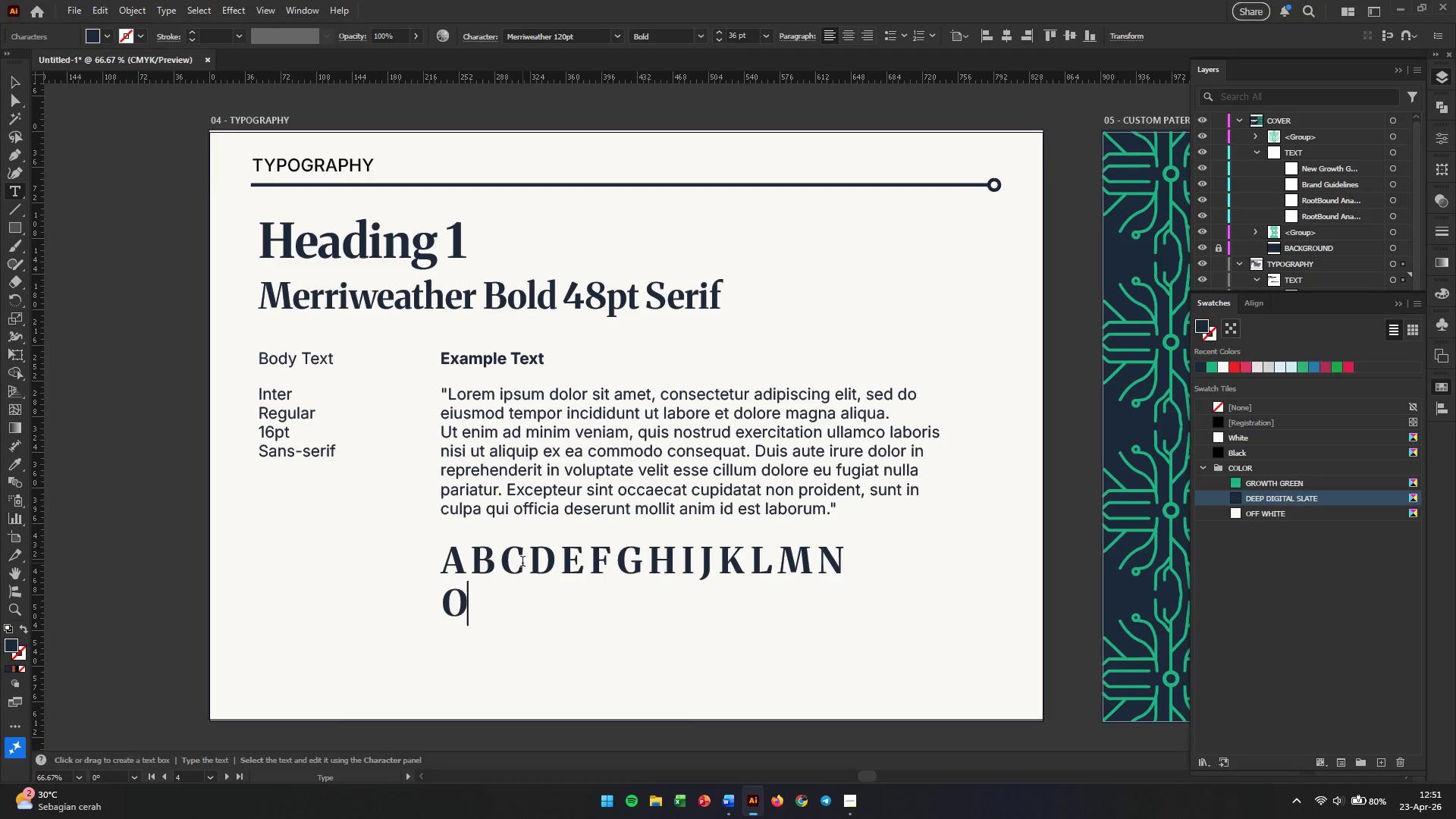 
key(Space)
 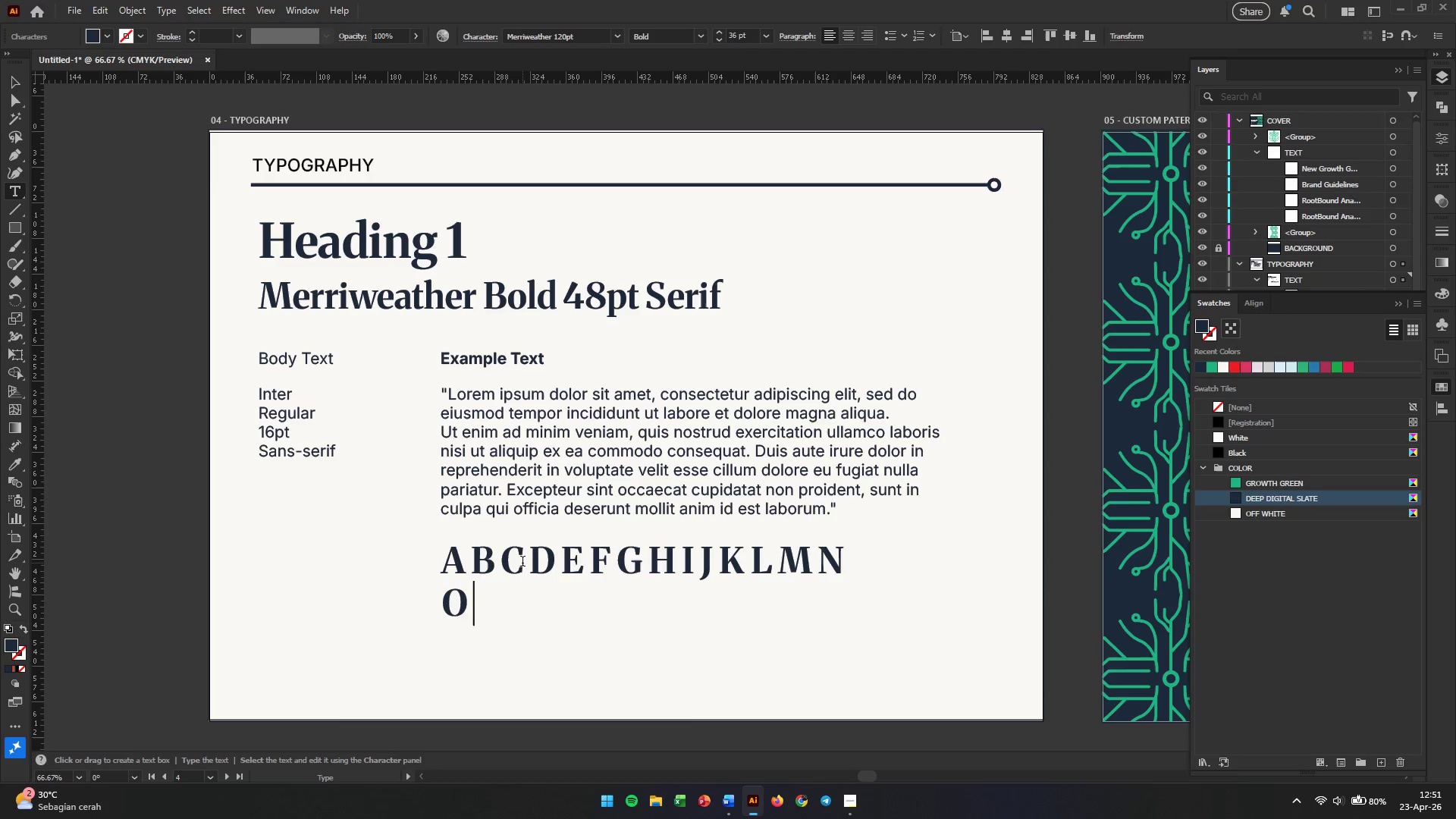 
key(P)
 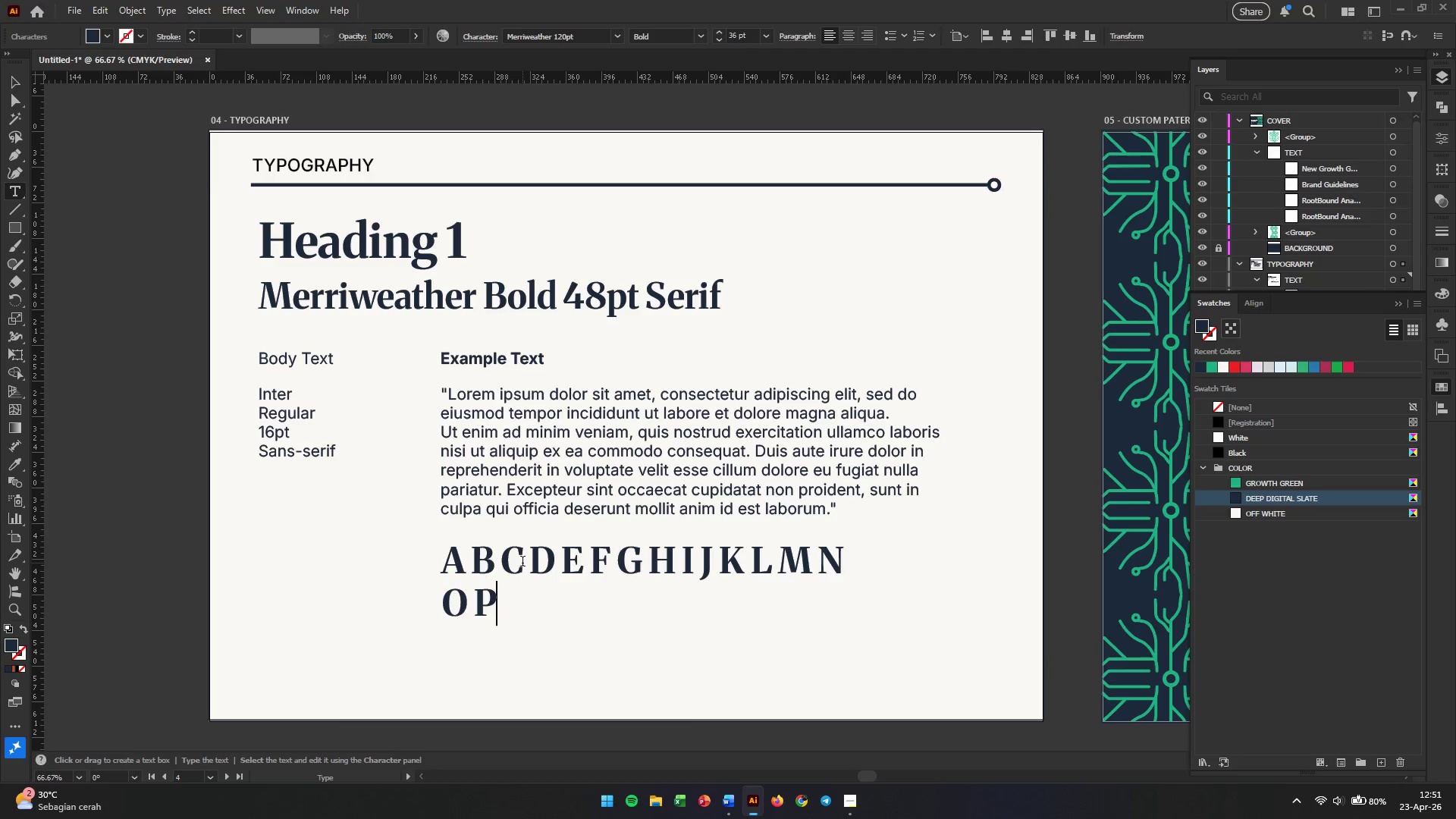 
key(Space)
 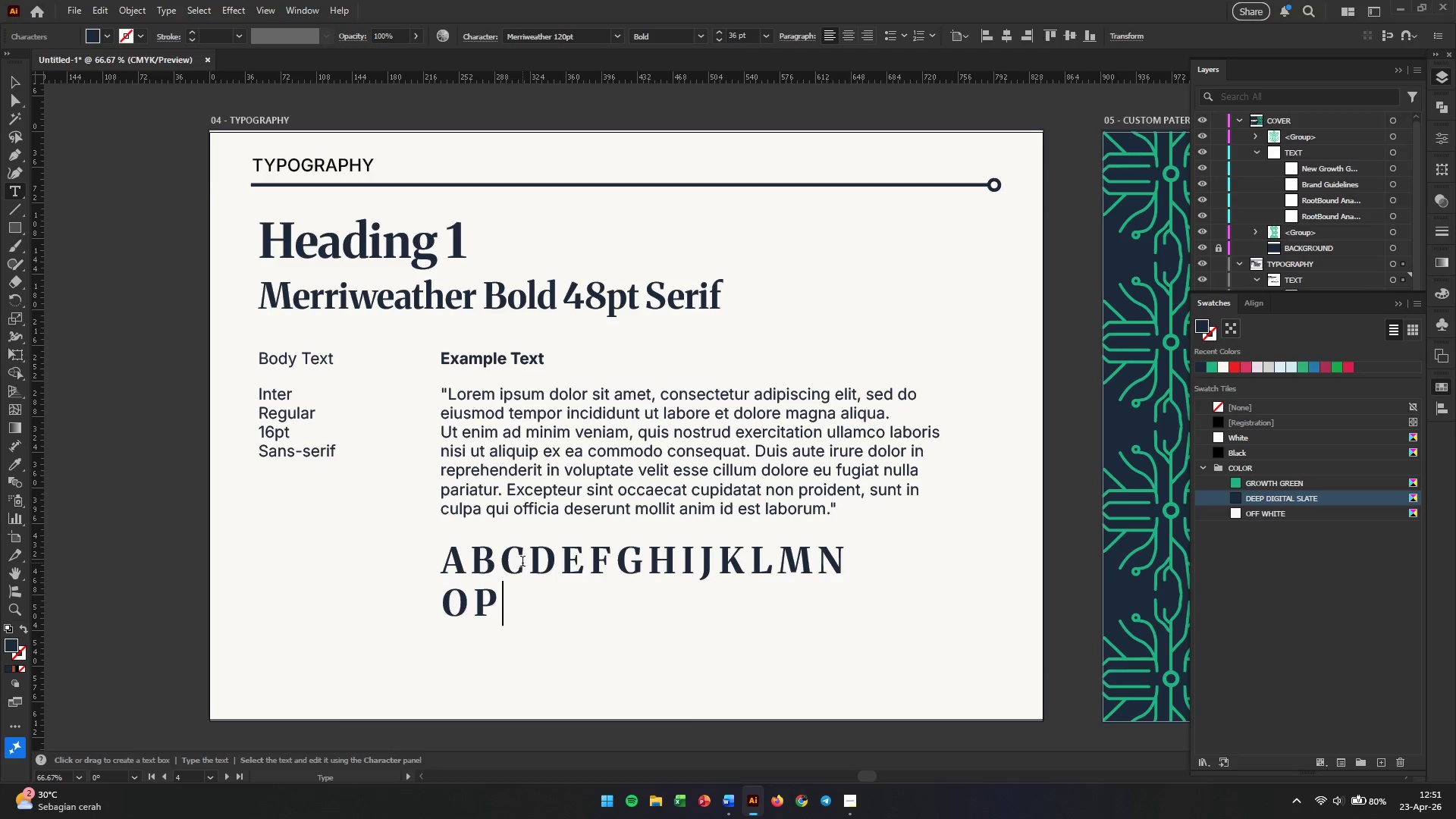 
key(Q)
 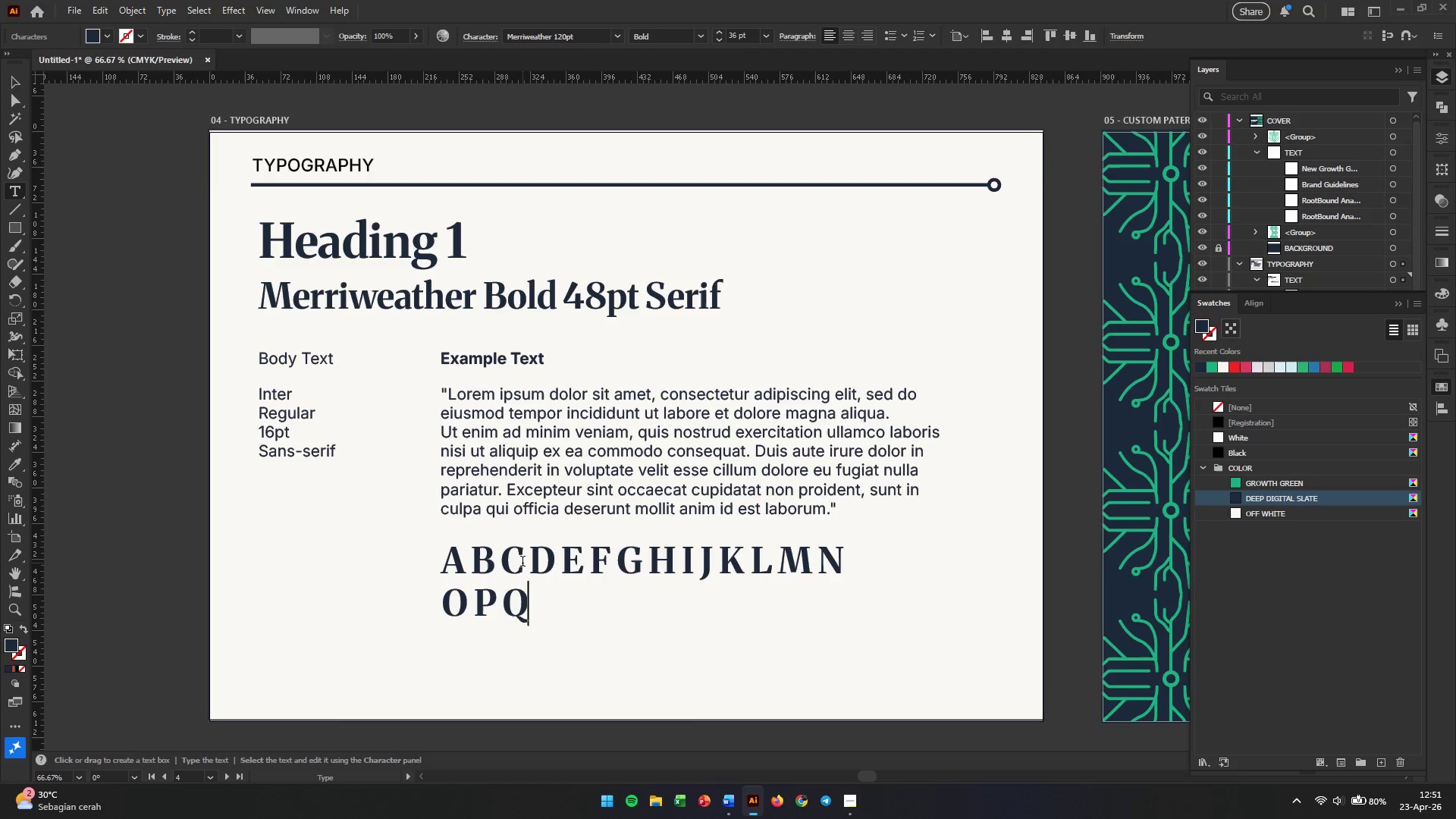 
key(Space)
 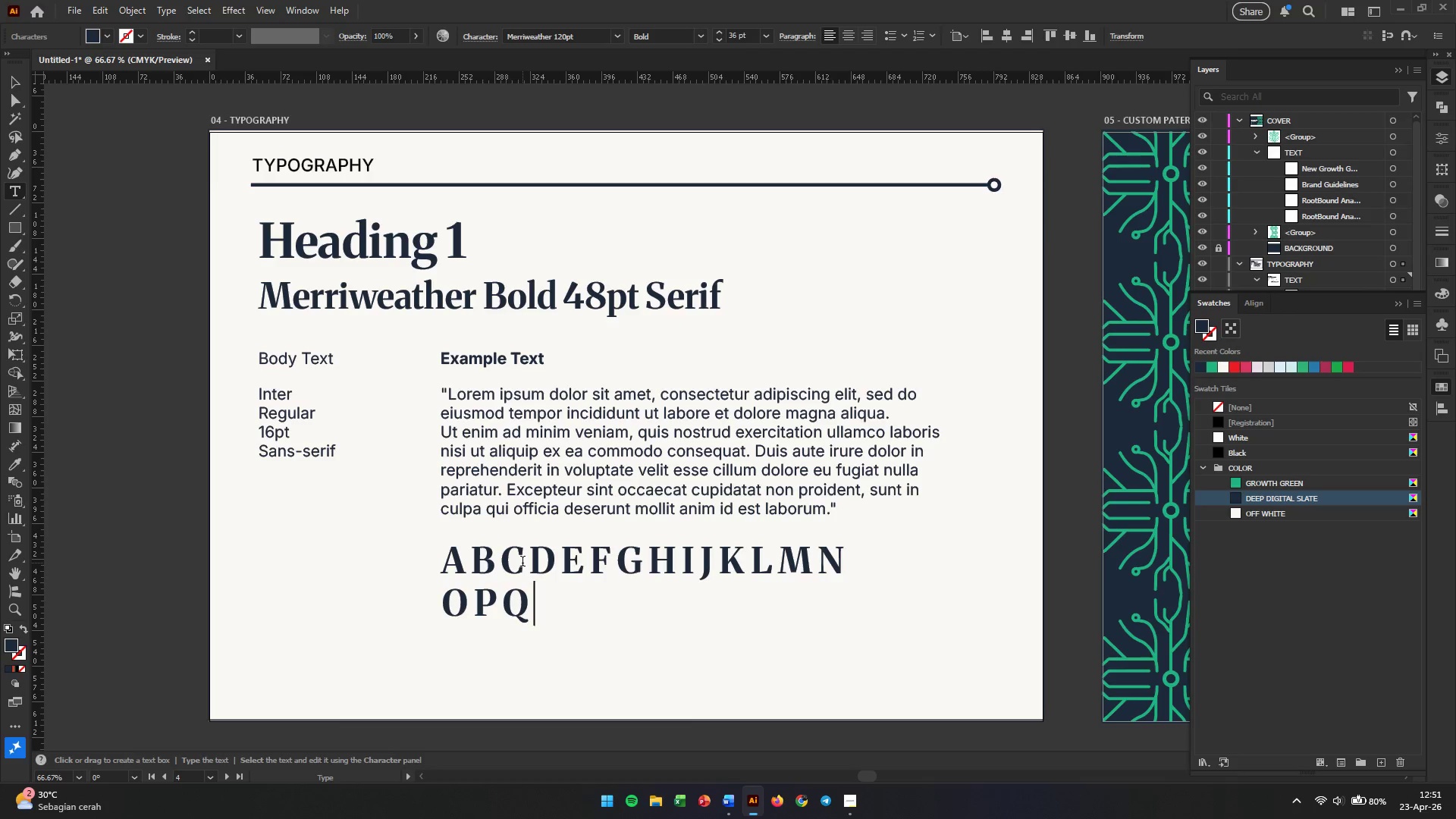 
key(R)
 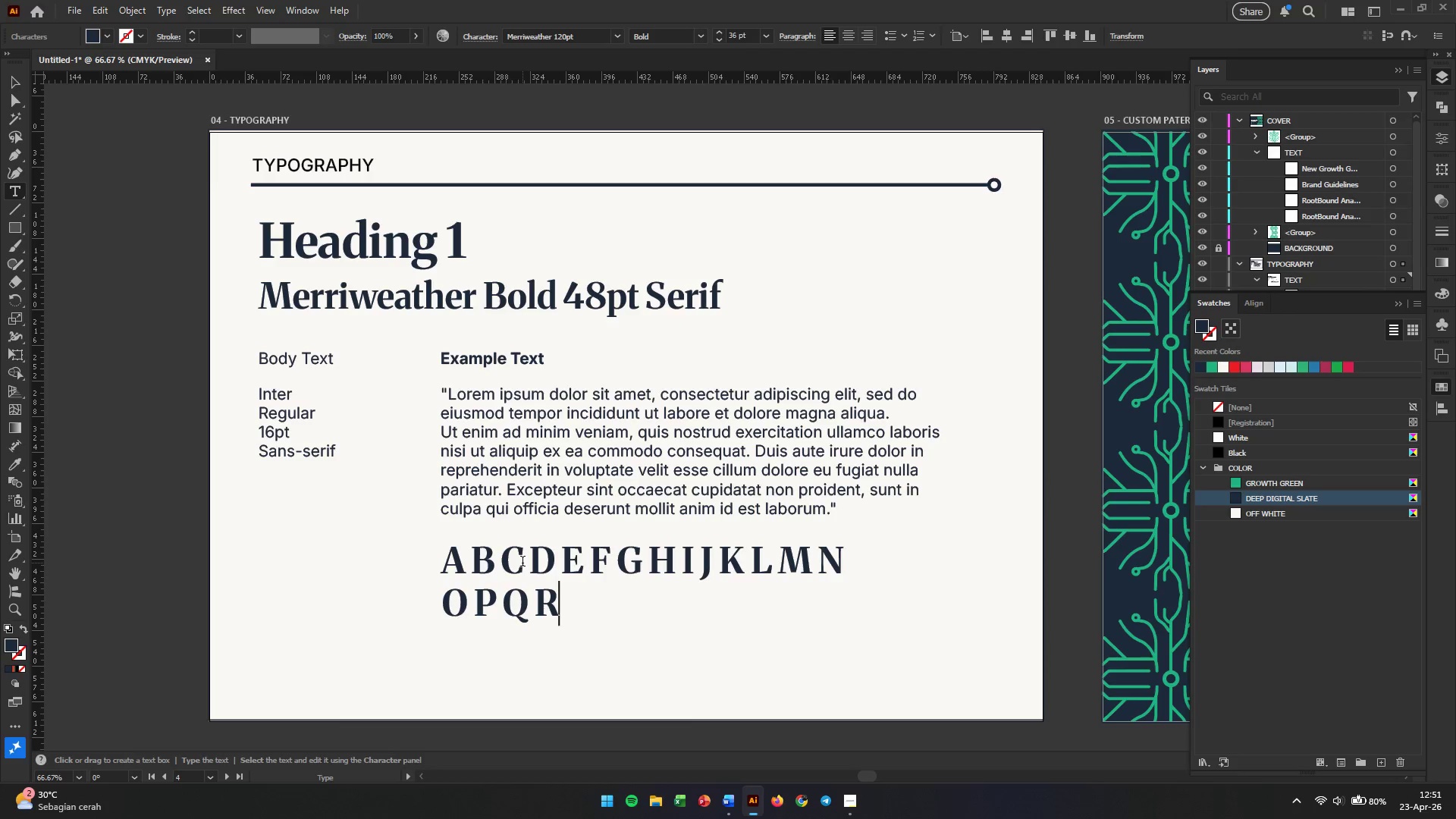 
key(Space)
 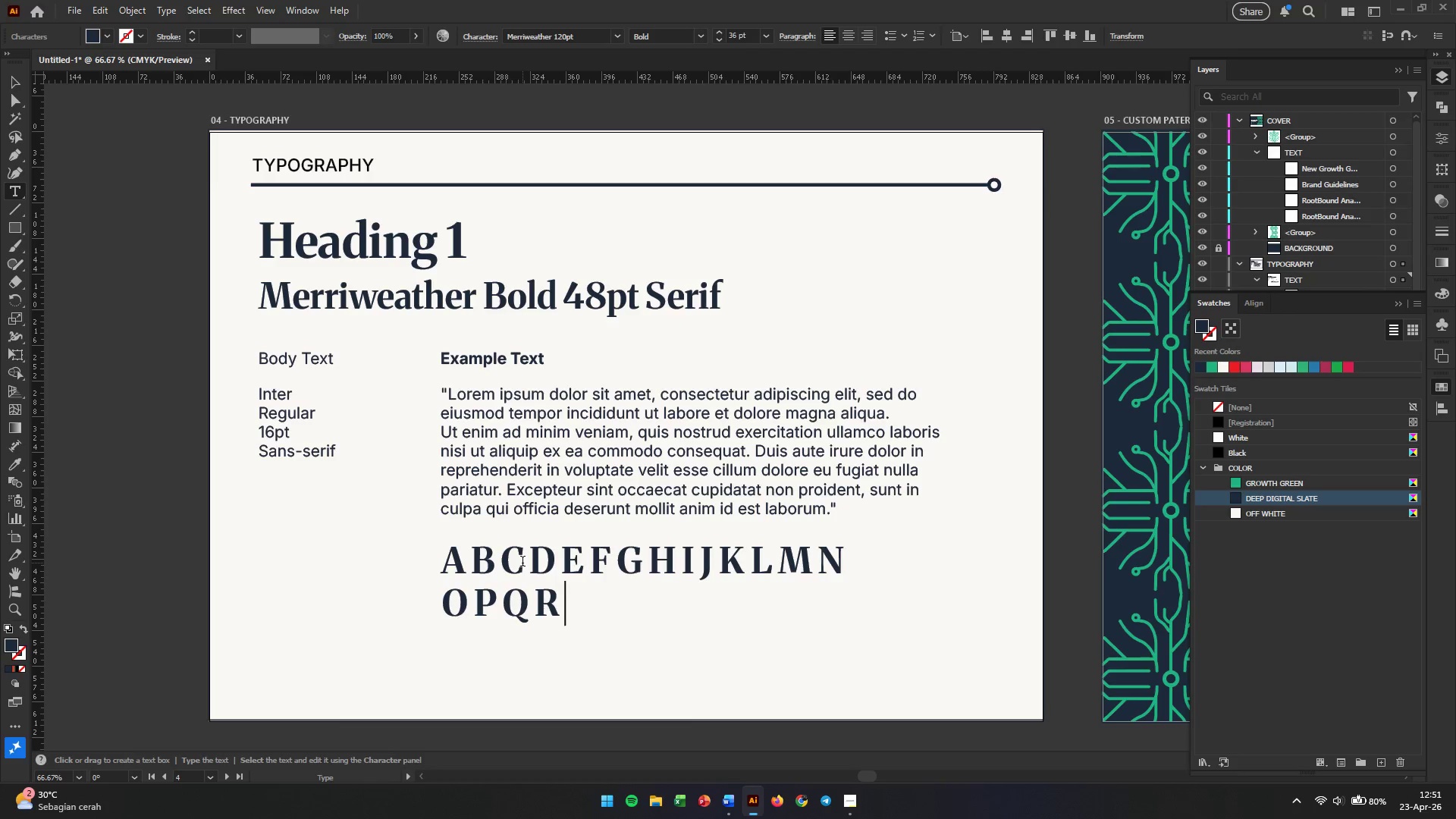 
key(S)
 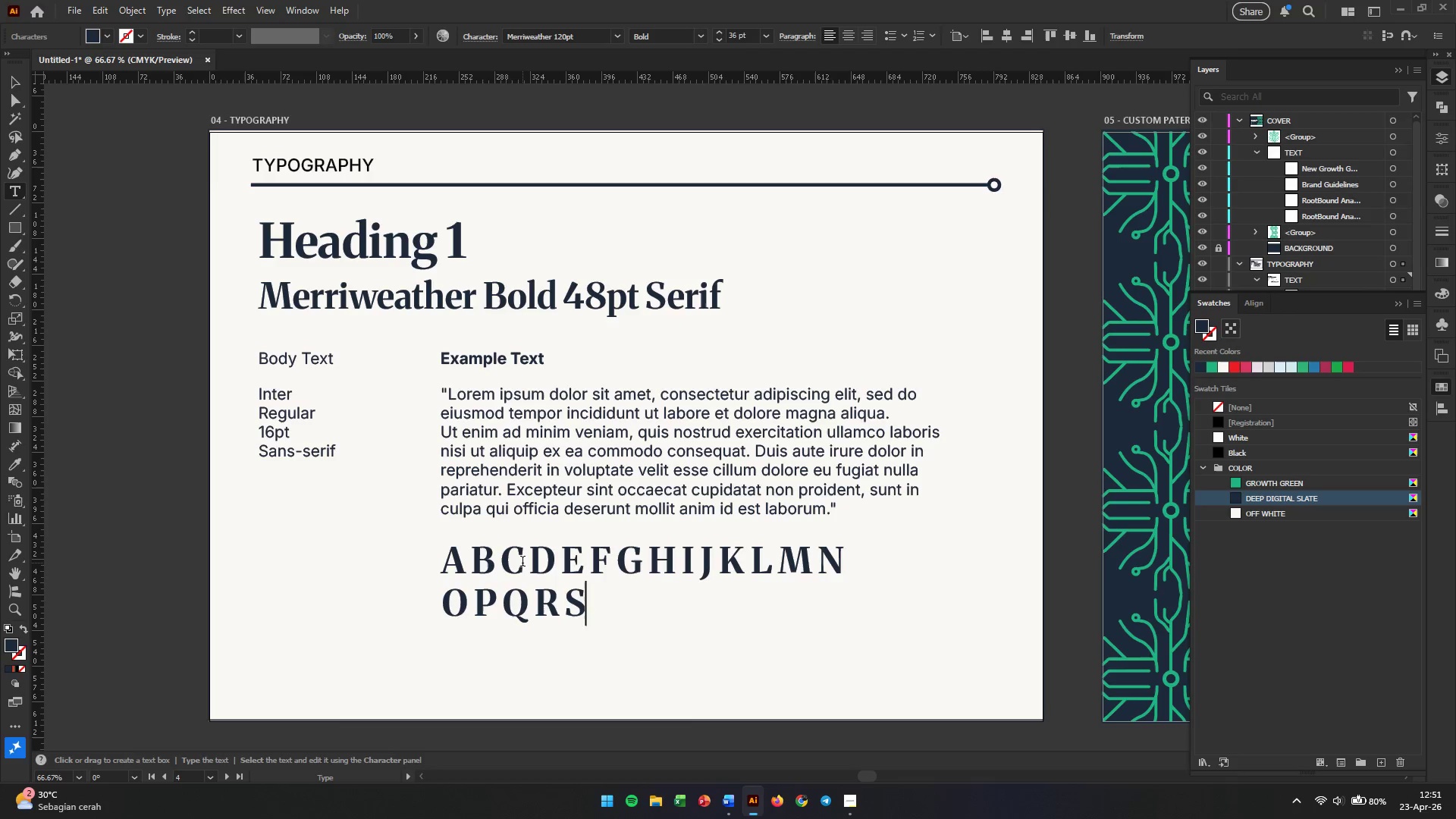 
key(Space)
 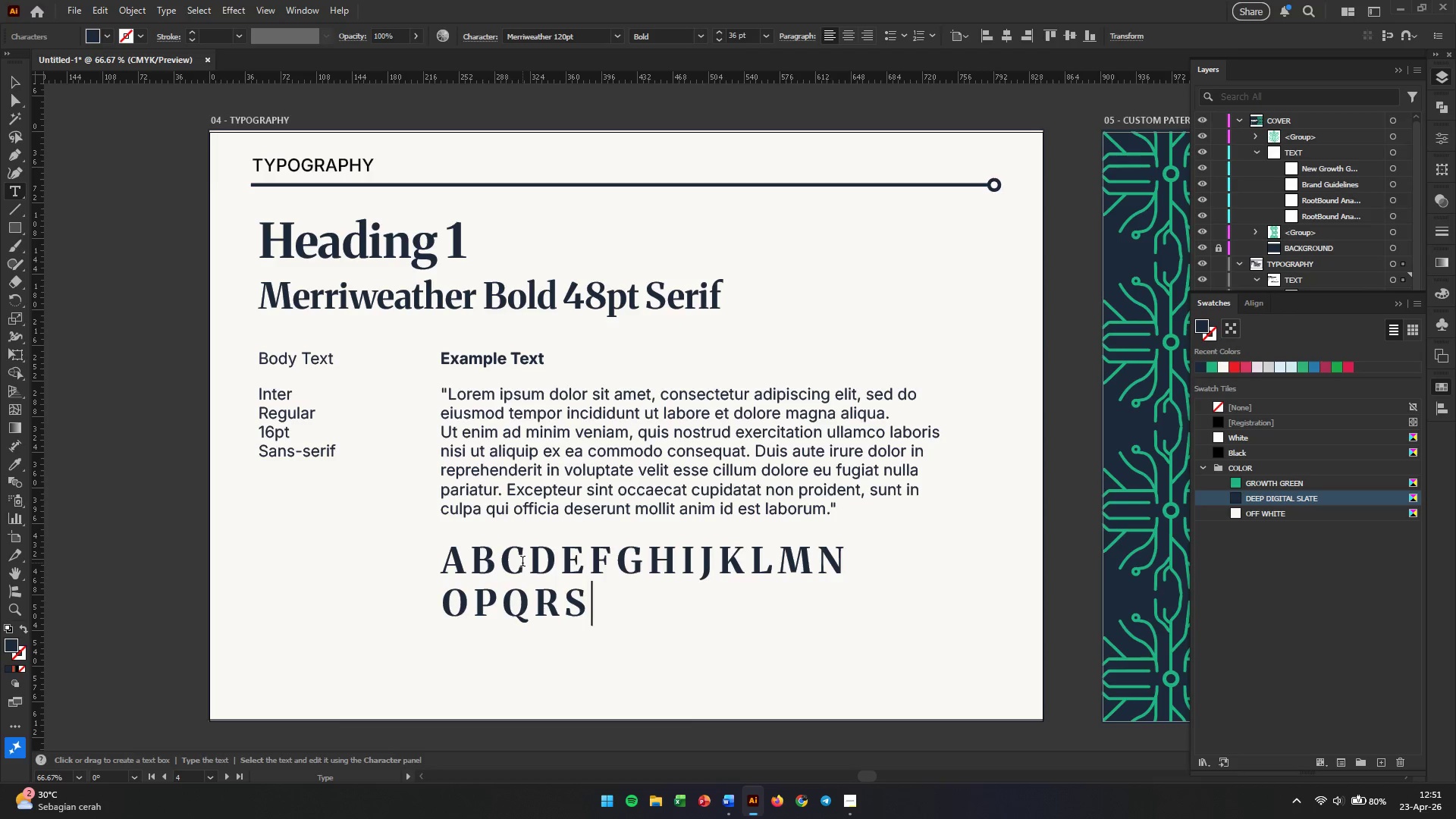 
key(T)
 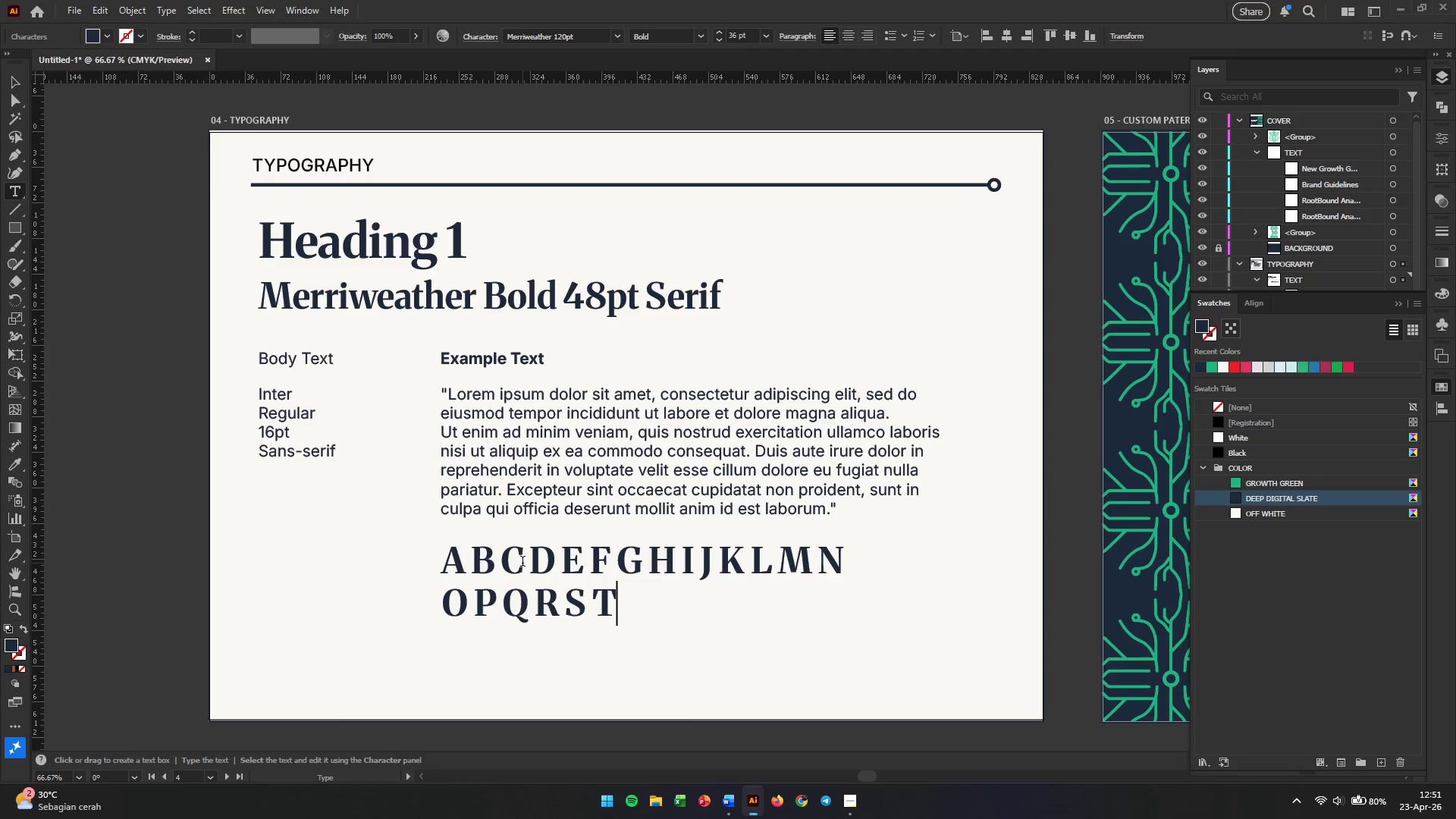 
key(Space)
 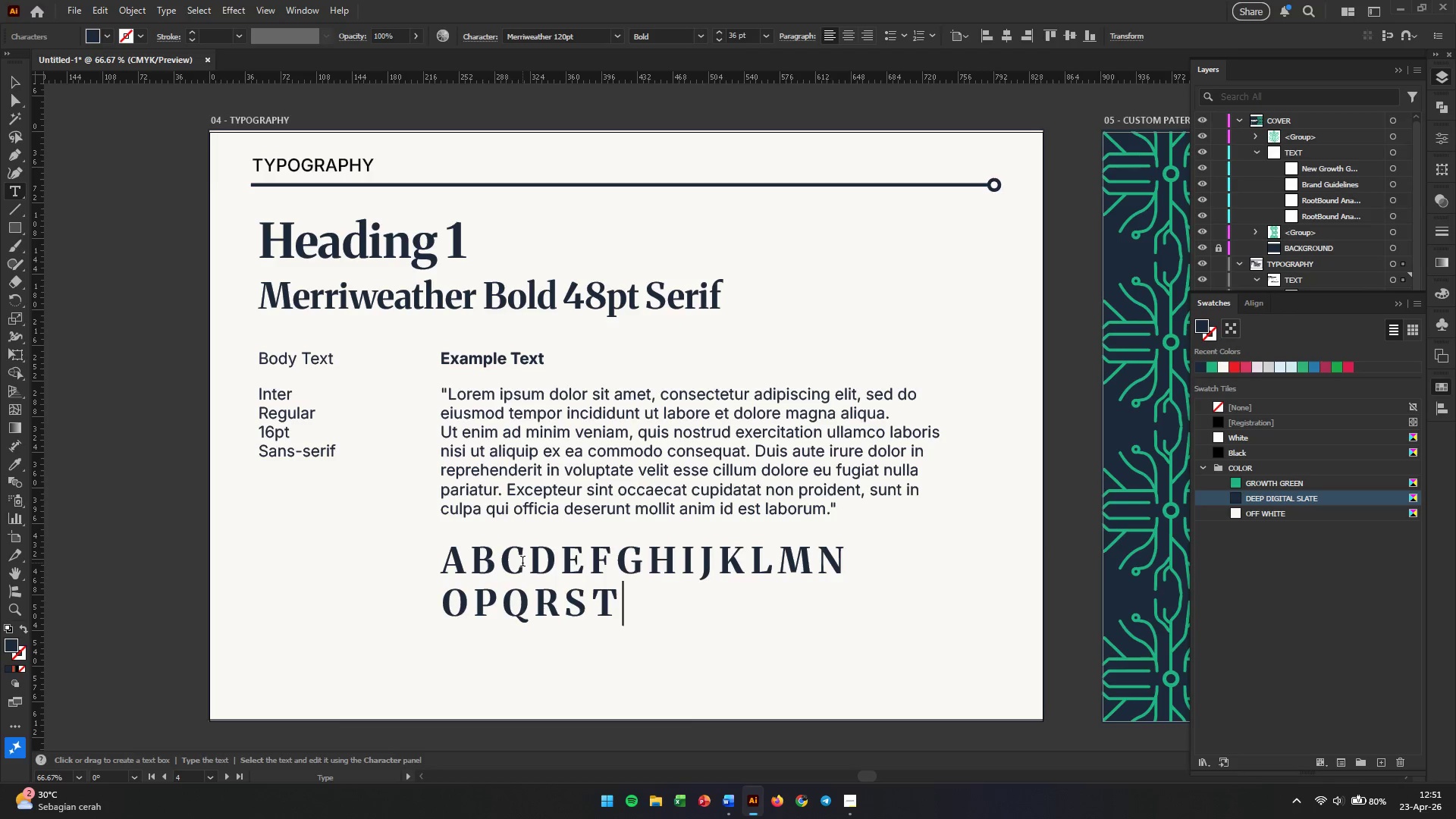 
key(U)
 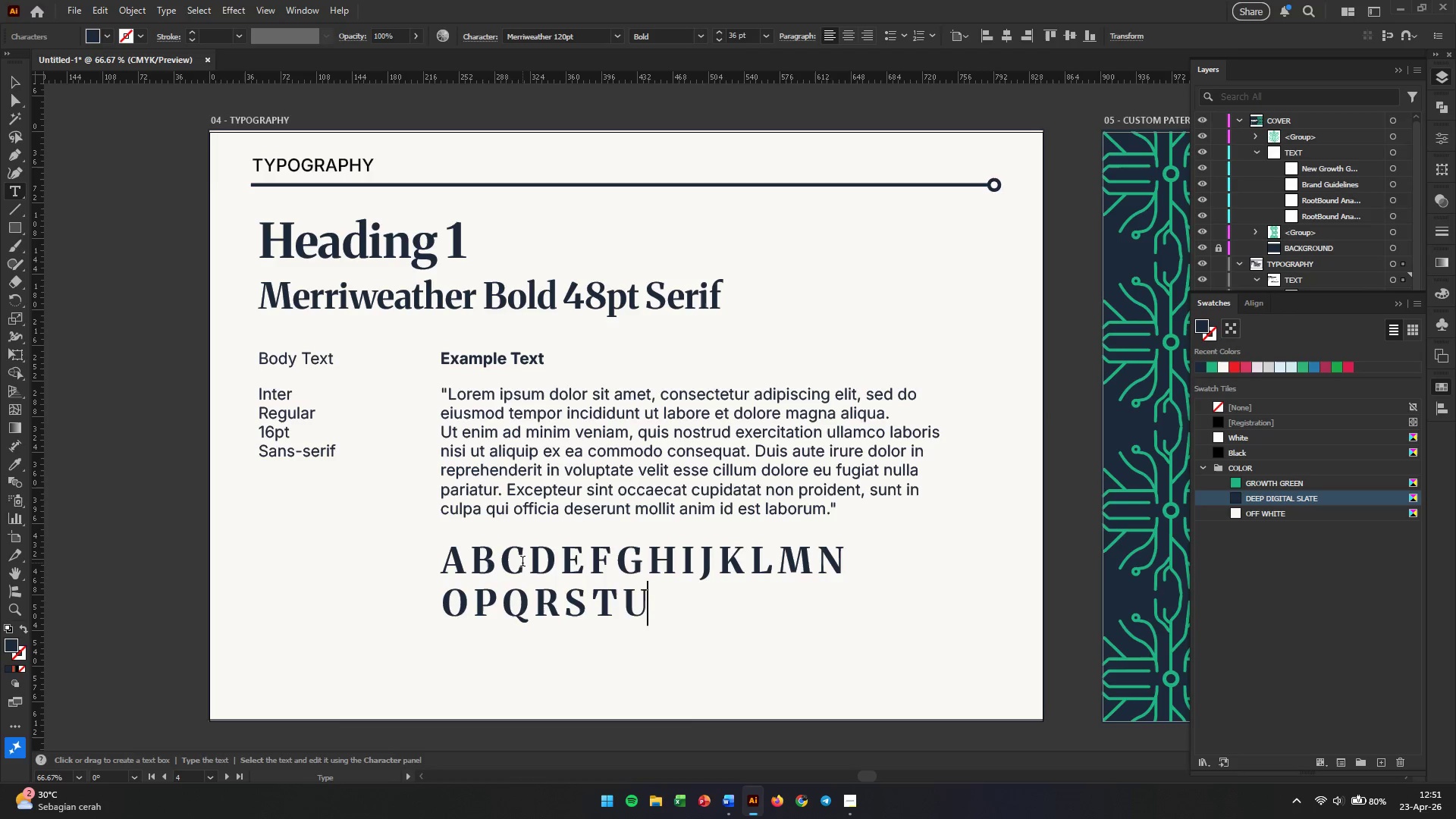 
key(Space)
 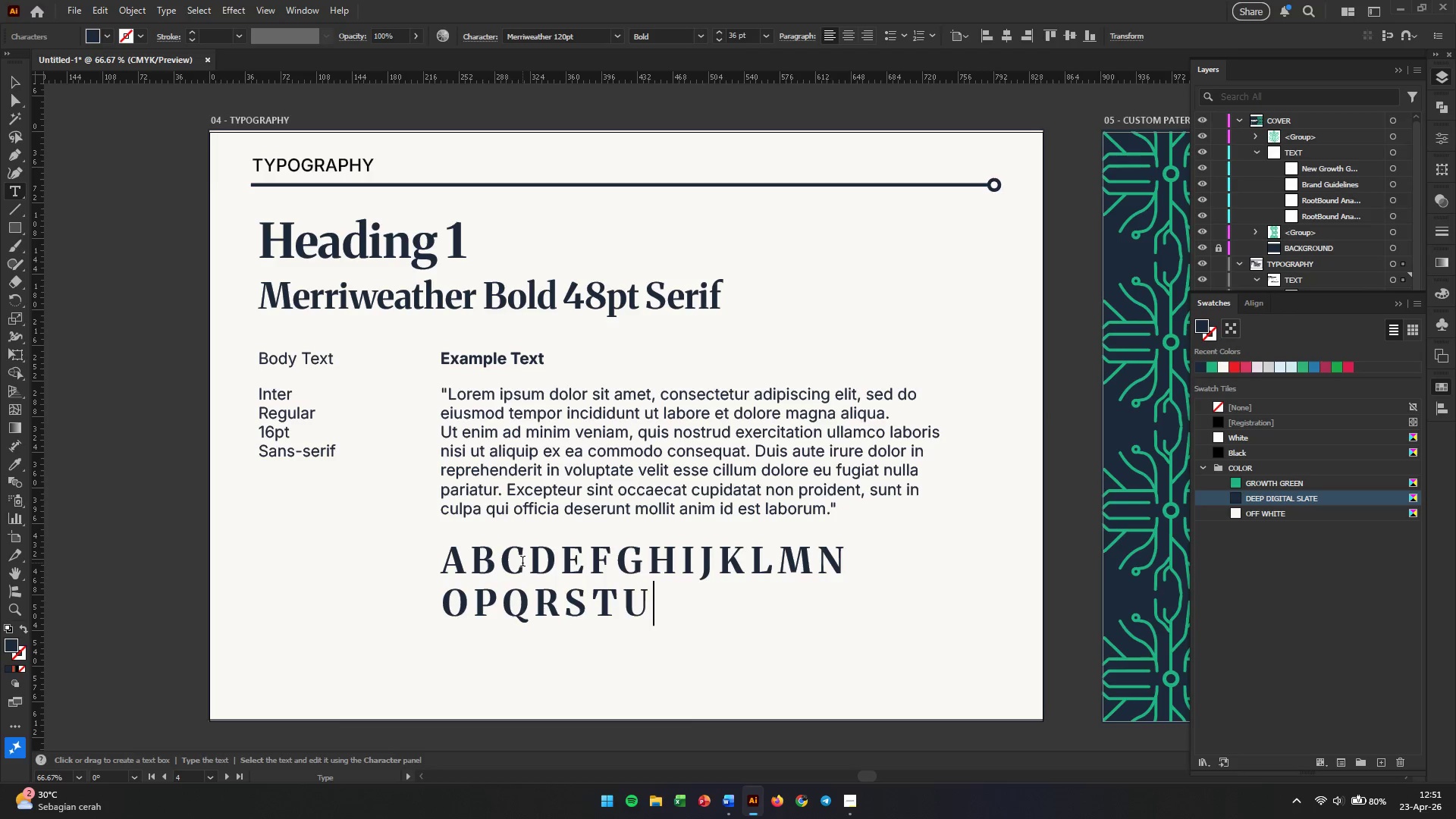 
key(V)
 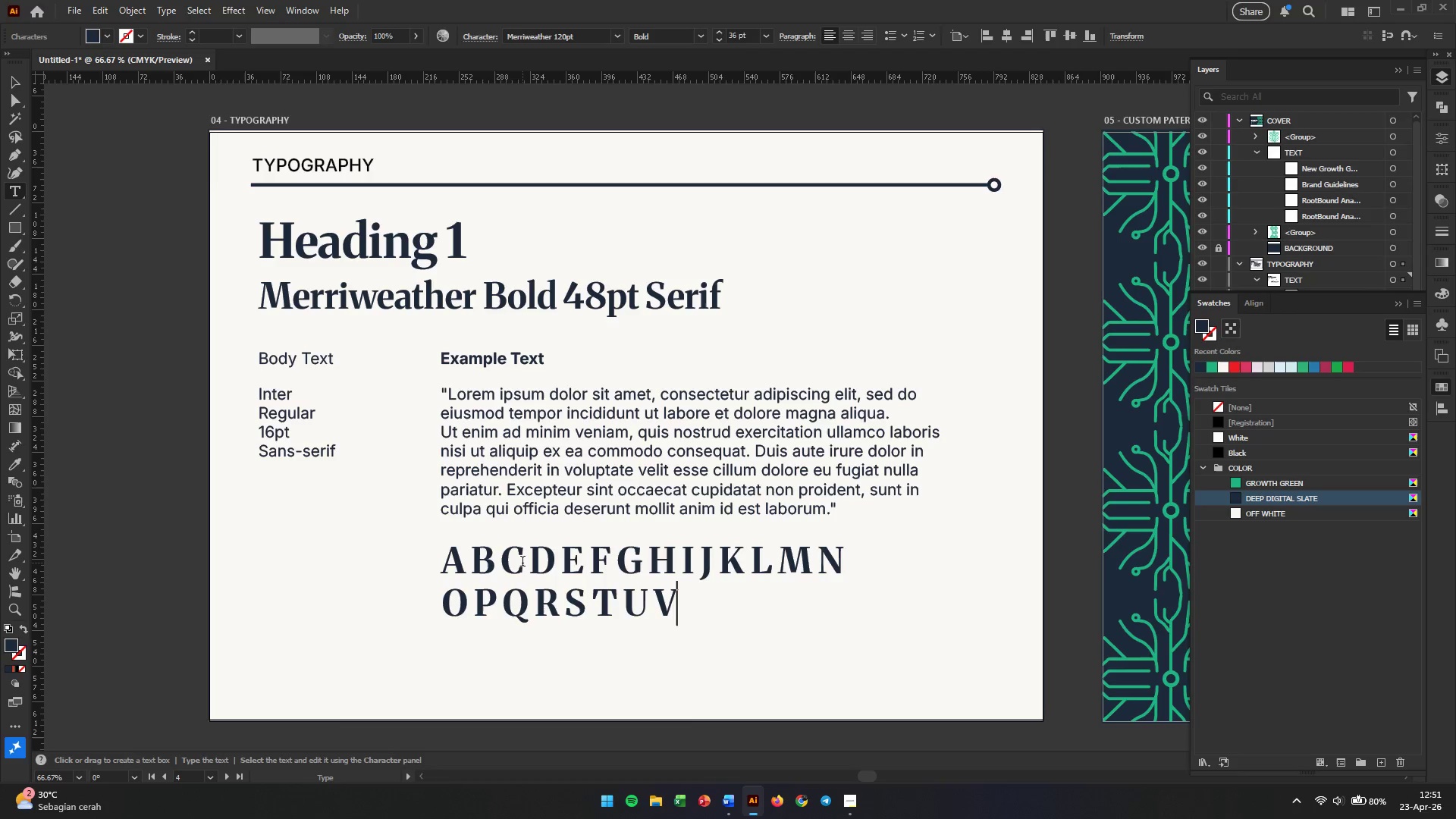 
key(Space)
 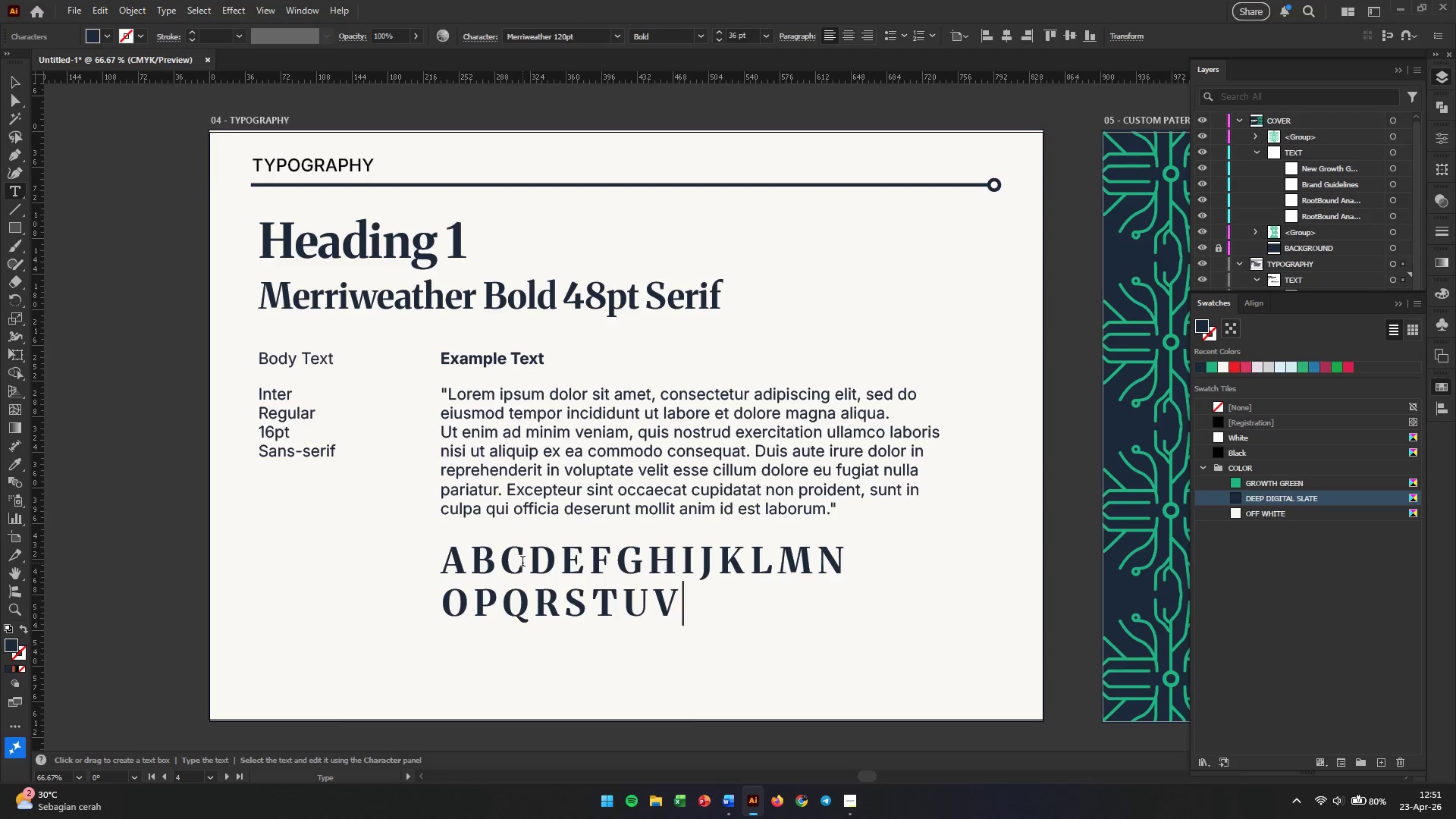 
key(W)
 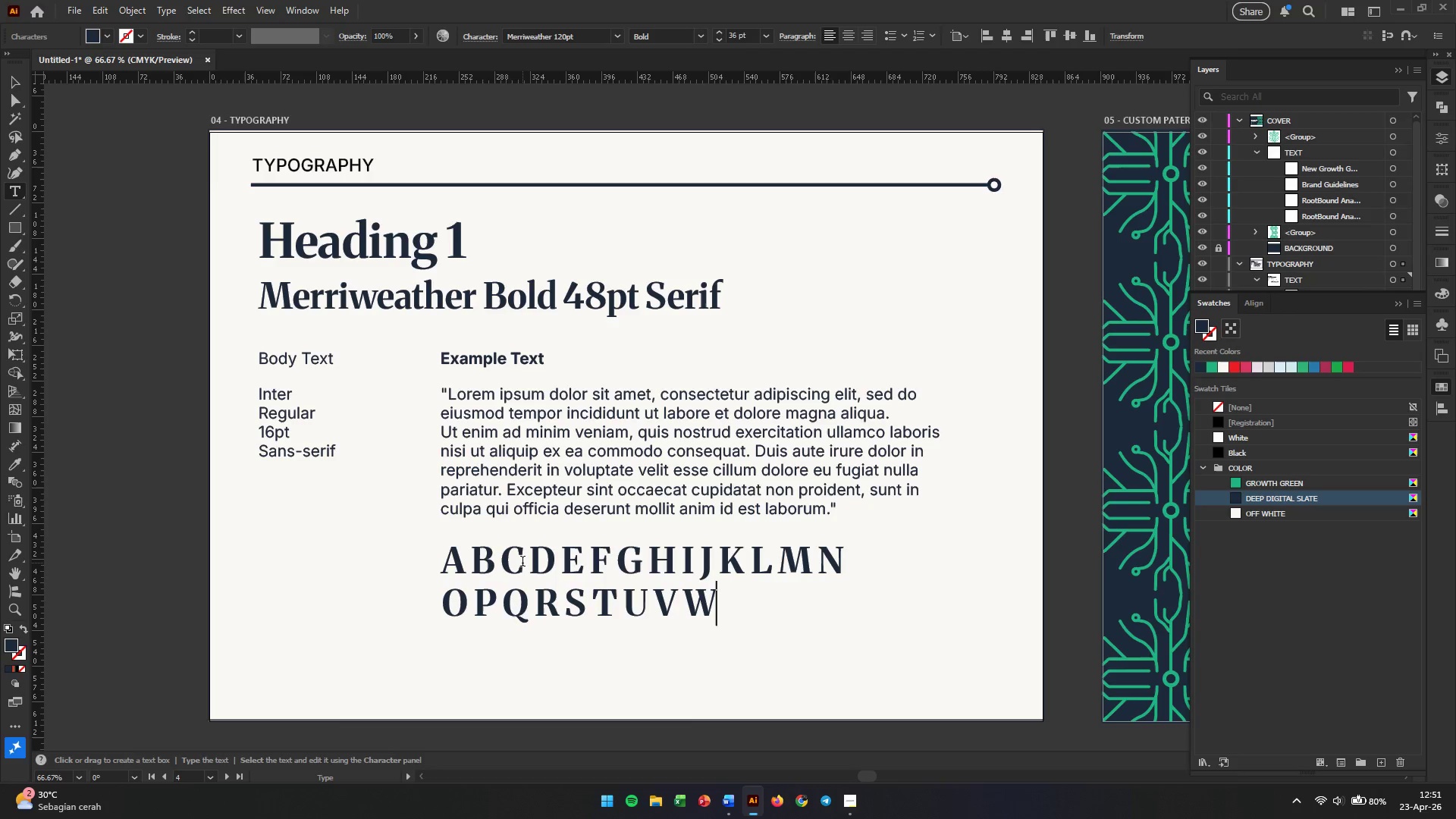 
key(Space)
 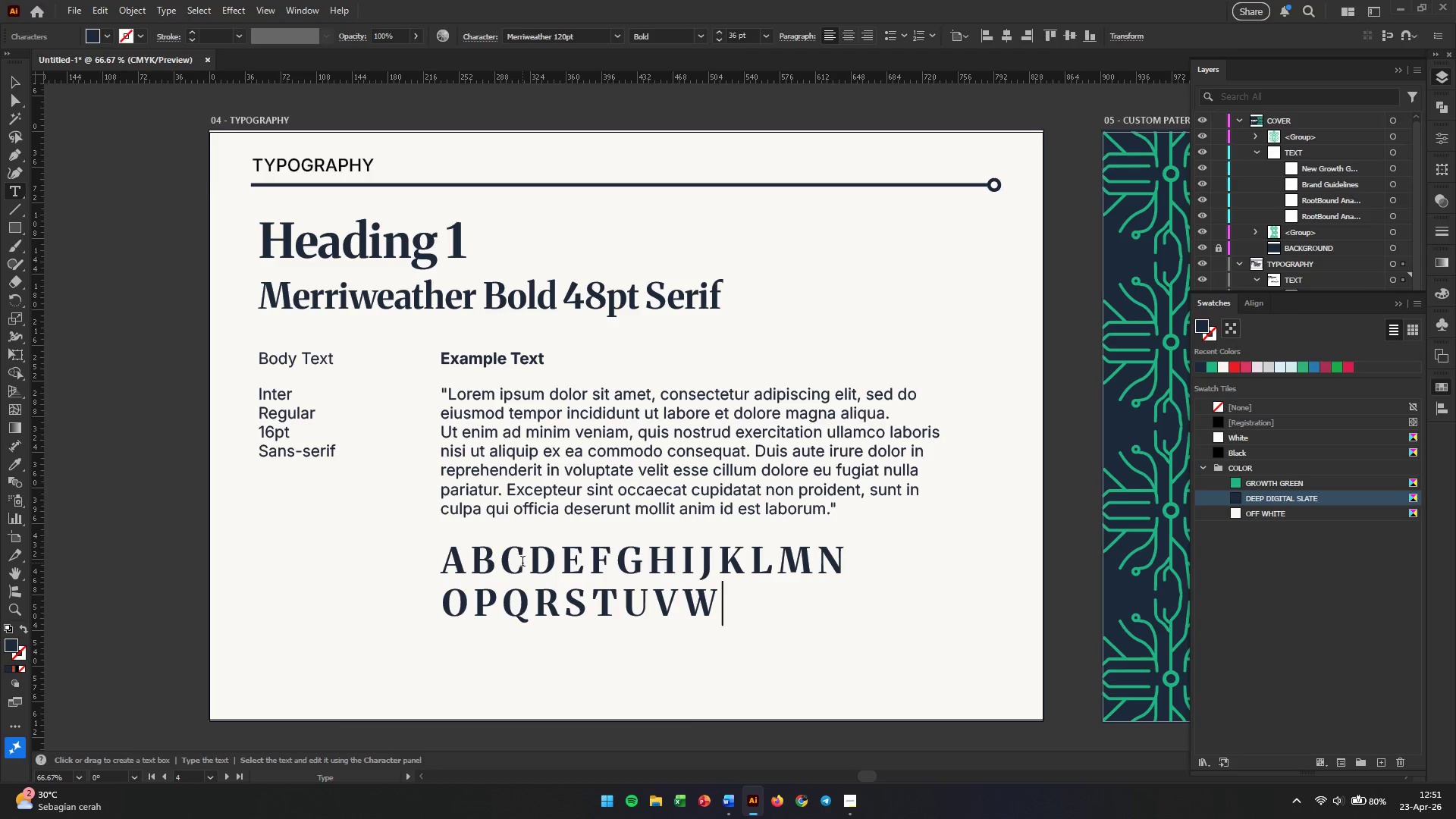 
key(X)
 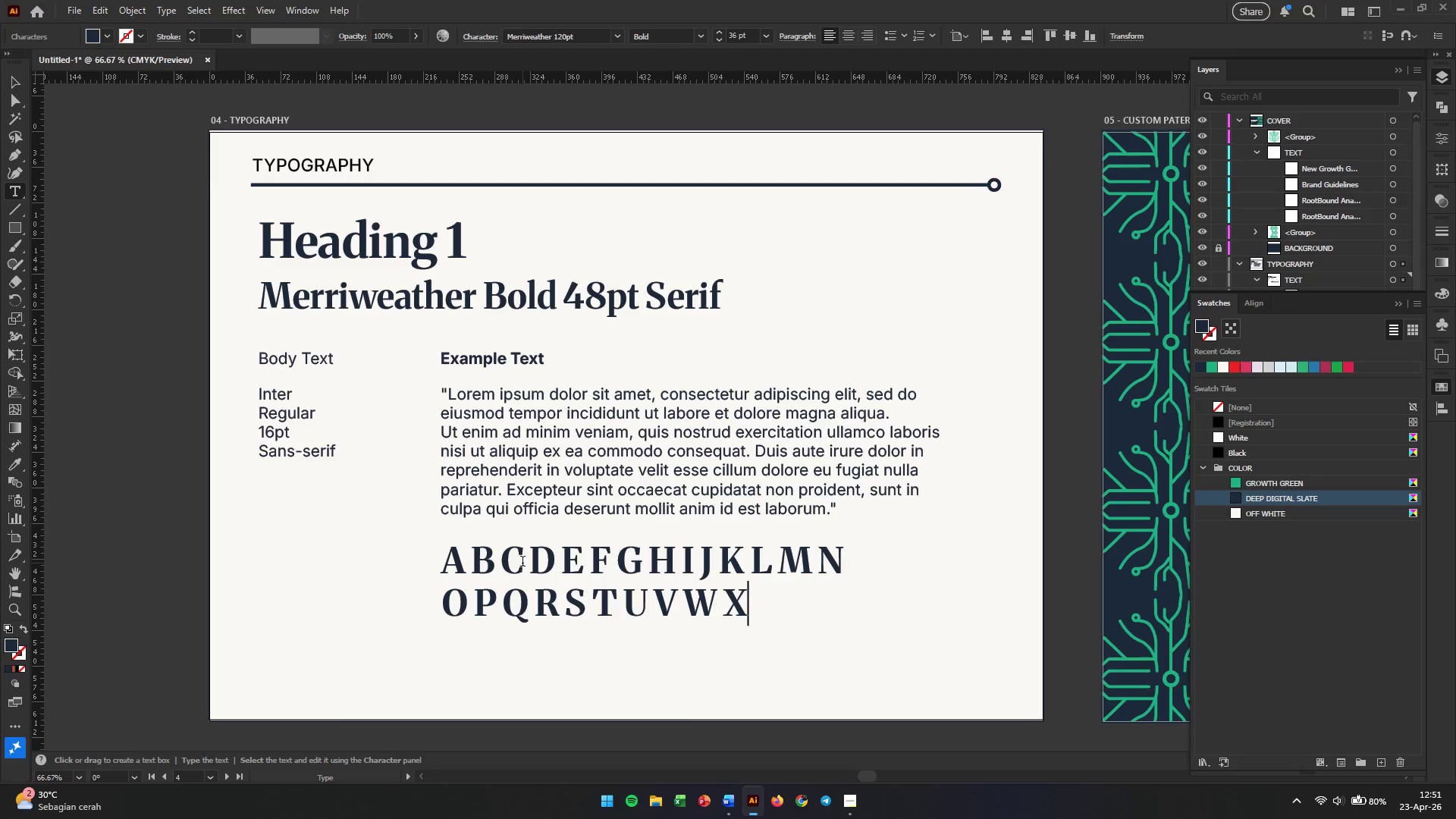 
key(Space)
 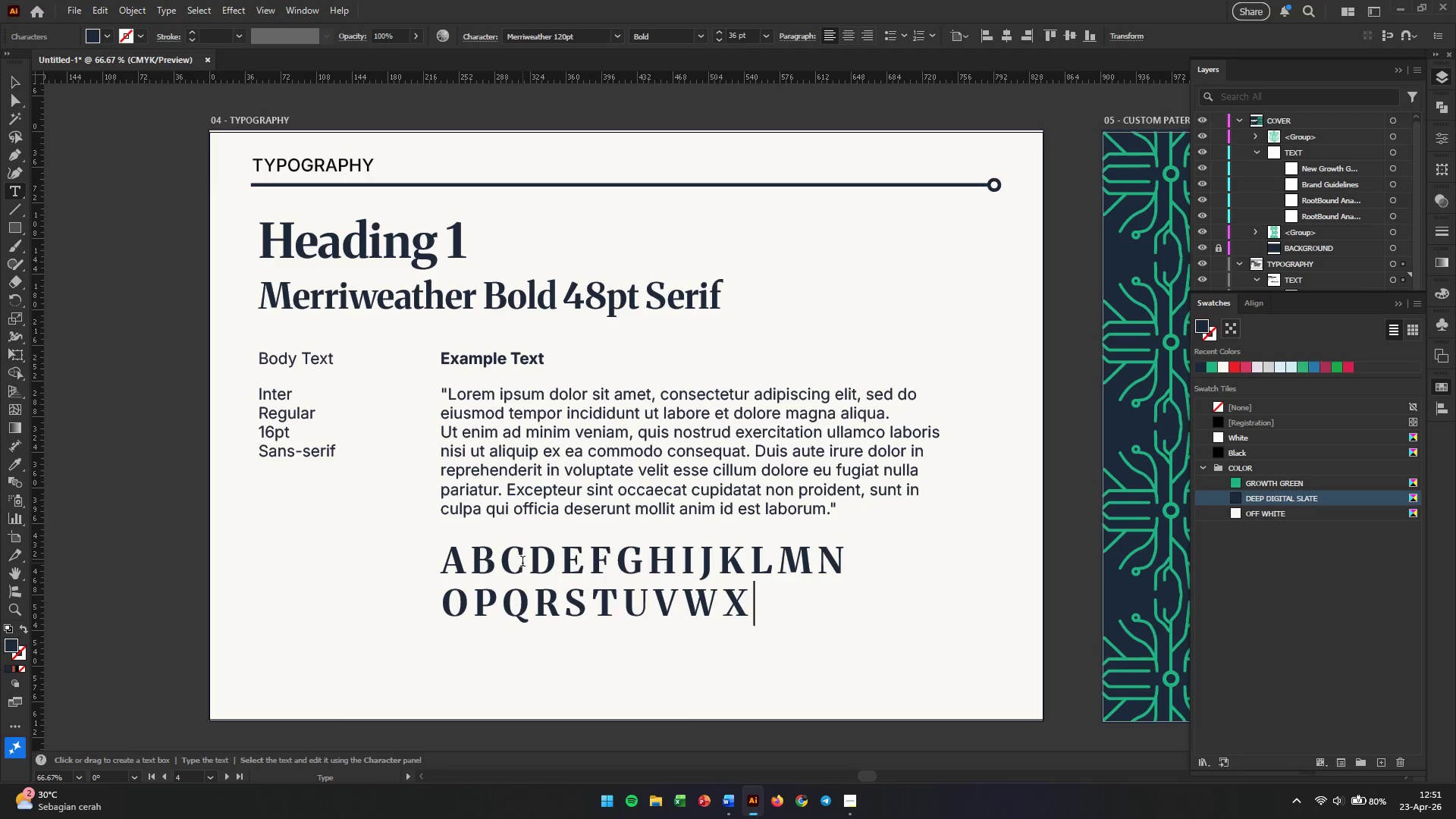 
key(Y)
 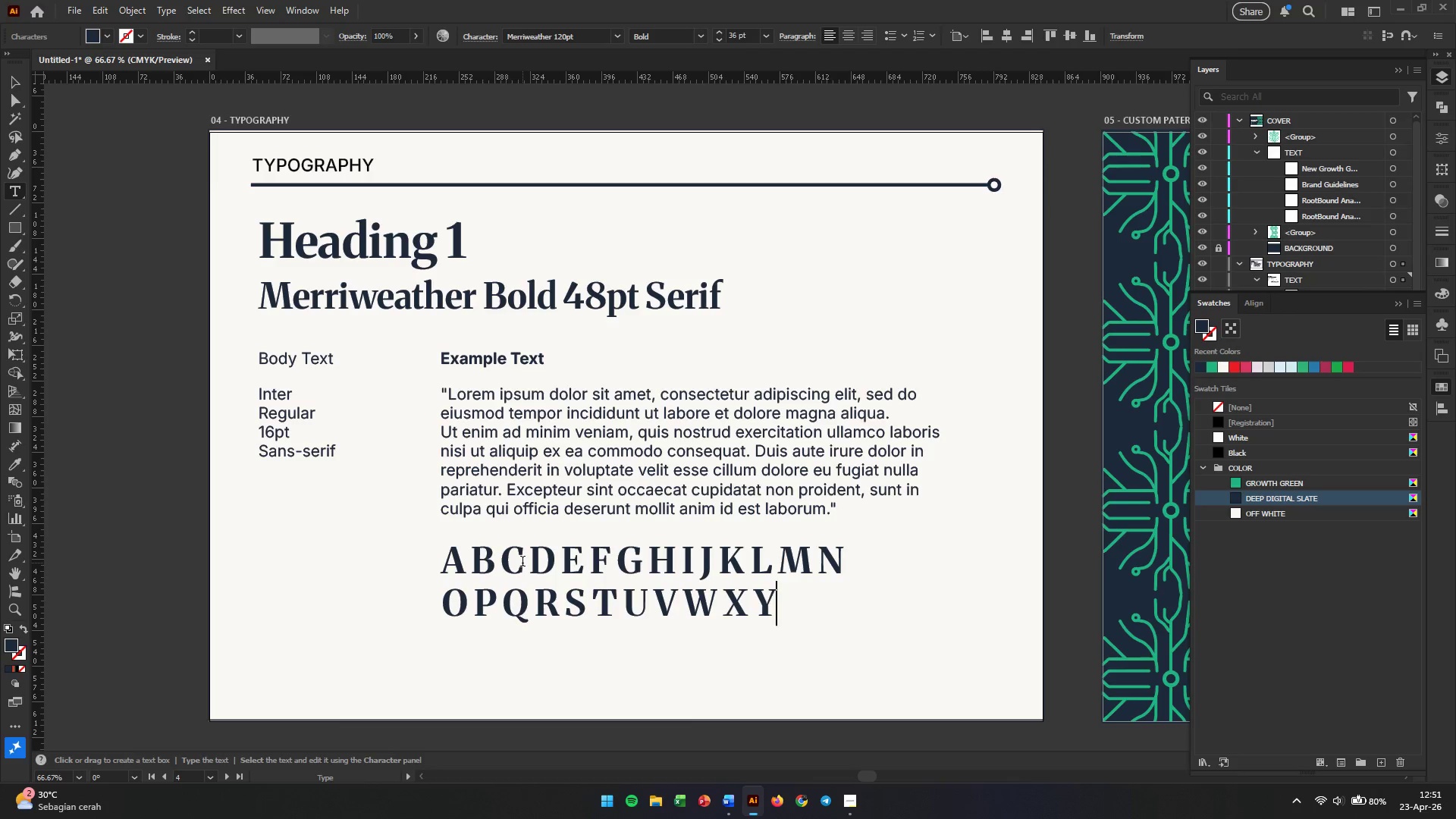 
key(Space)
 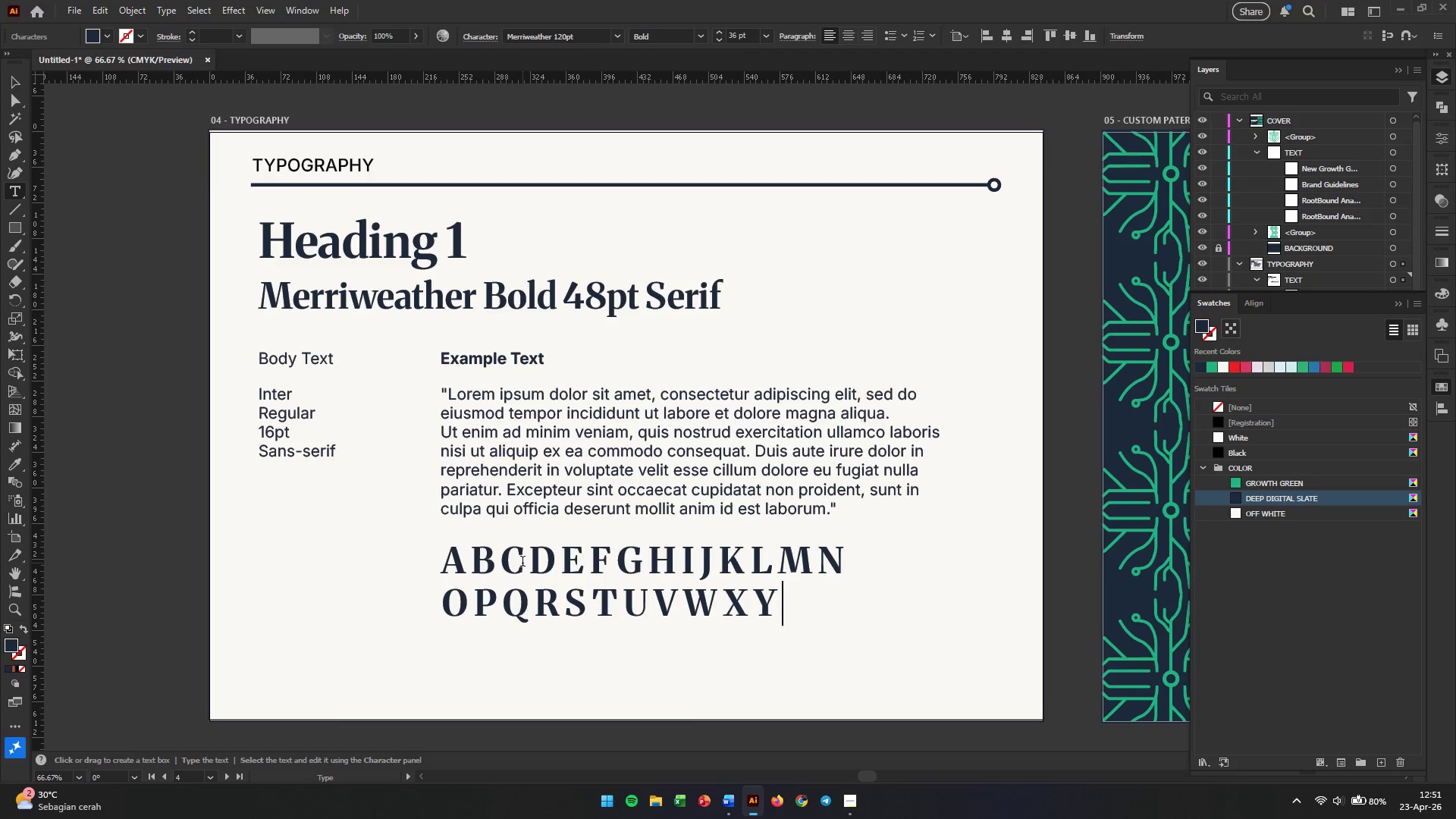 
key(Z)
 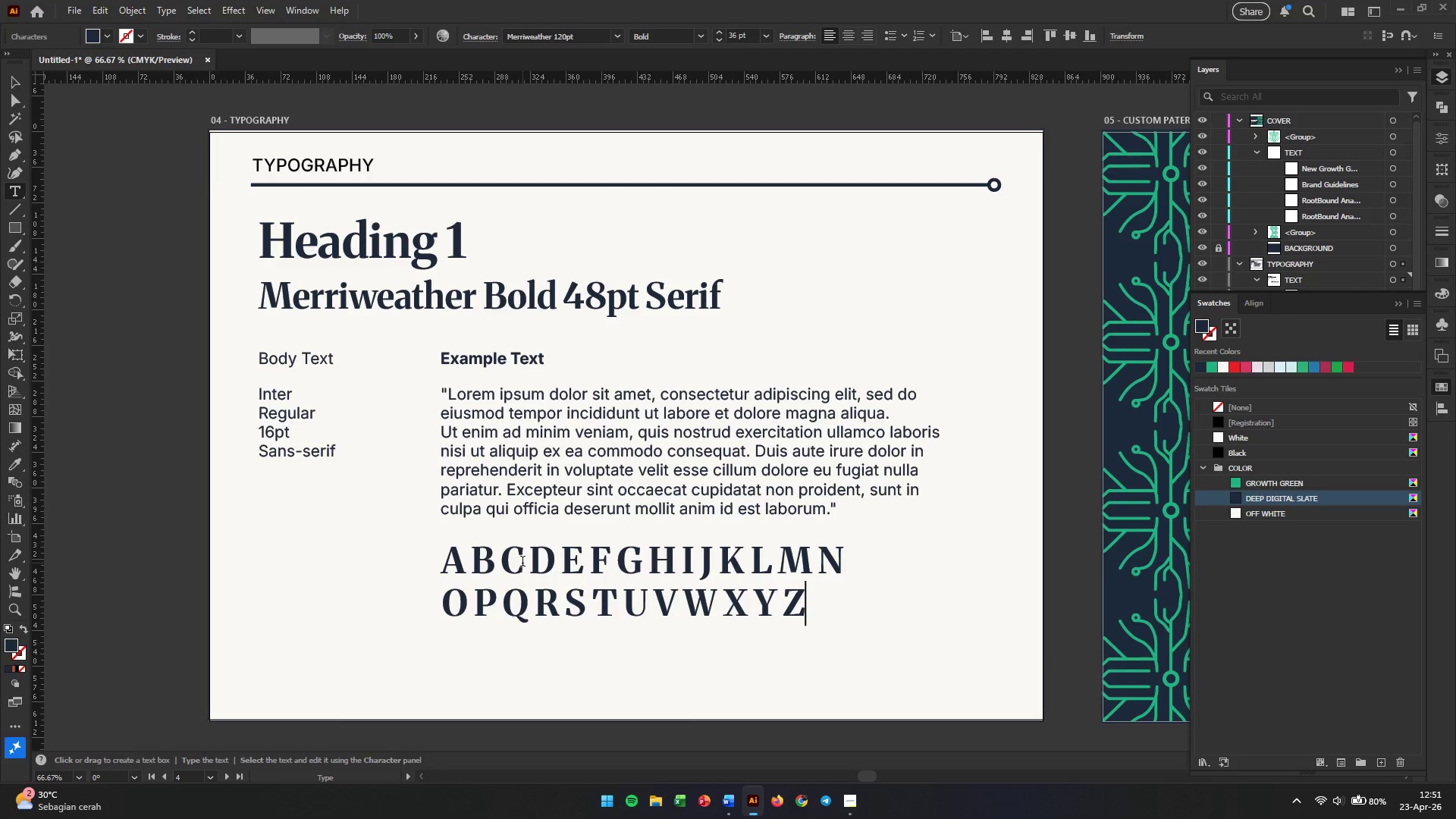 
key(Enter)
 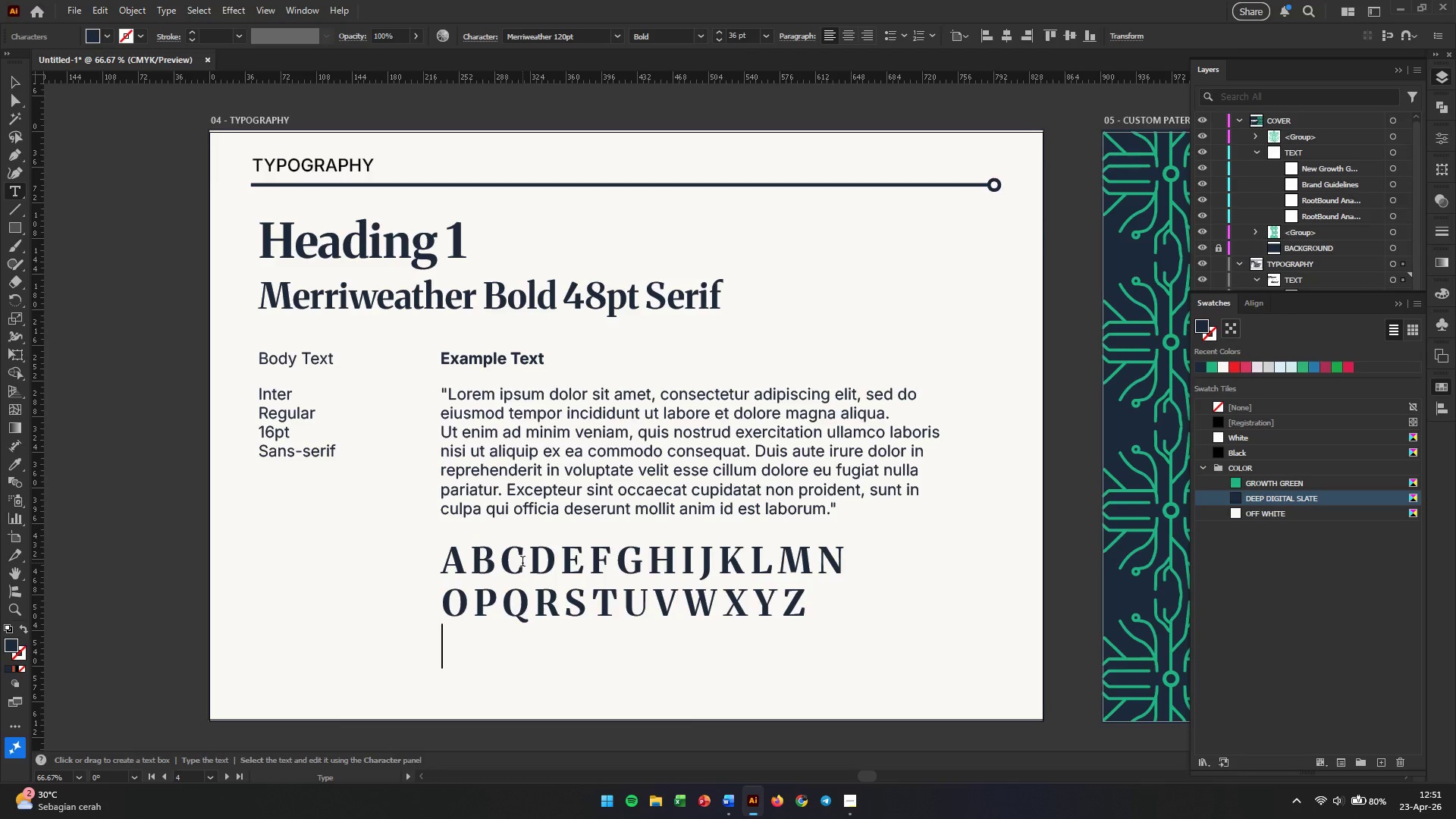 
key(Numpad1)
 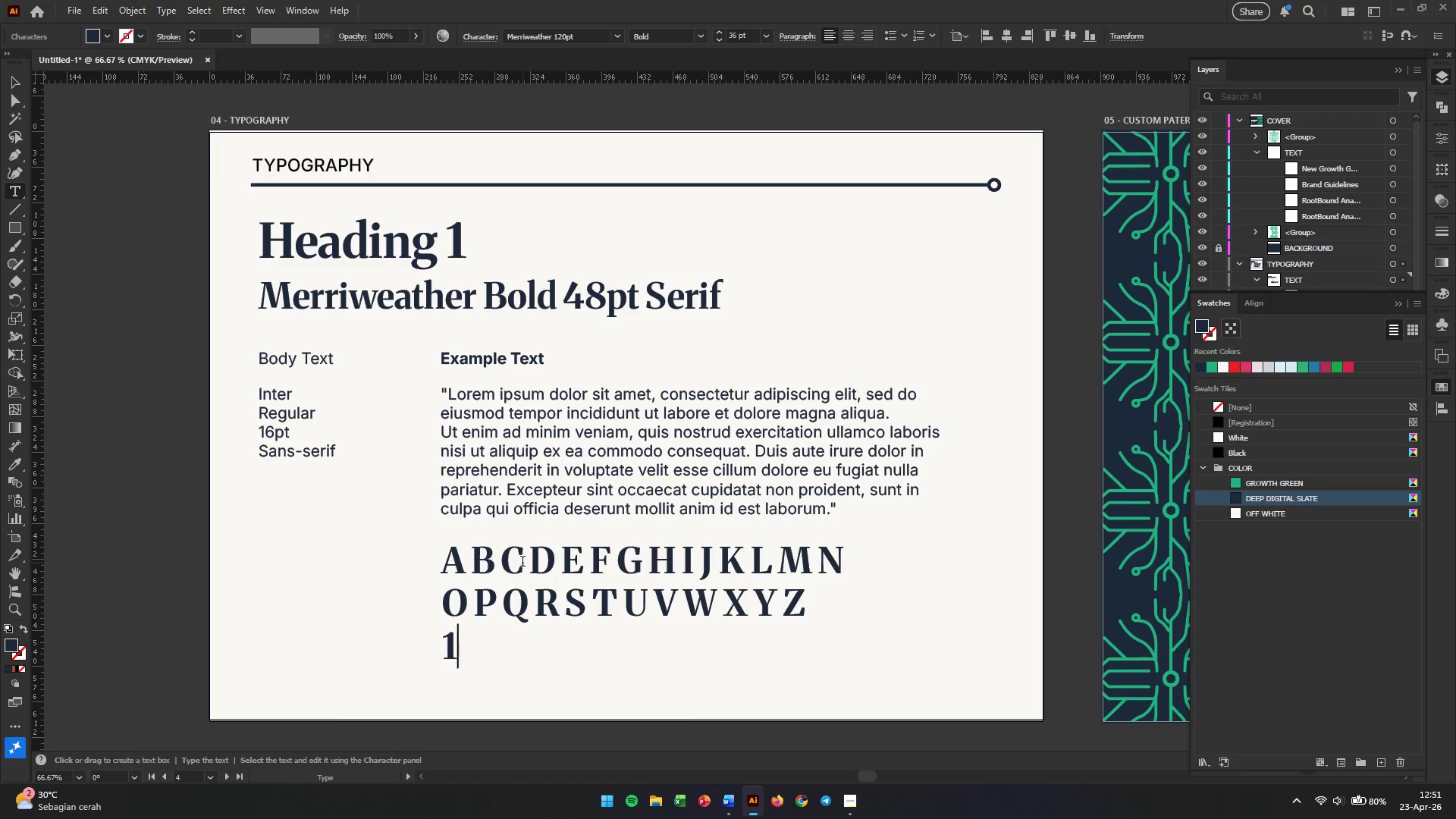 
key(Space)
 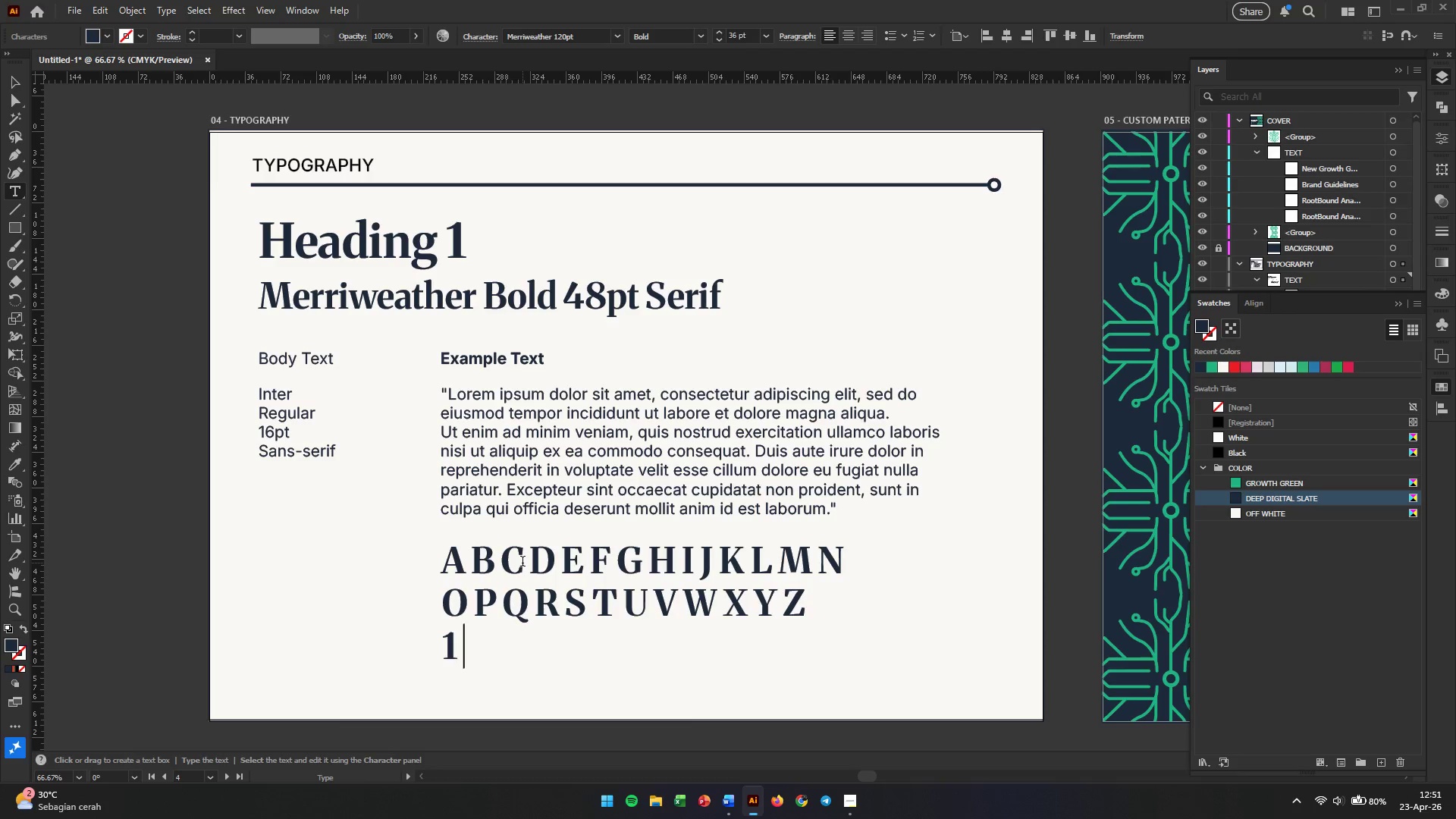 
key(Numpad2)
 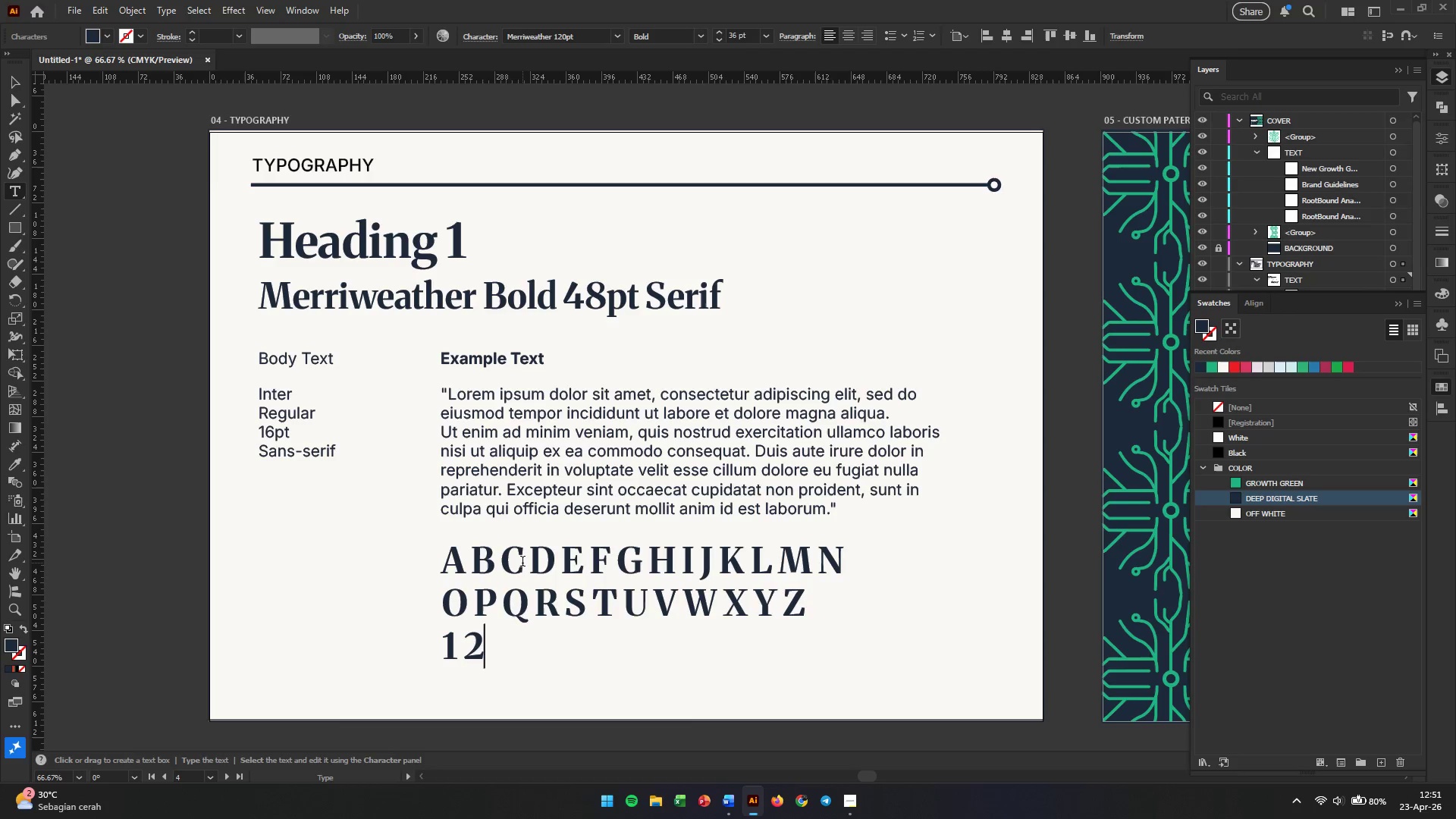 
key(Space)
 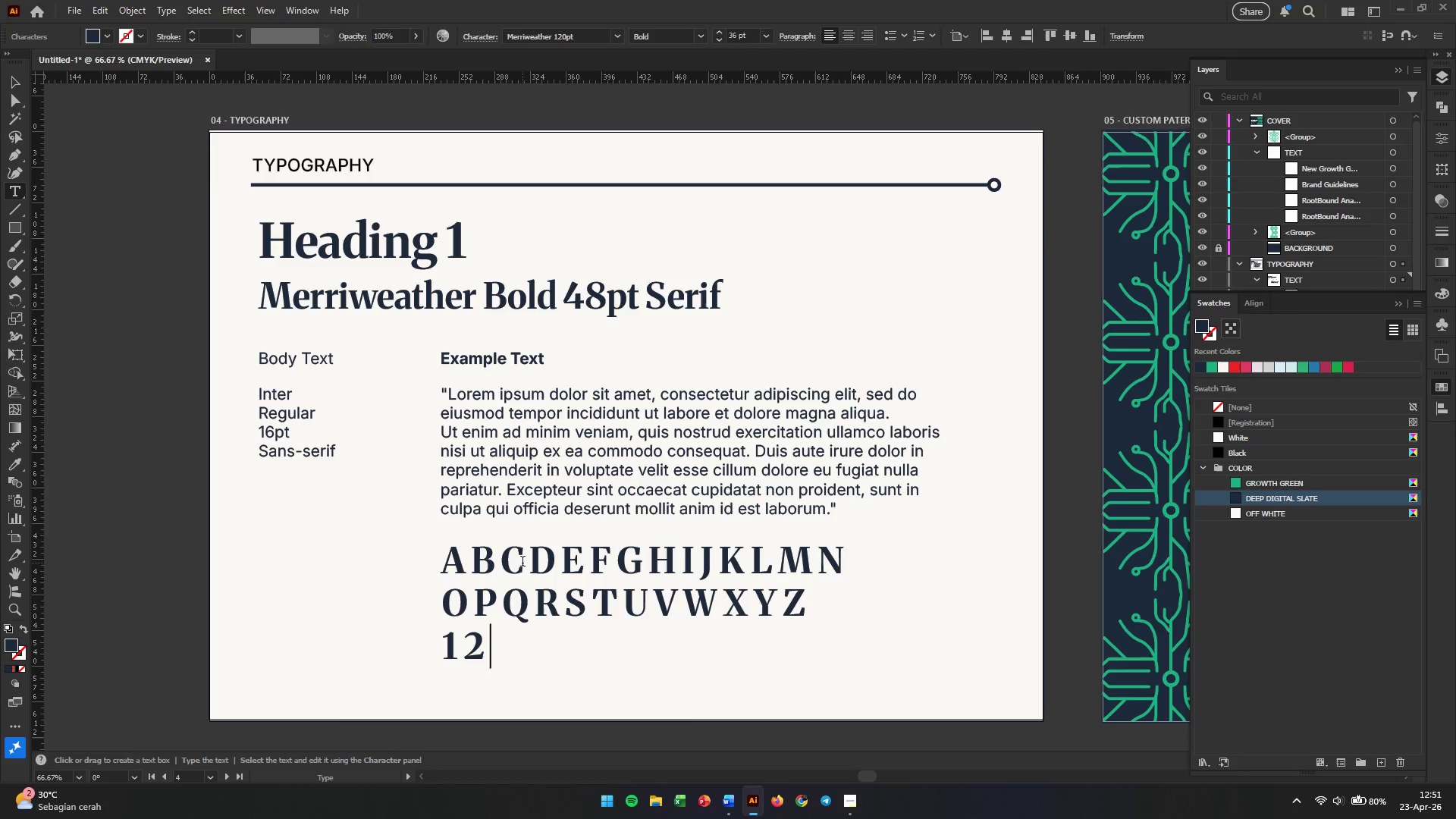 
key(Numpad3)
 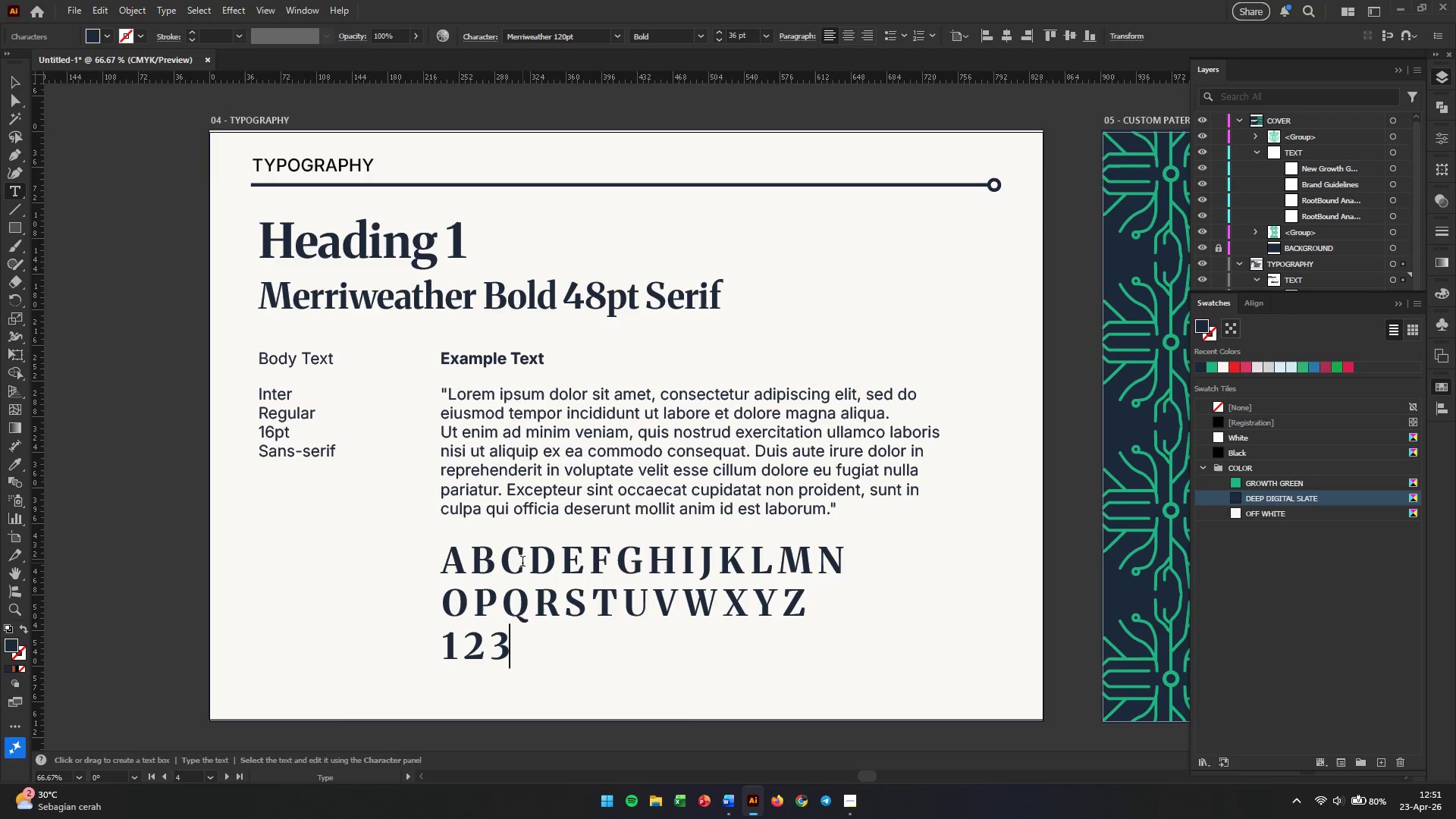 
key(Space)
 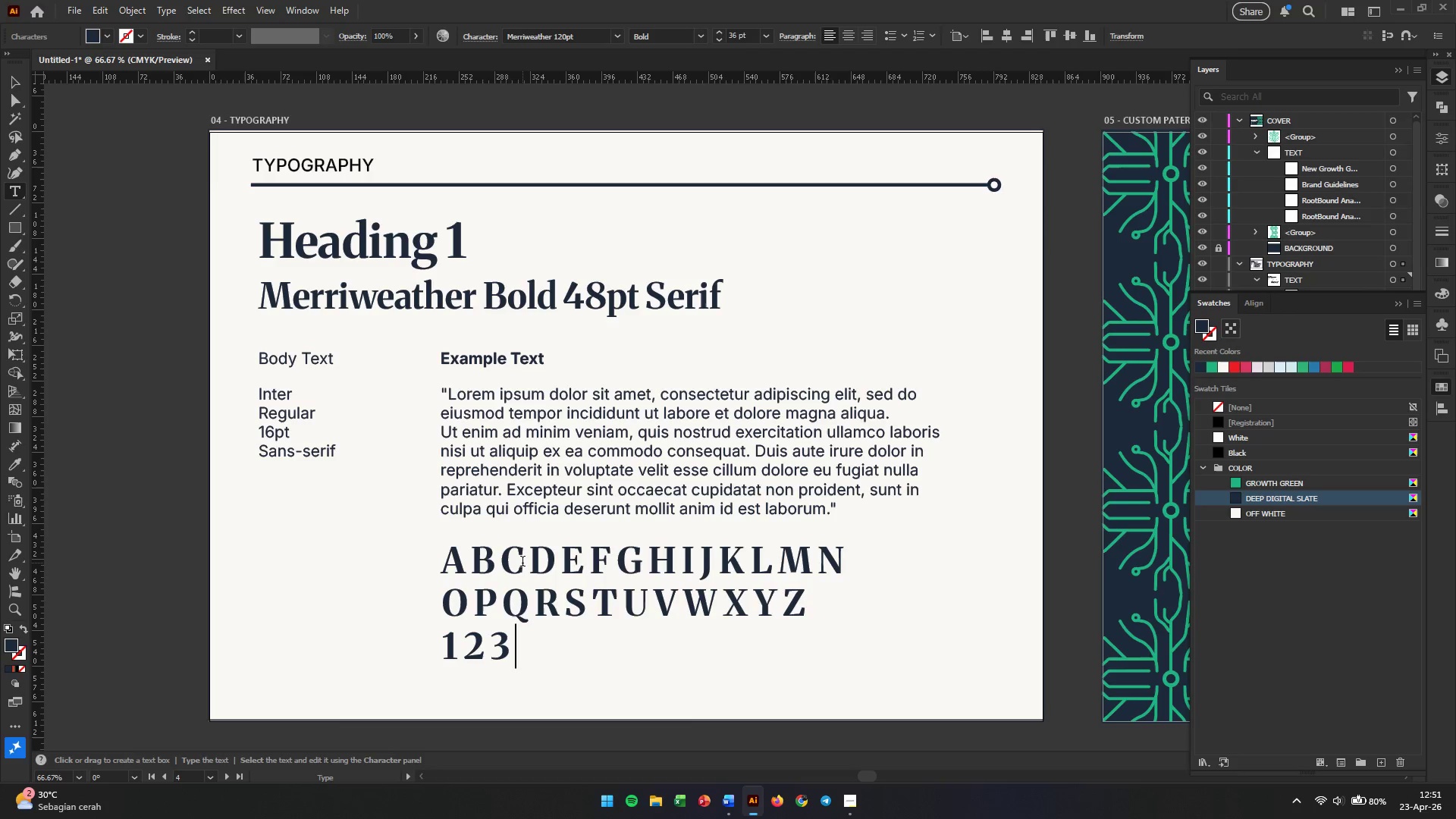 
key(Numpad4)
 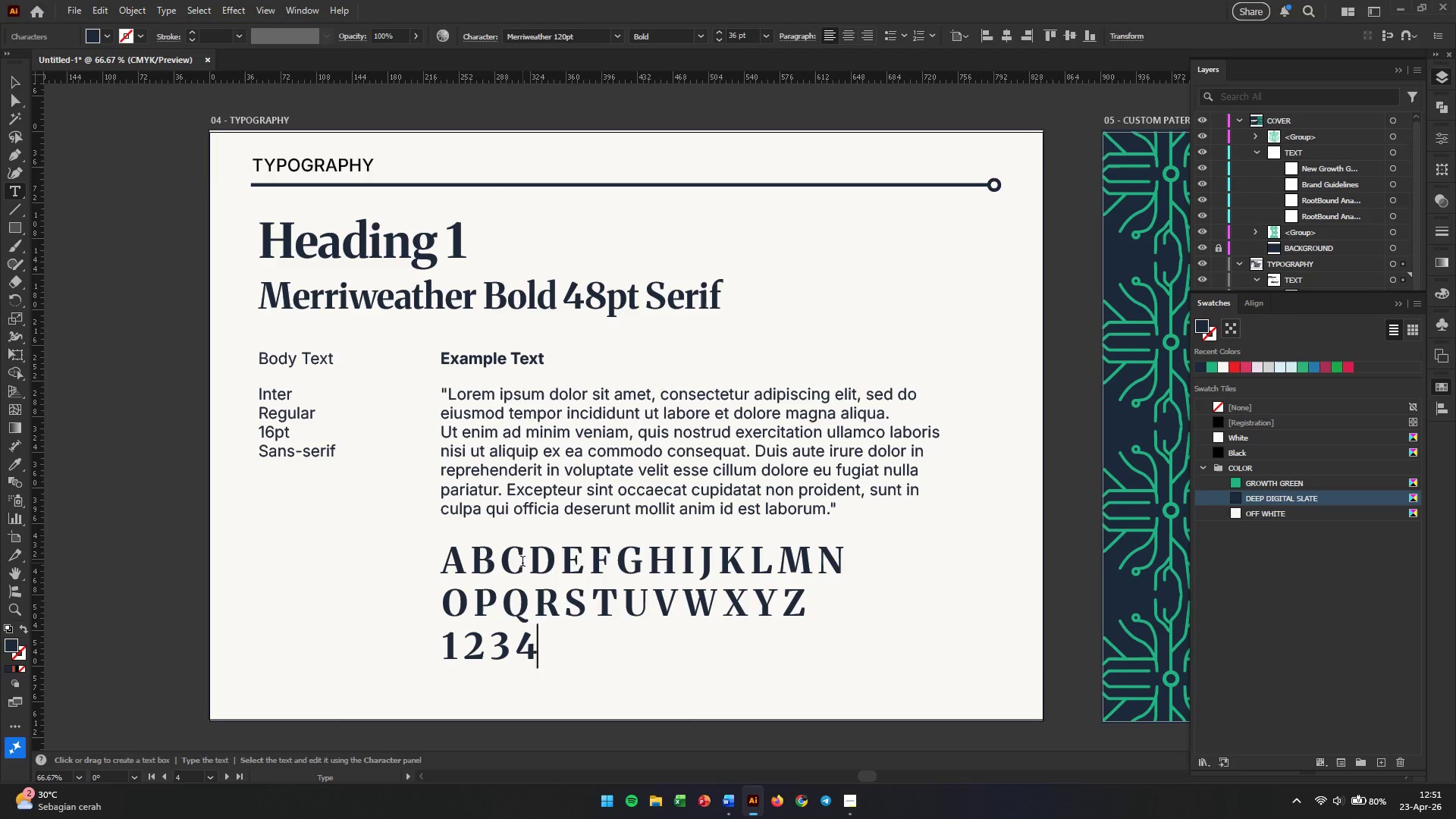 
key(Space)
 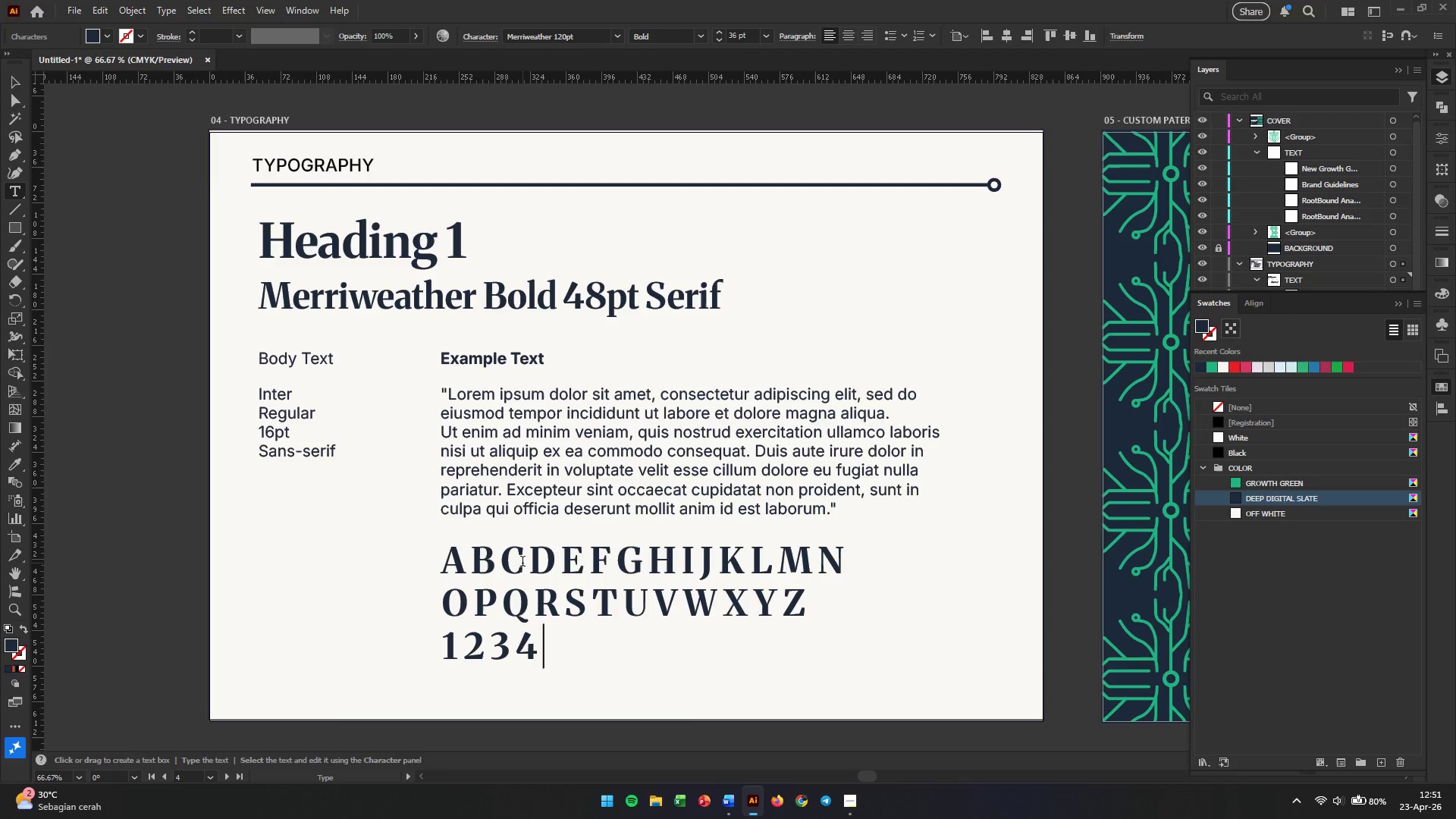 
key(Numpad5)
 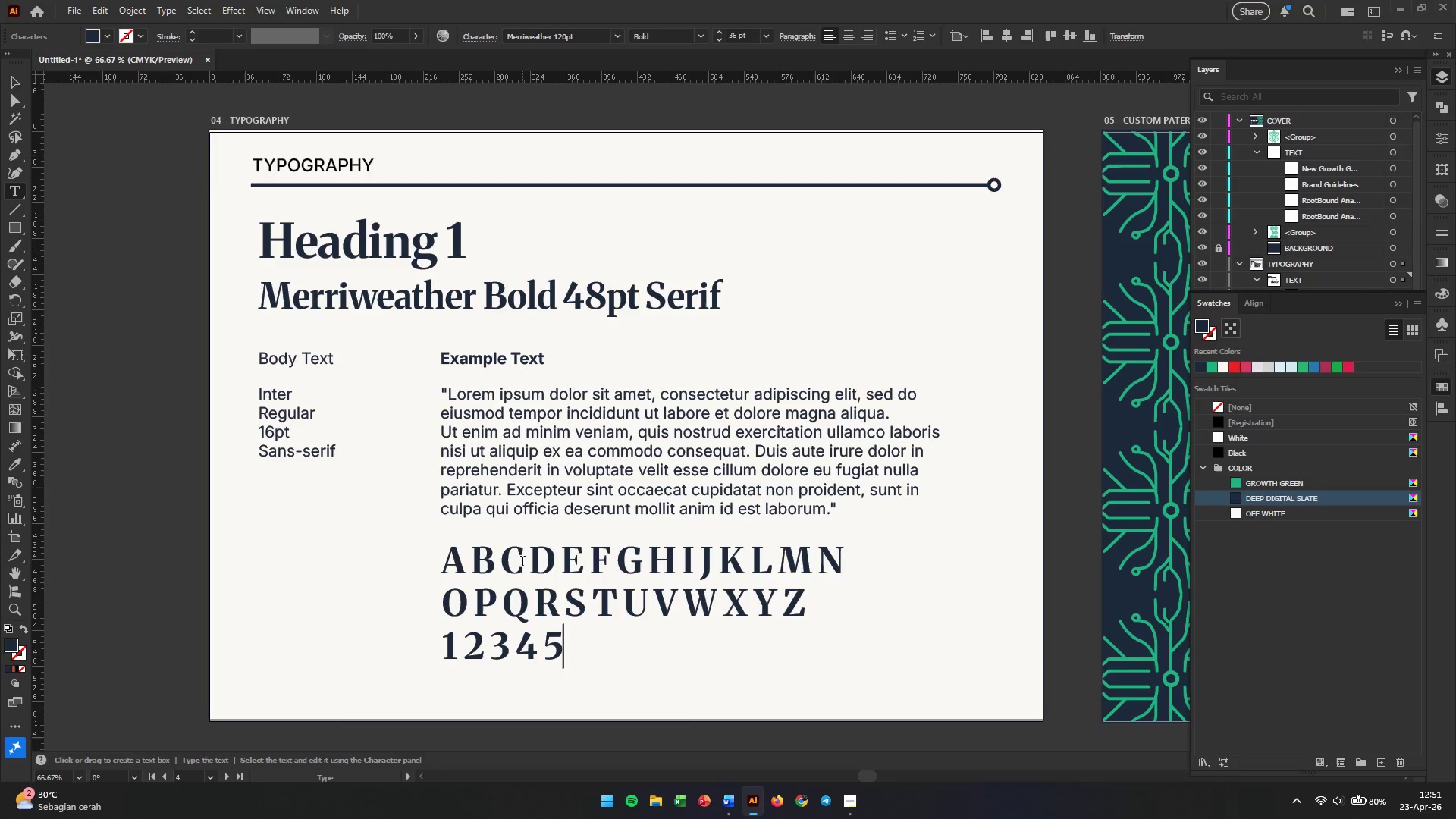 
key(Space)
 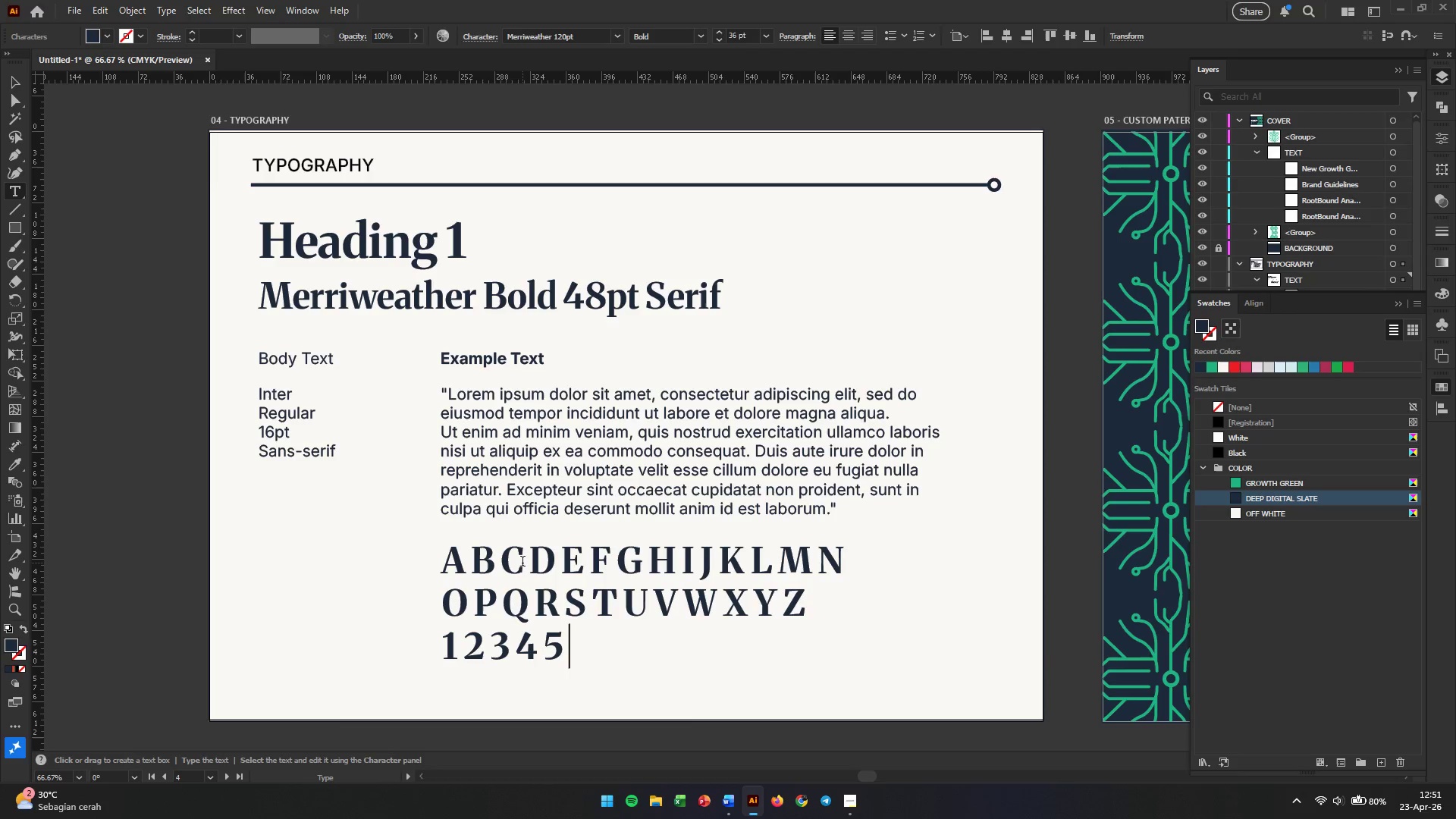 
key(Numpad6)
 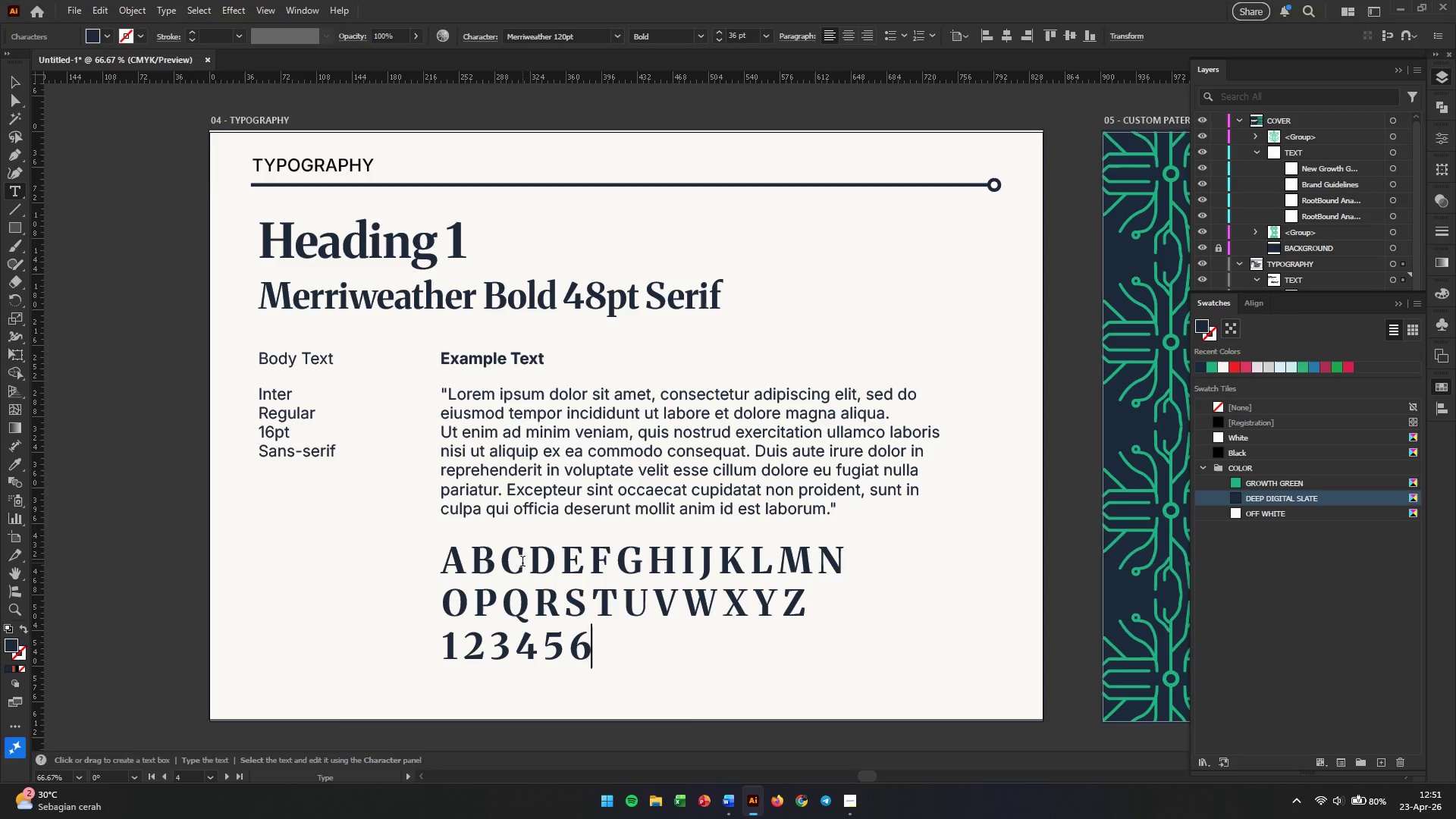 
key(Space)
 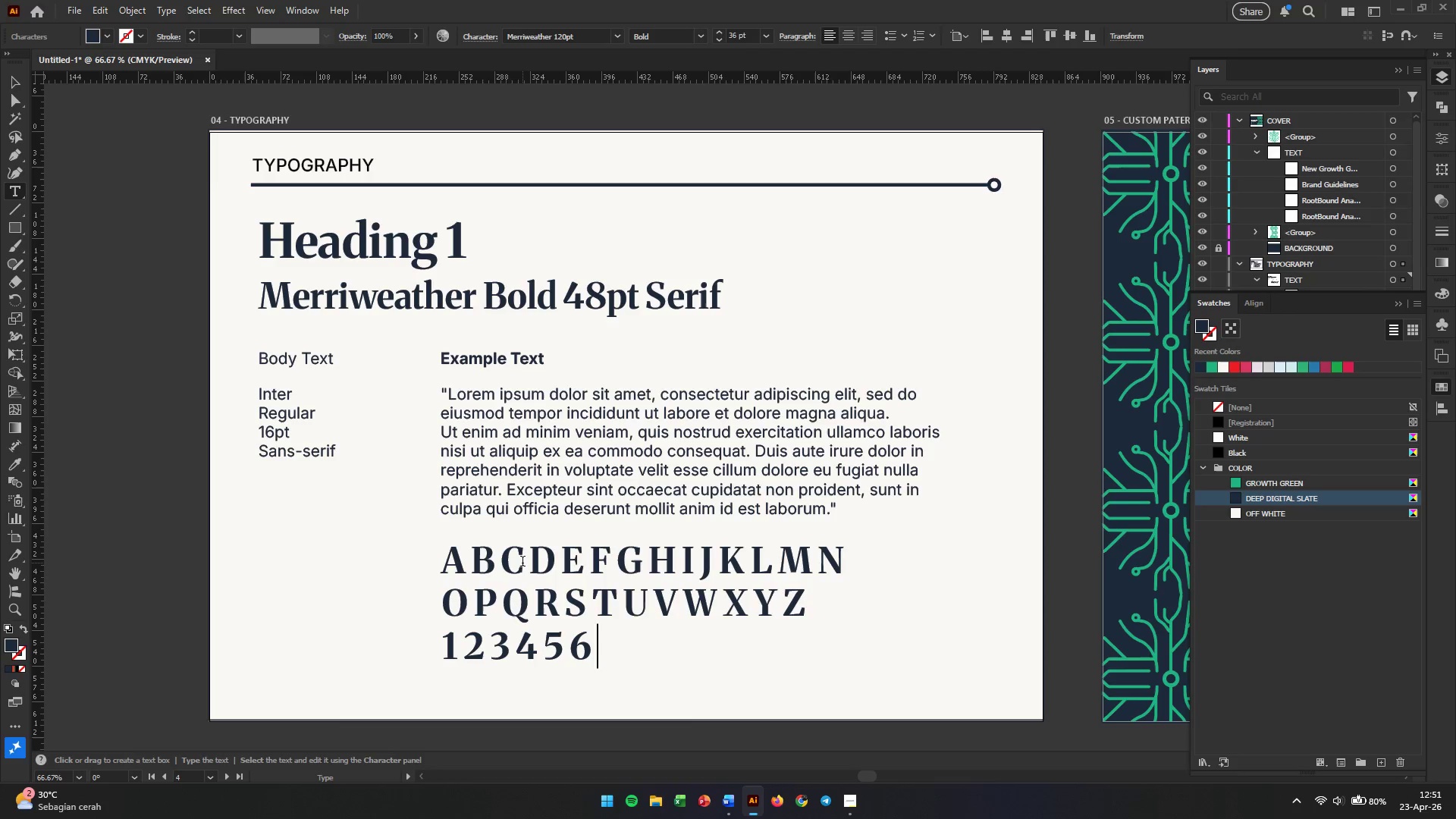 
key(Numpad7)
 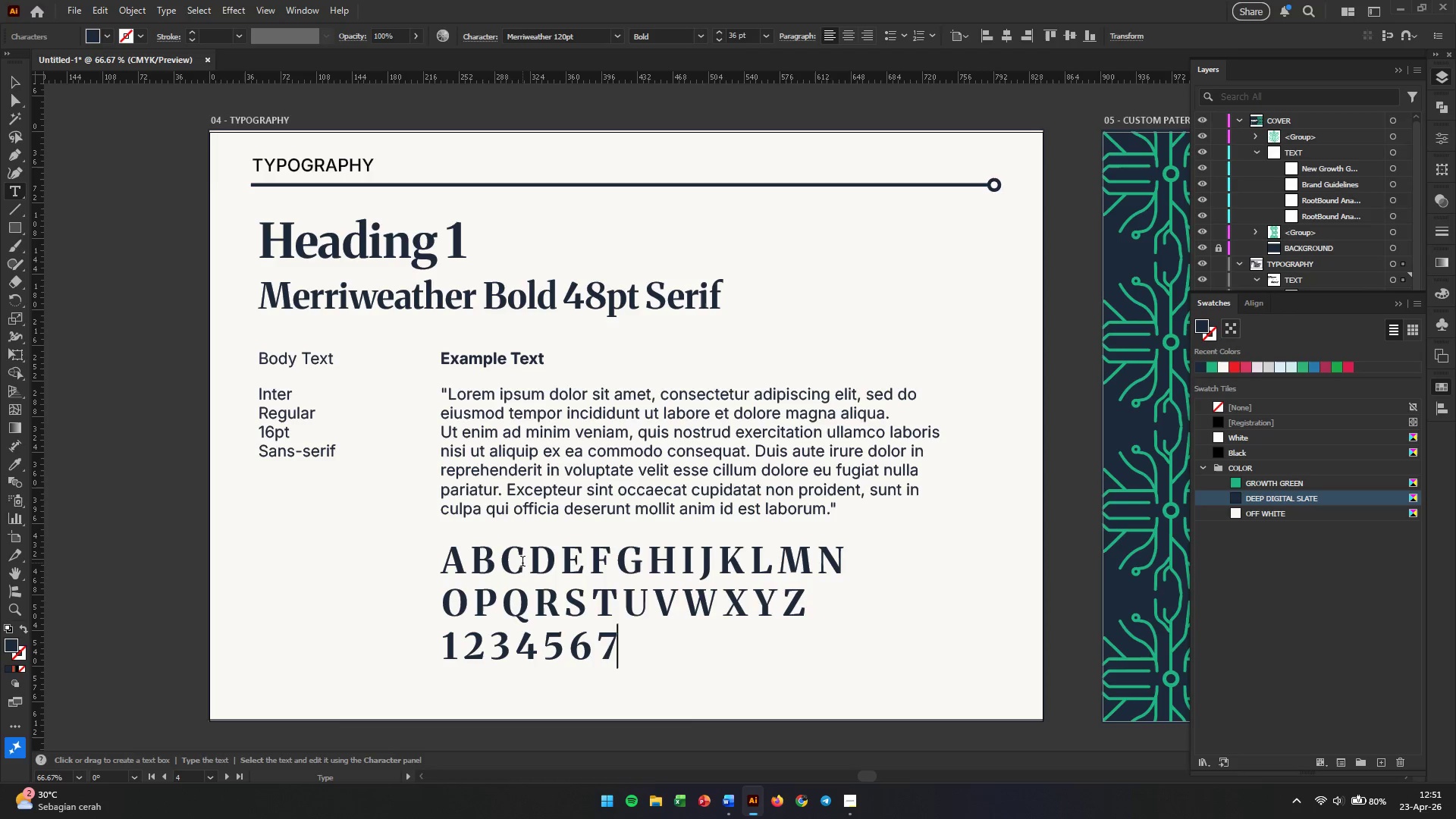 
key(Space)
 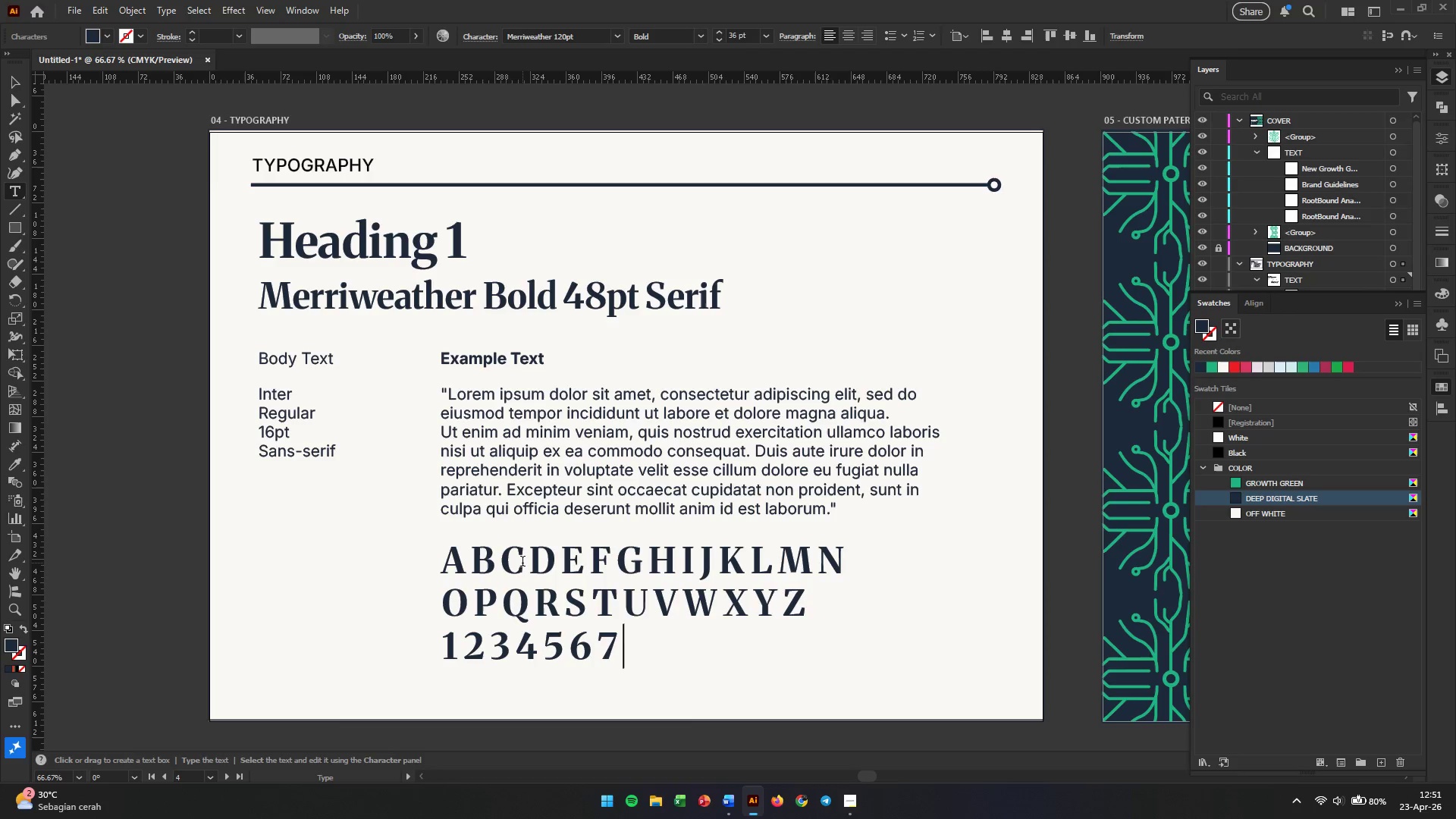 
key(Numpad8)
 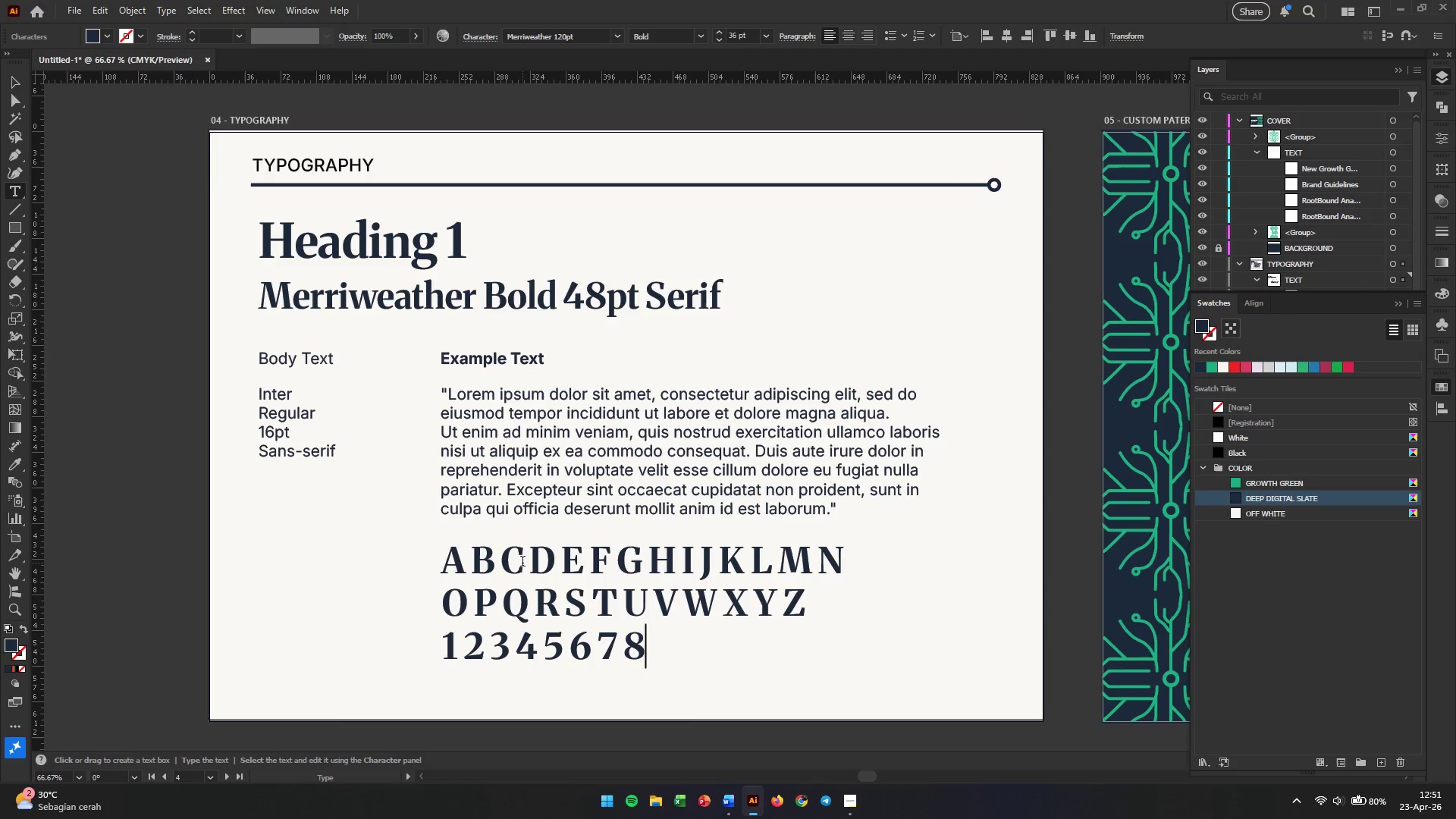 
key(Space)
 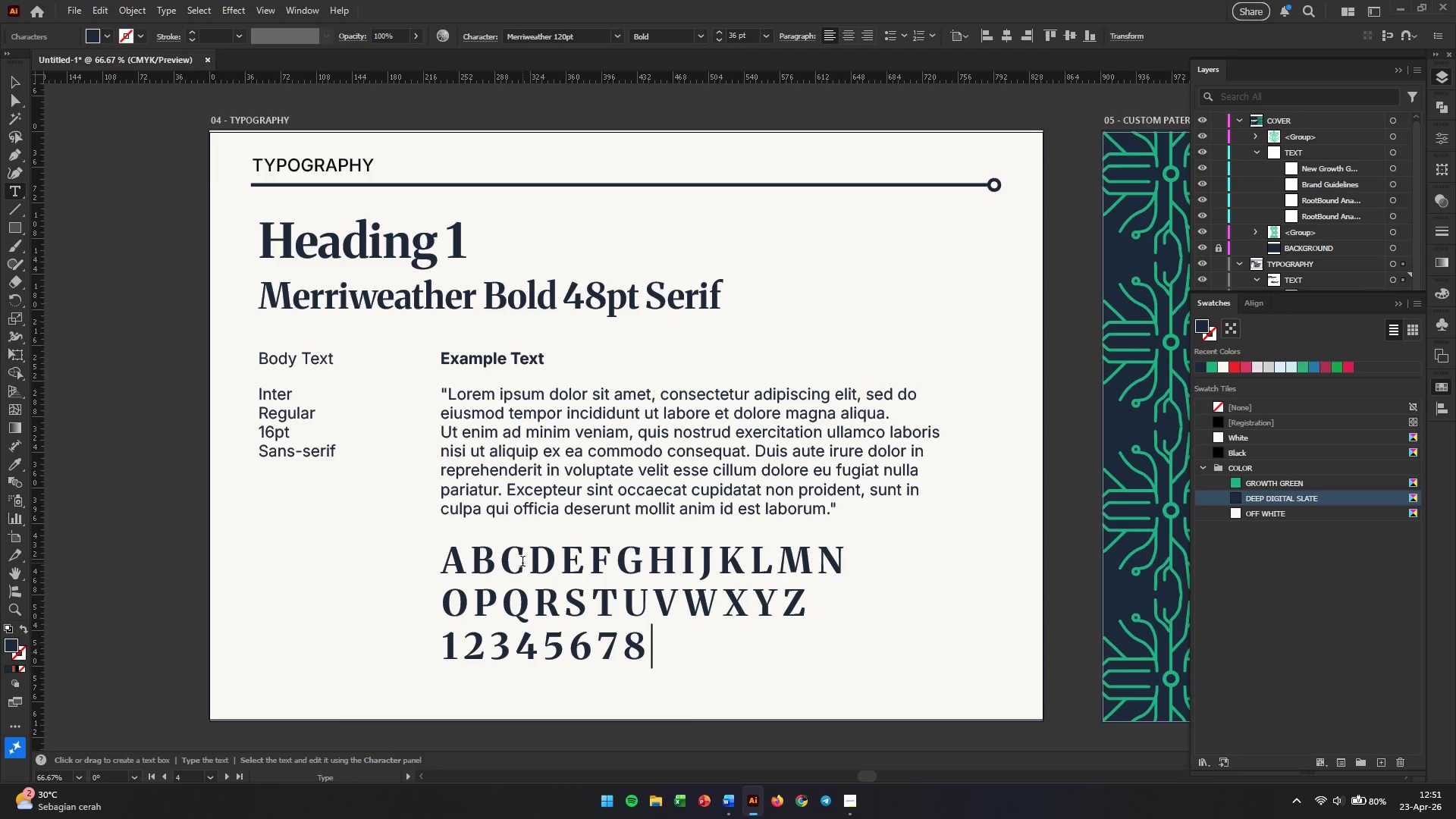 
key(Numpad9)
 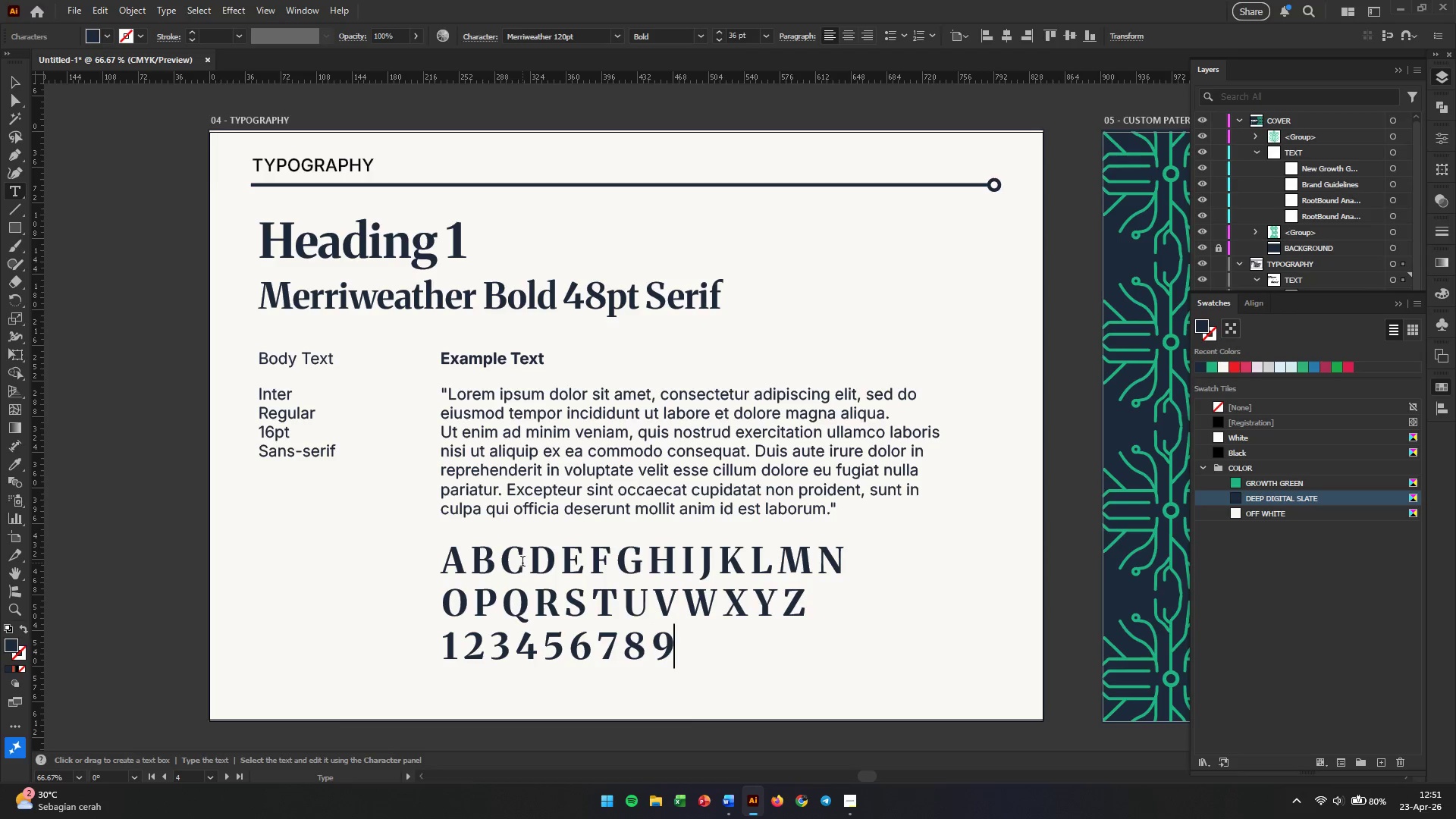 
key(Space)
 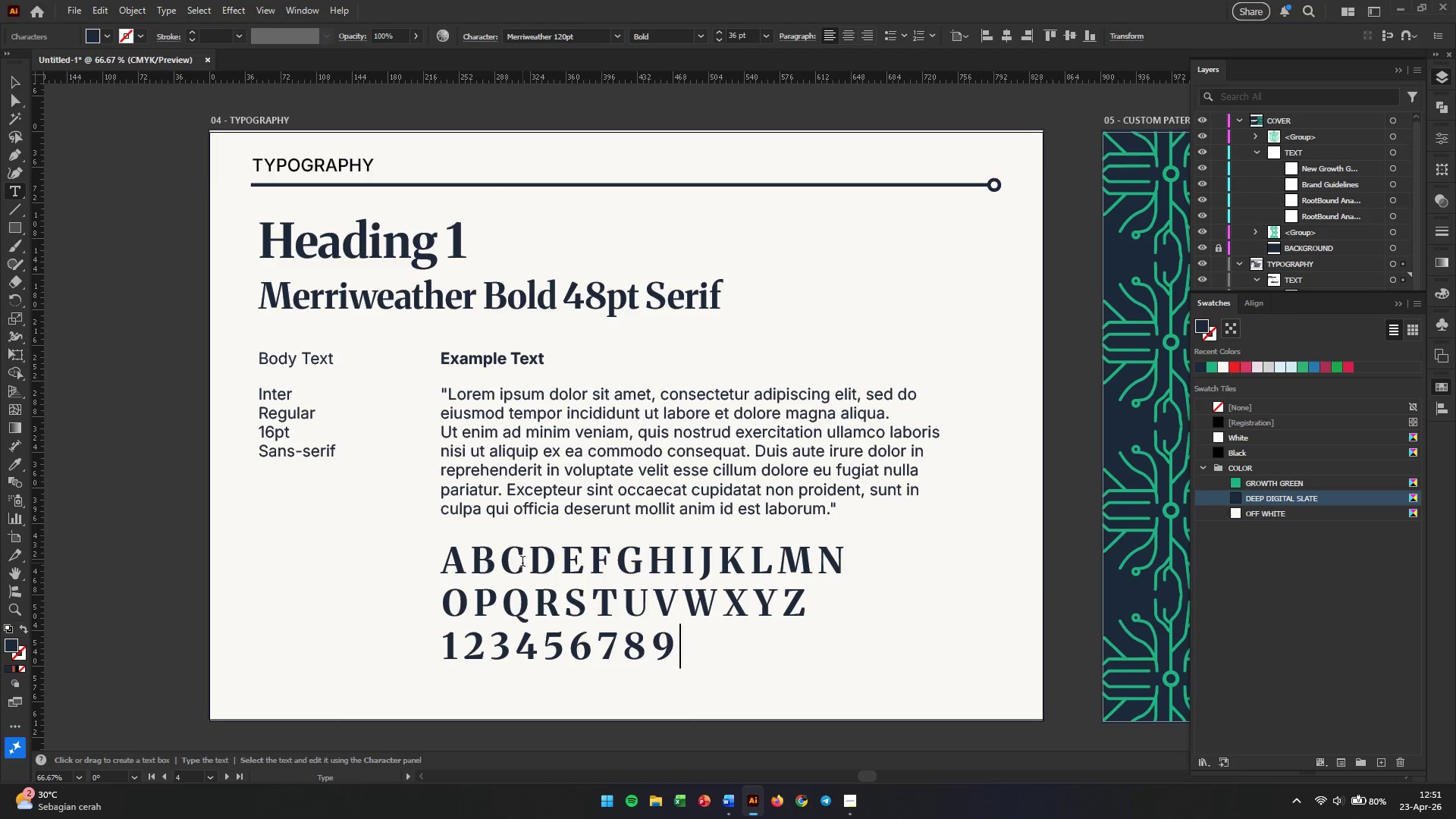 
key(Period)
 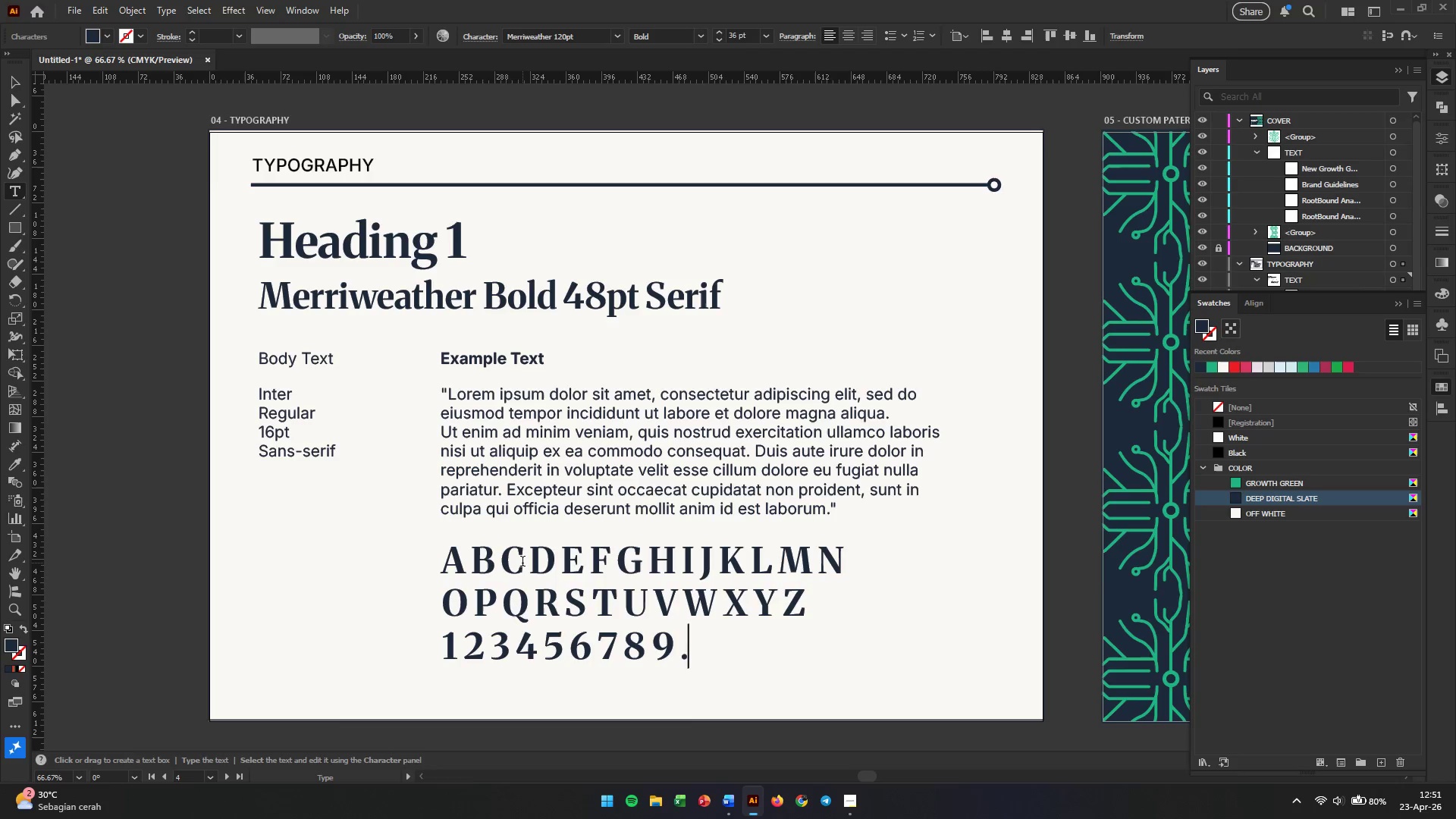 
key(Space)
 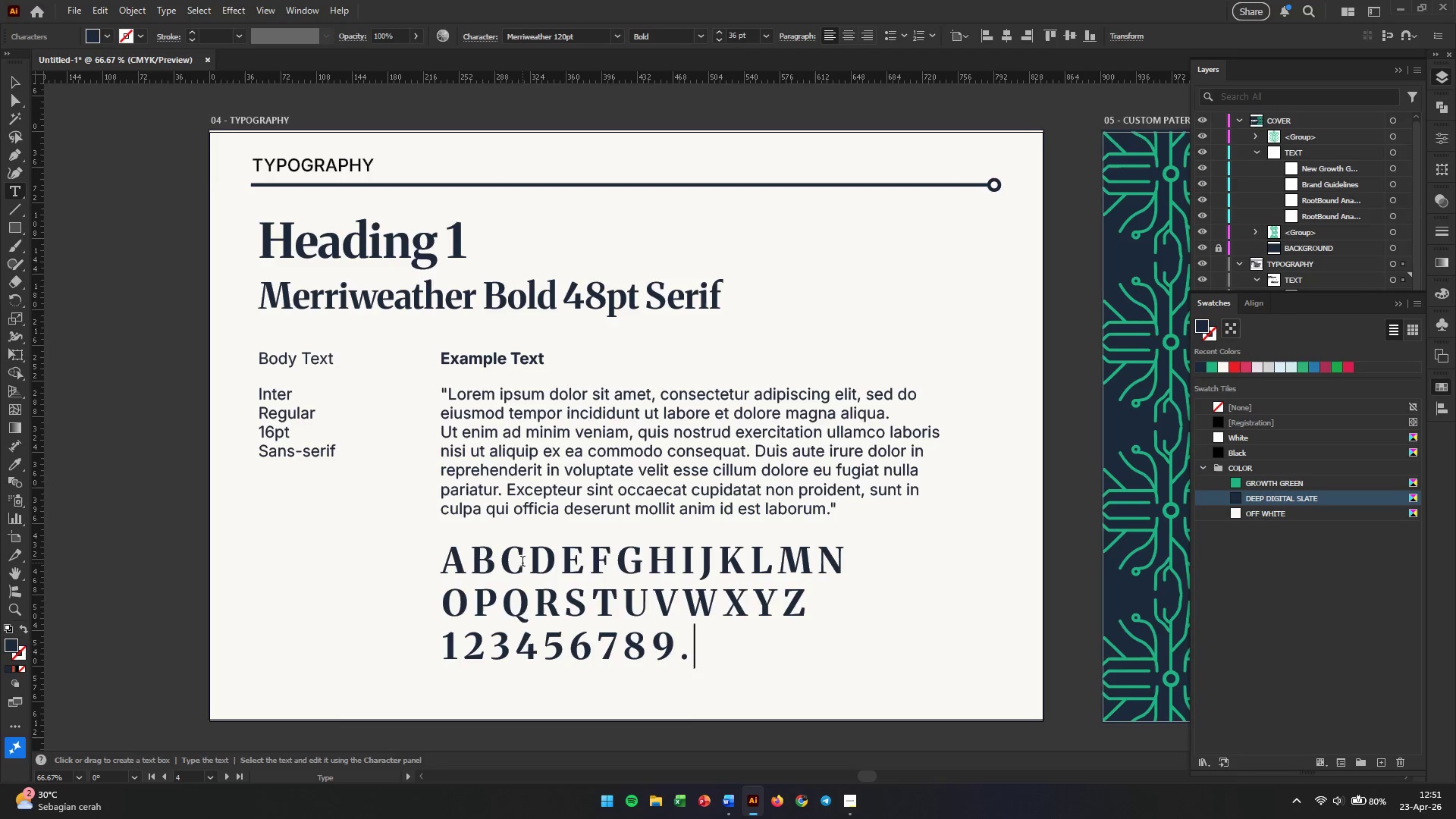 
key(Comma)
 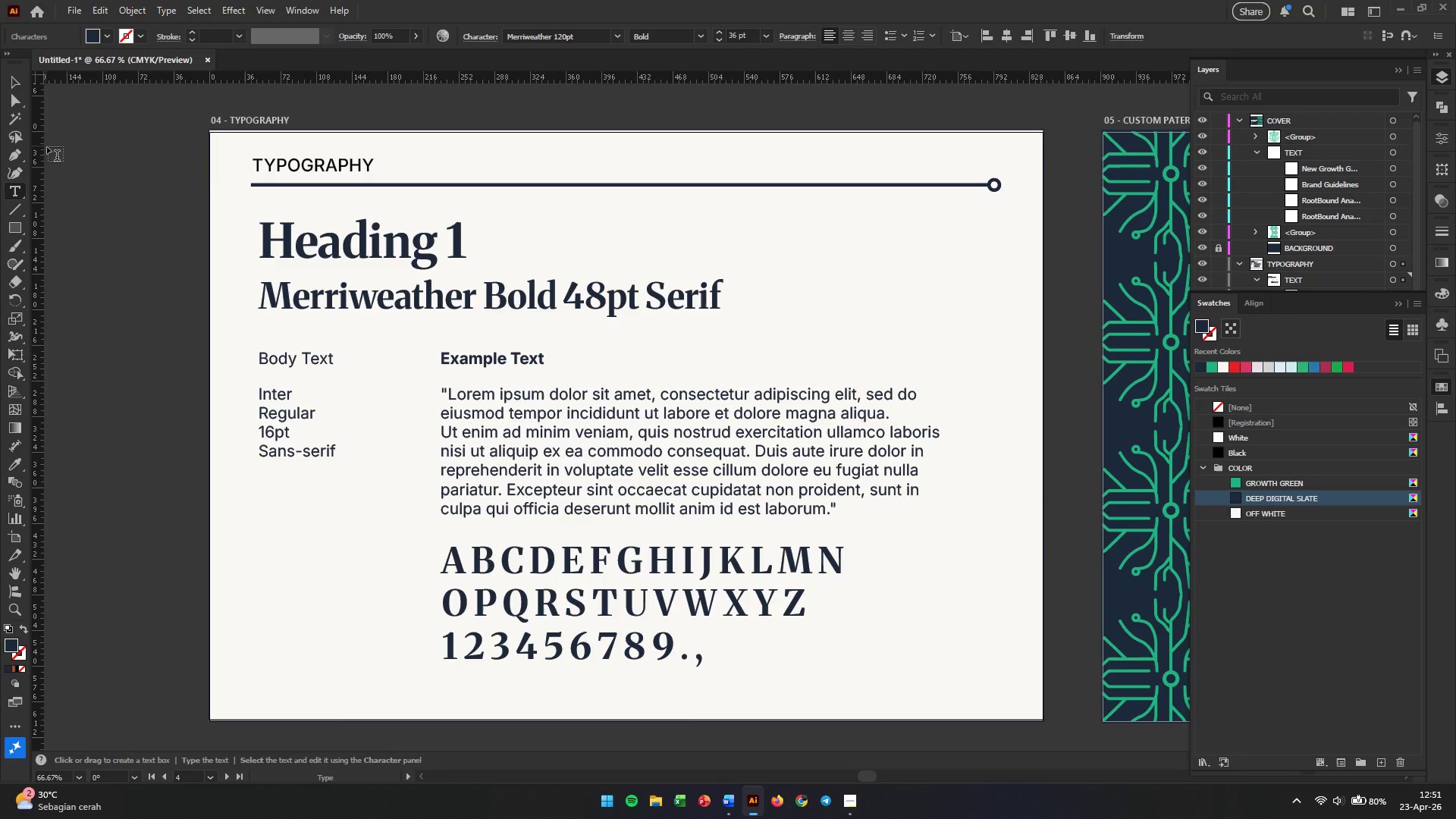 
double_click([67, 243])
 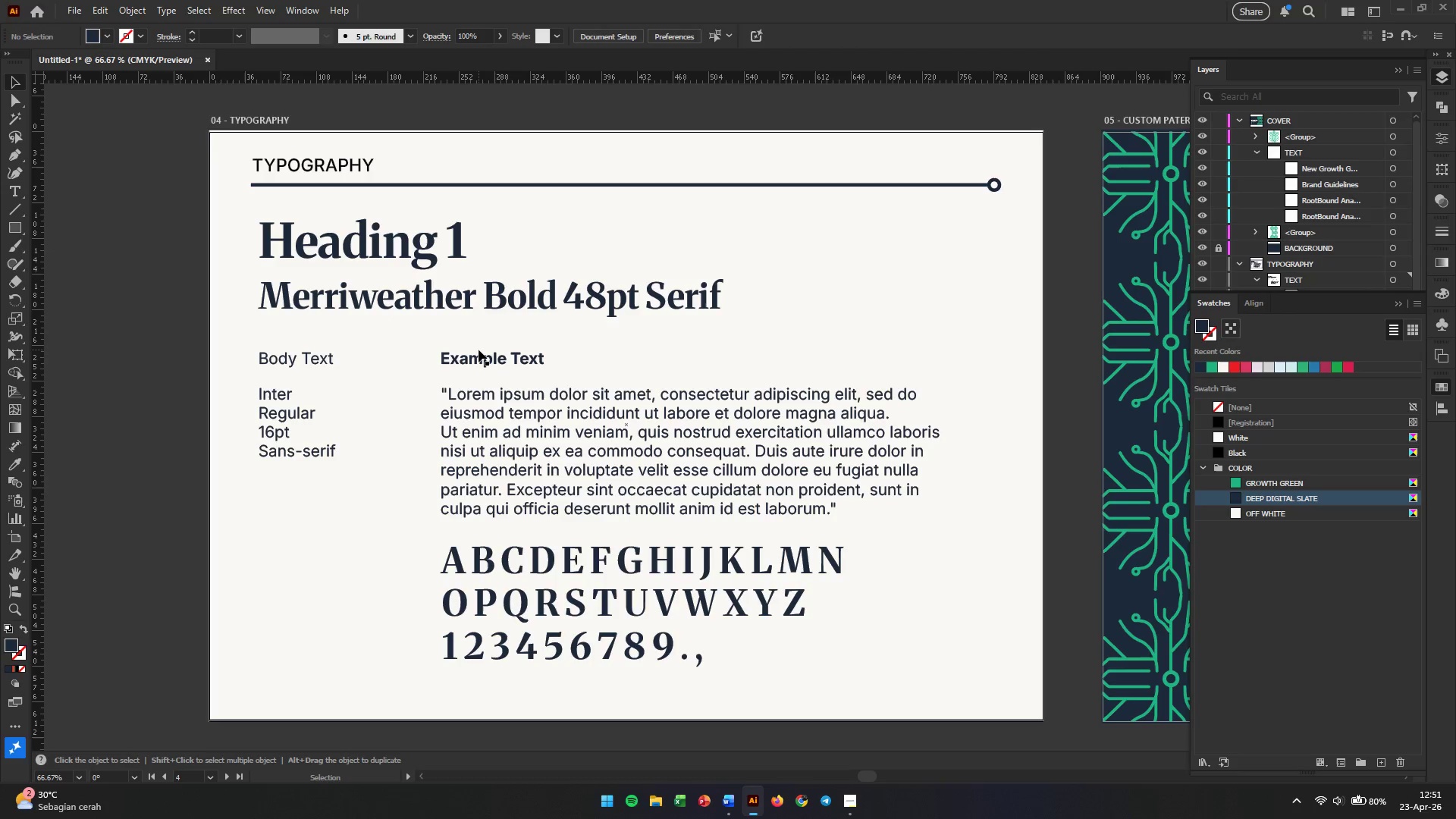 
wait(5.06)
 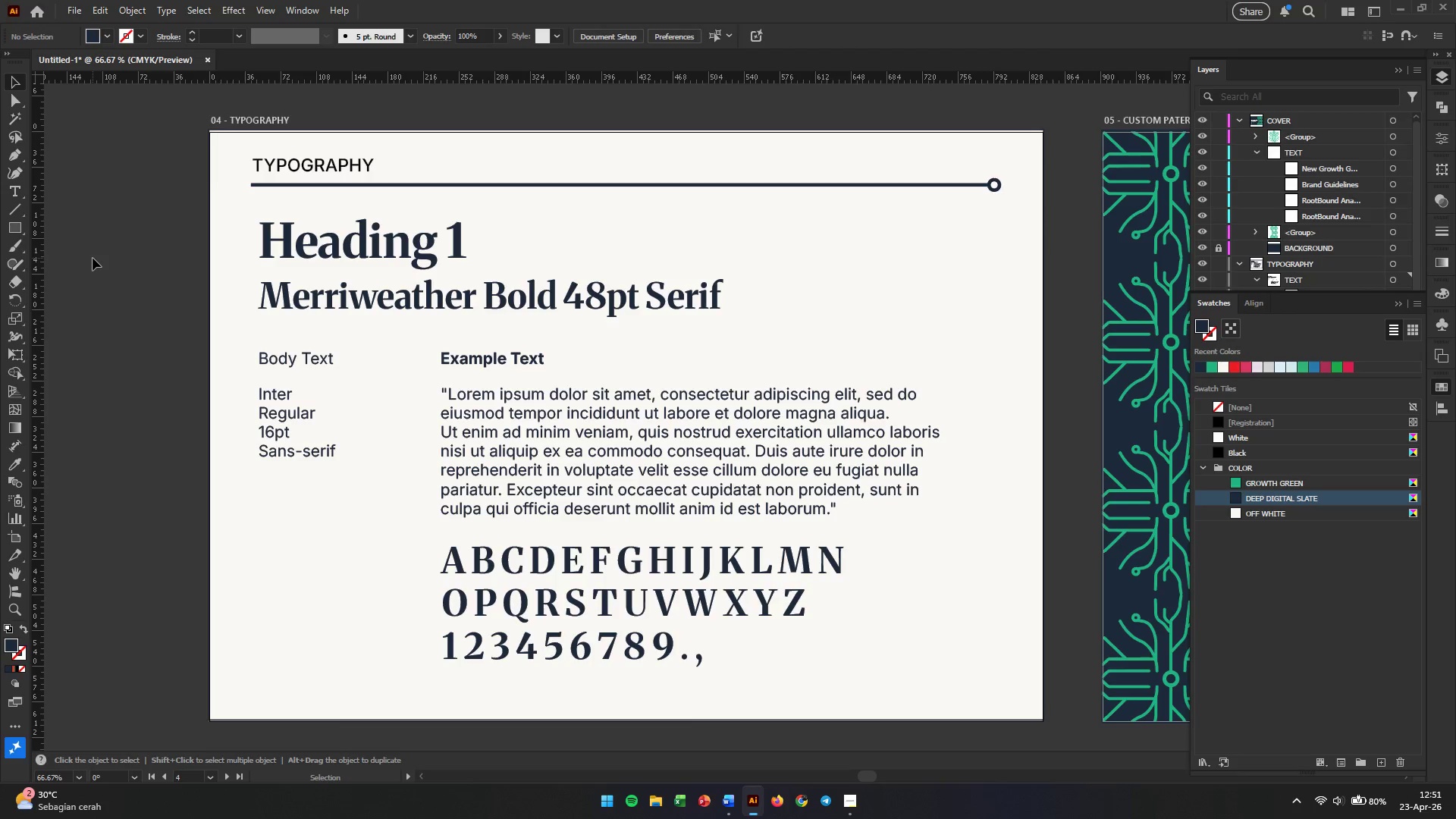 
hold_key(key=AltLeft, duration=0.42)
scroll: coordinate [491, 354], scroll_direction: down, amount: 2.0
 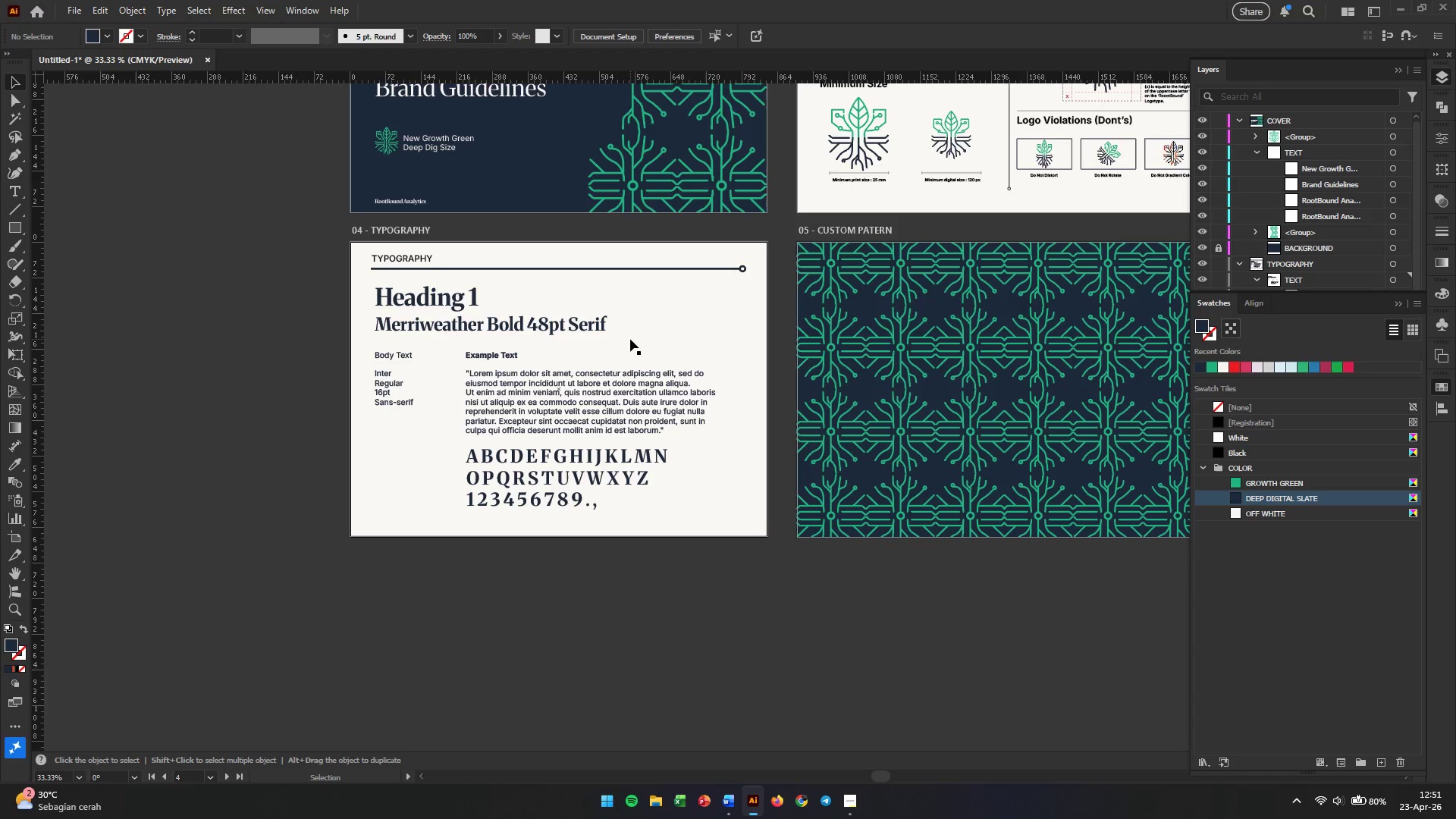 
hold_key(key=Space, duration=1.24)
 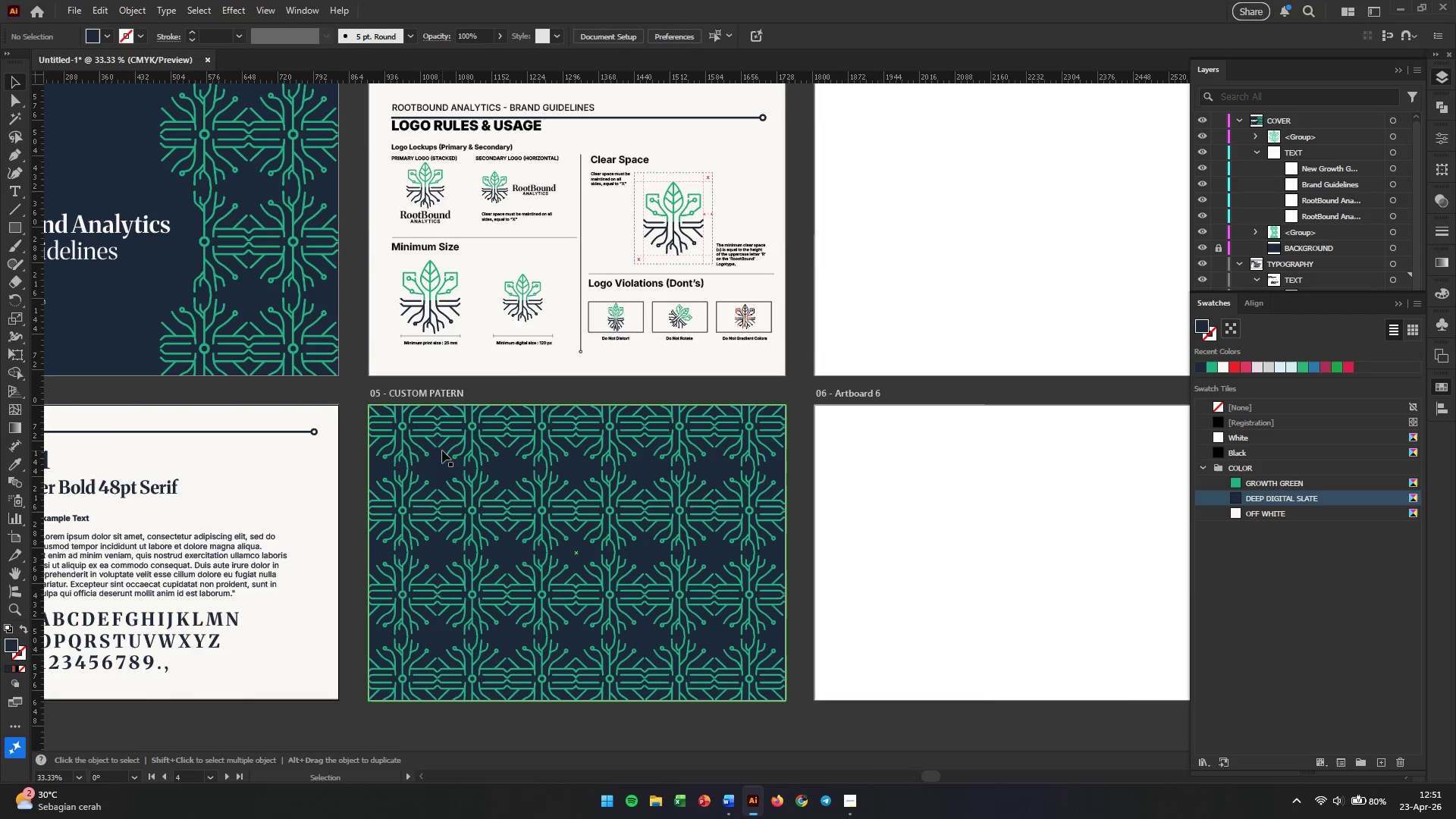 
left_click_drag(start_coordinate=[630, 339], to_coordinate=[202, 503])
 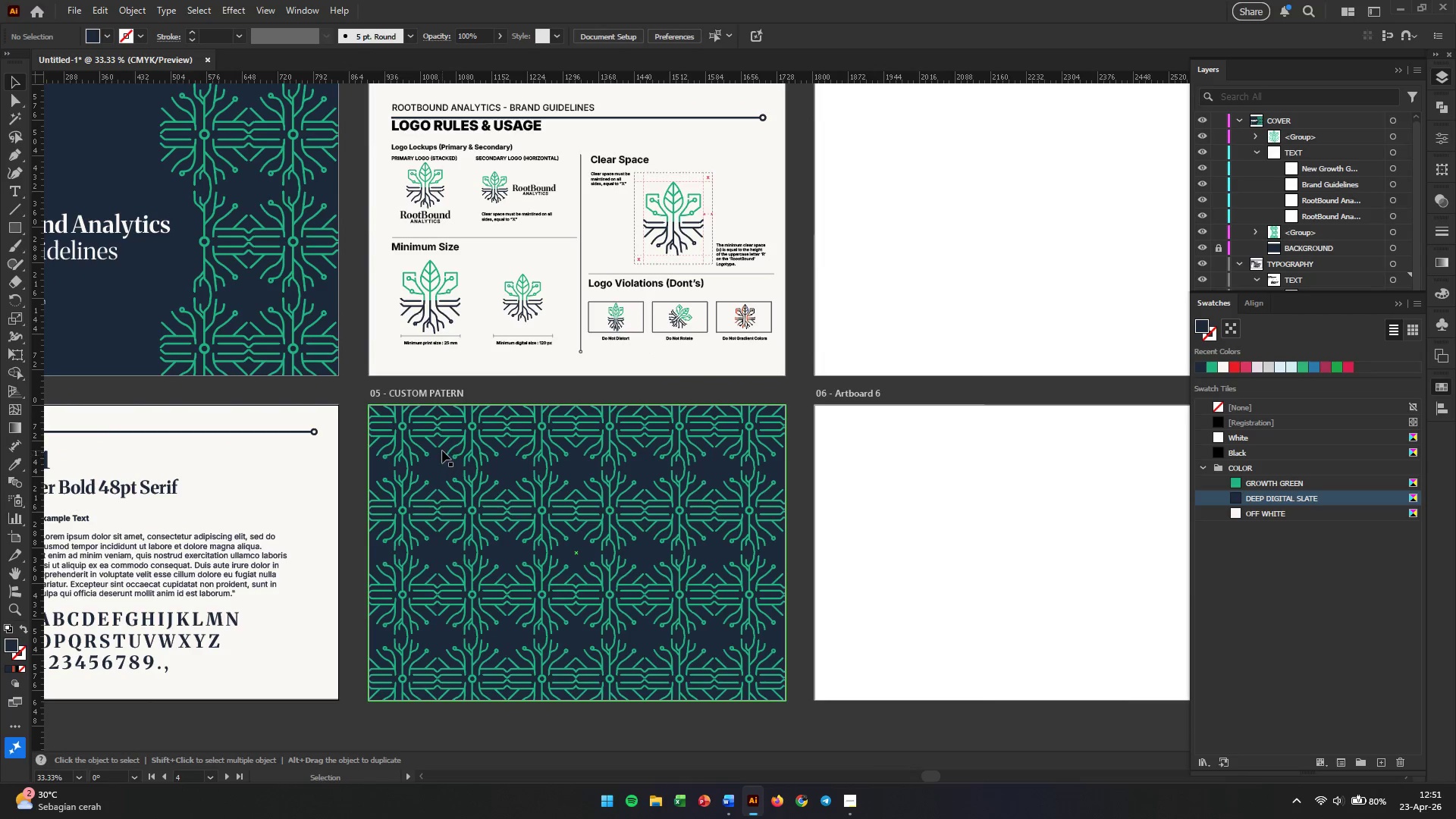 
hold_key(key=Space, duration=1.52)
 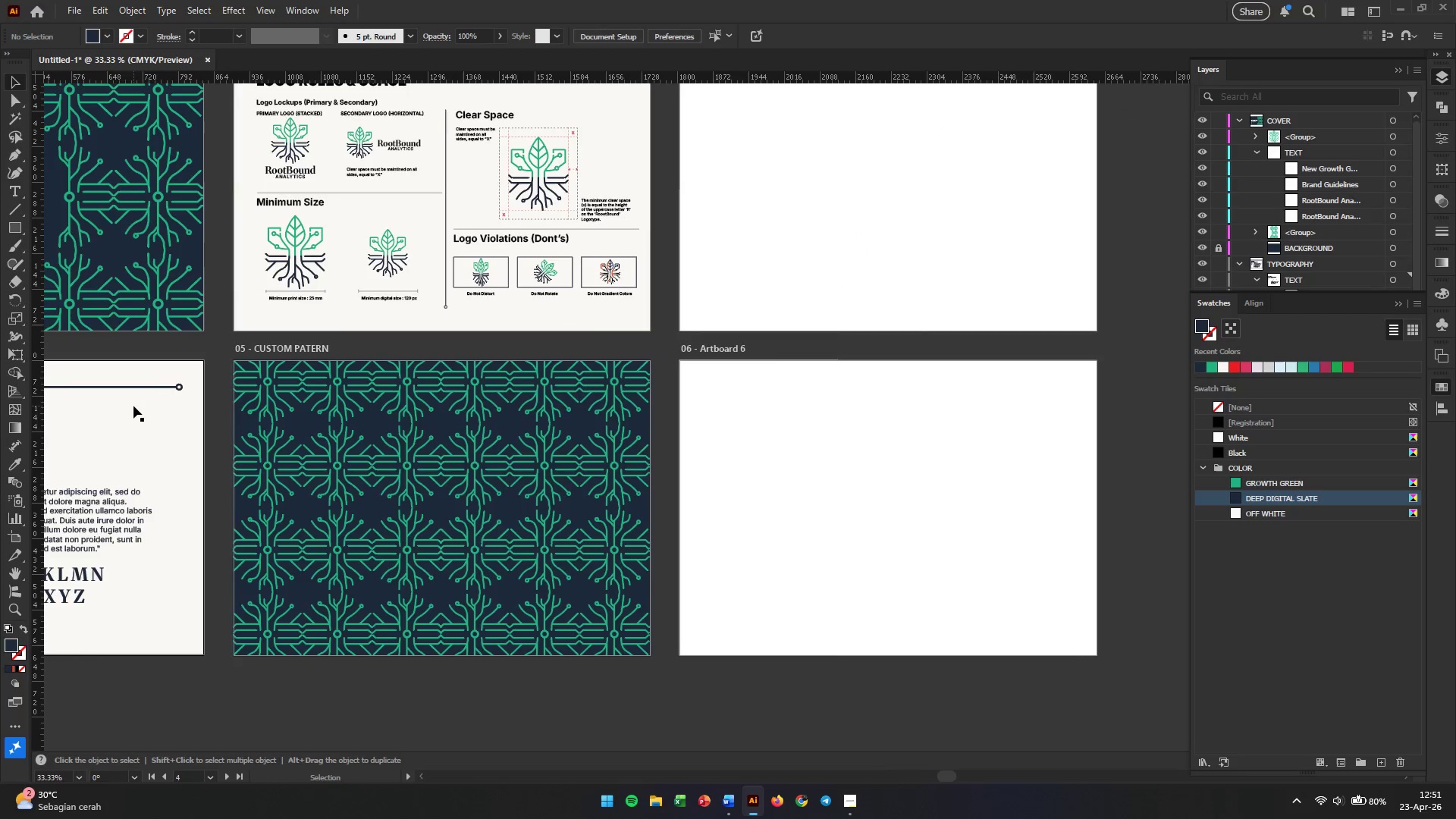 
left_click_drag(start_coordinate=[268, 450], to_coordinate=[133, 406])
 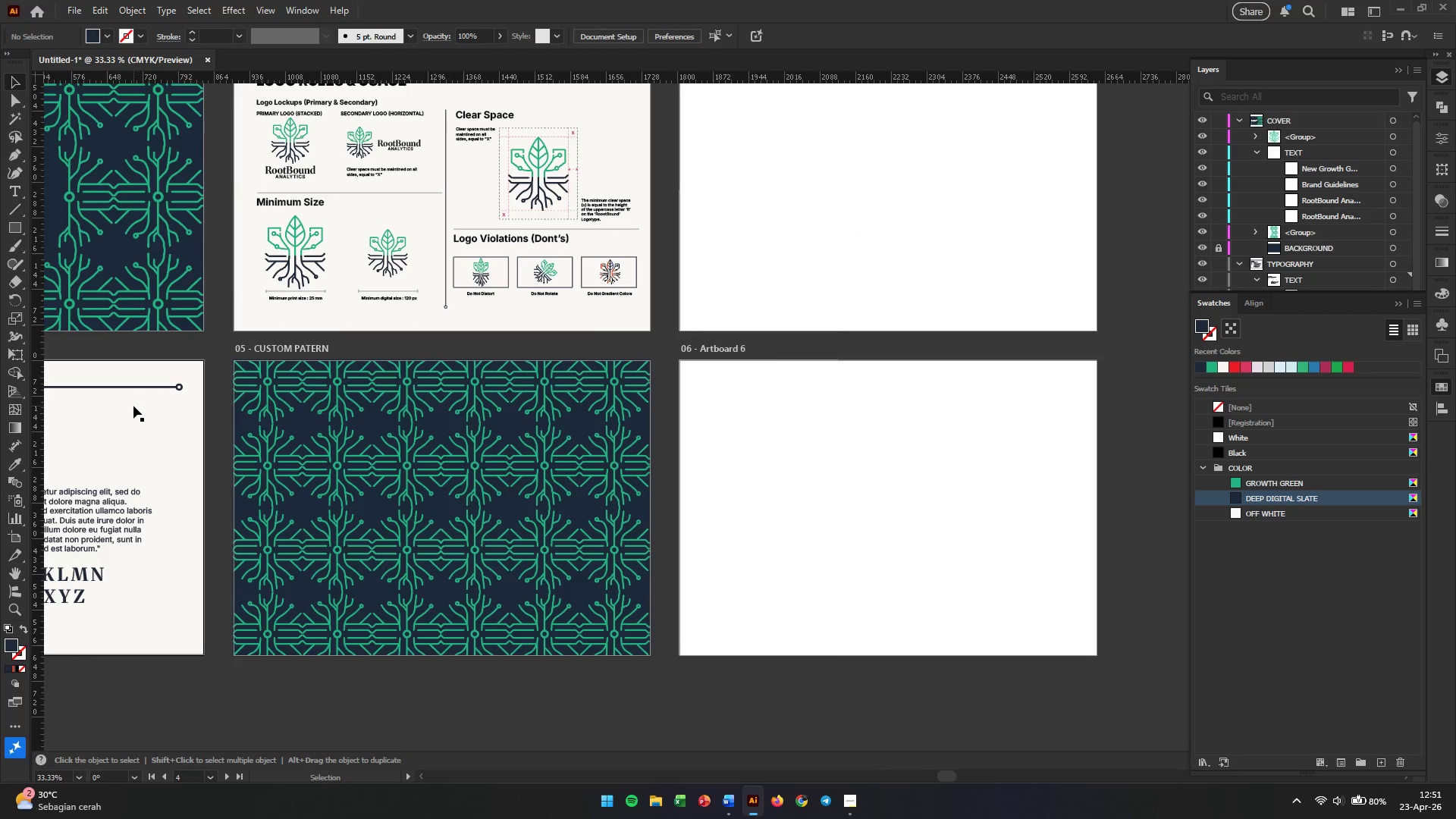 
hold_key(key=Space, duration=0.47)
 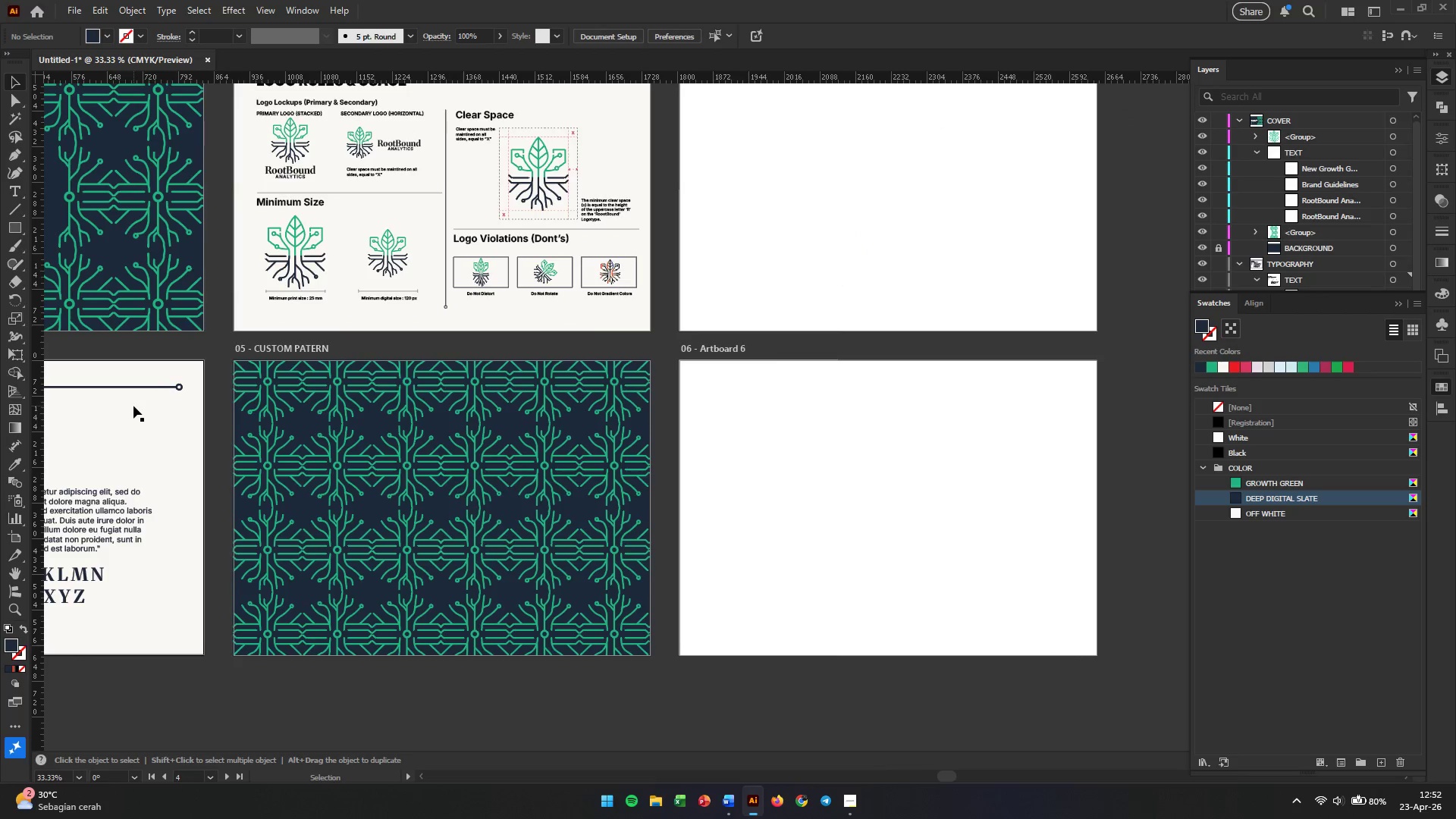 
wait(6.73)
 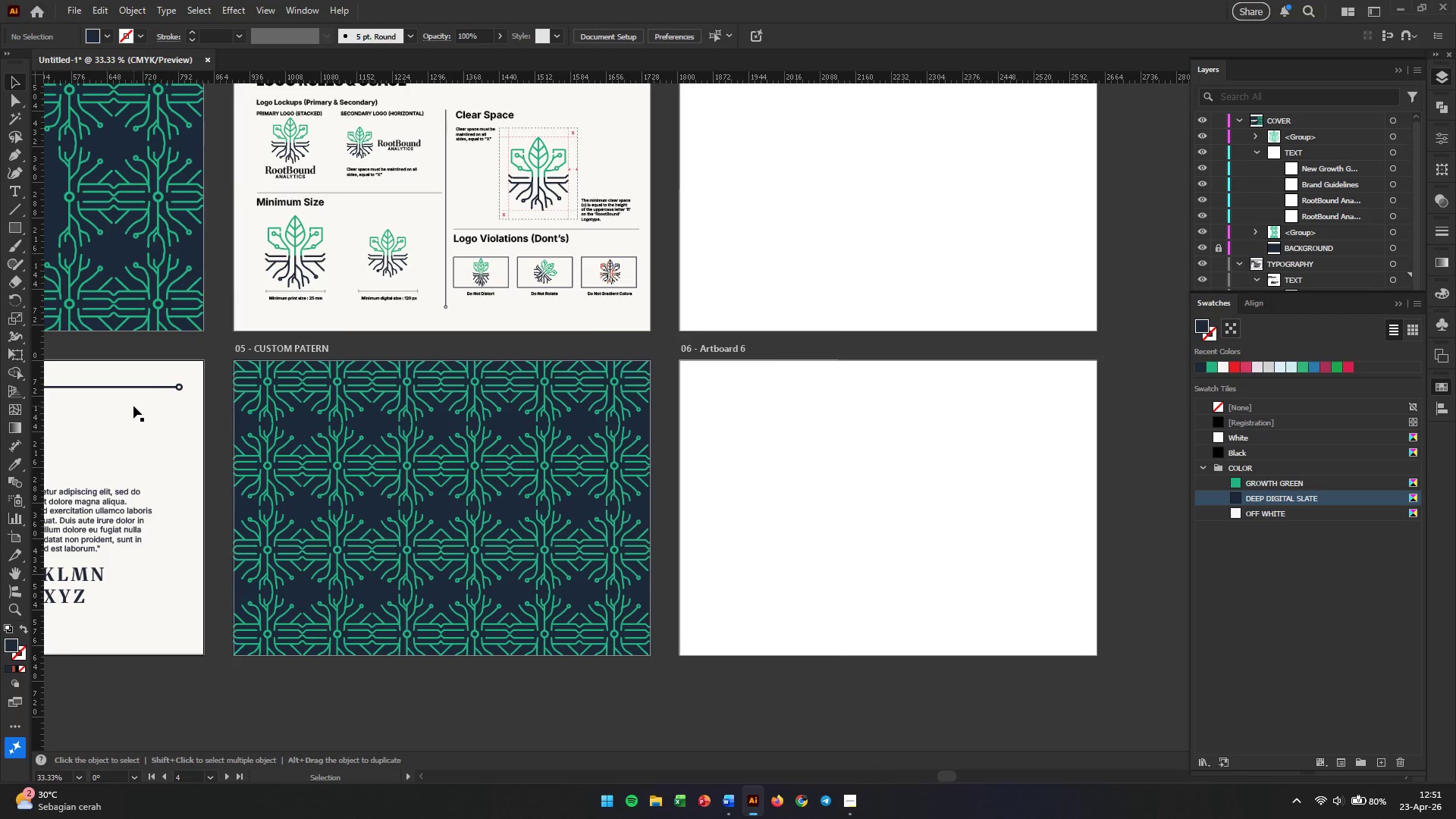 
scroll: coordinate [423, 440], scroll_direction: down, amount: 2.0
 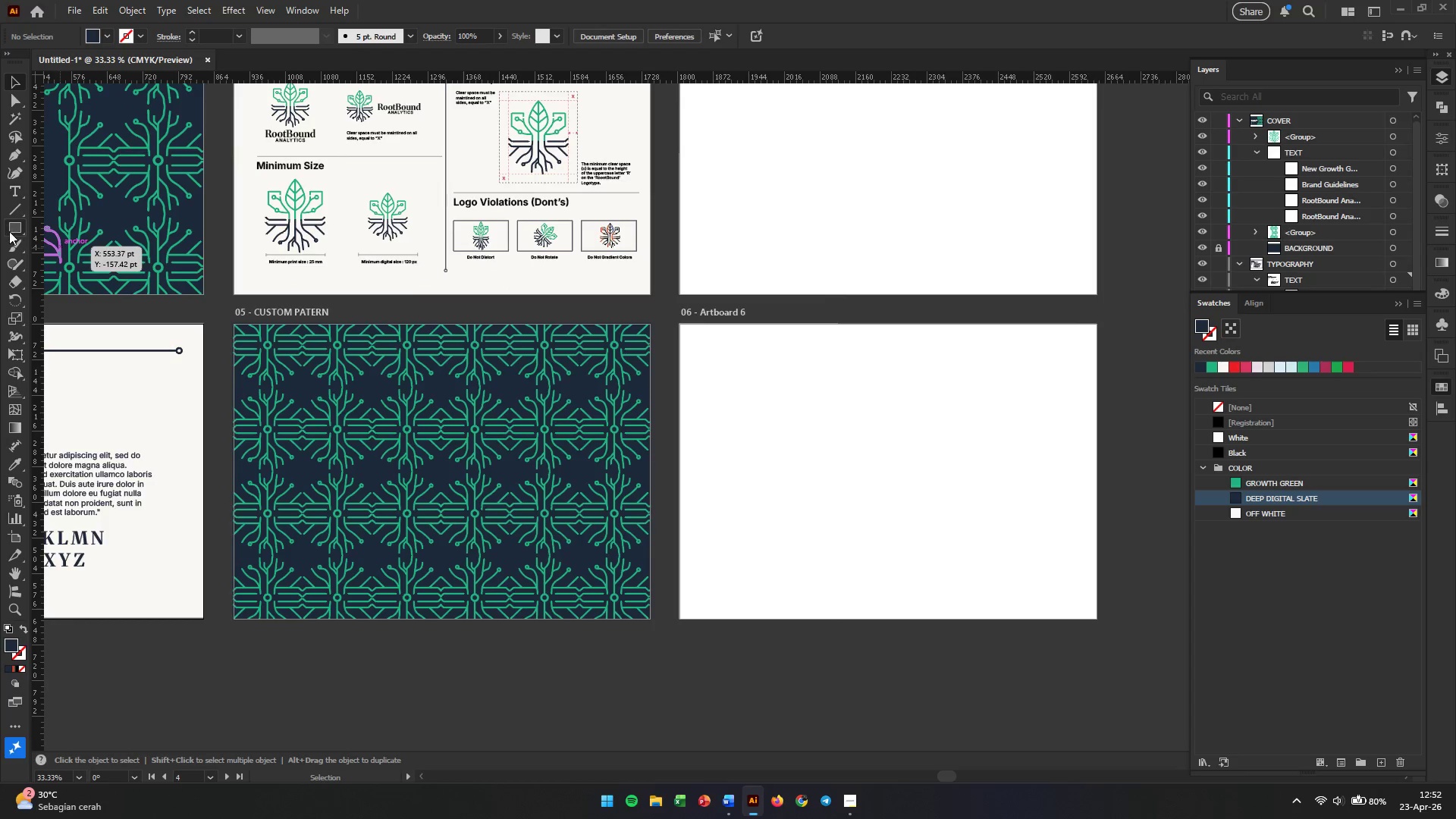 
left_click([13, 231])
 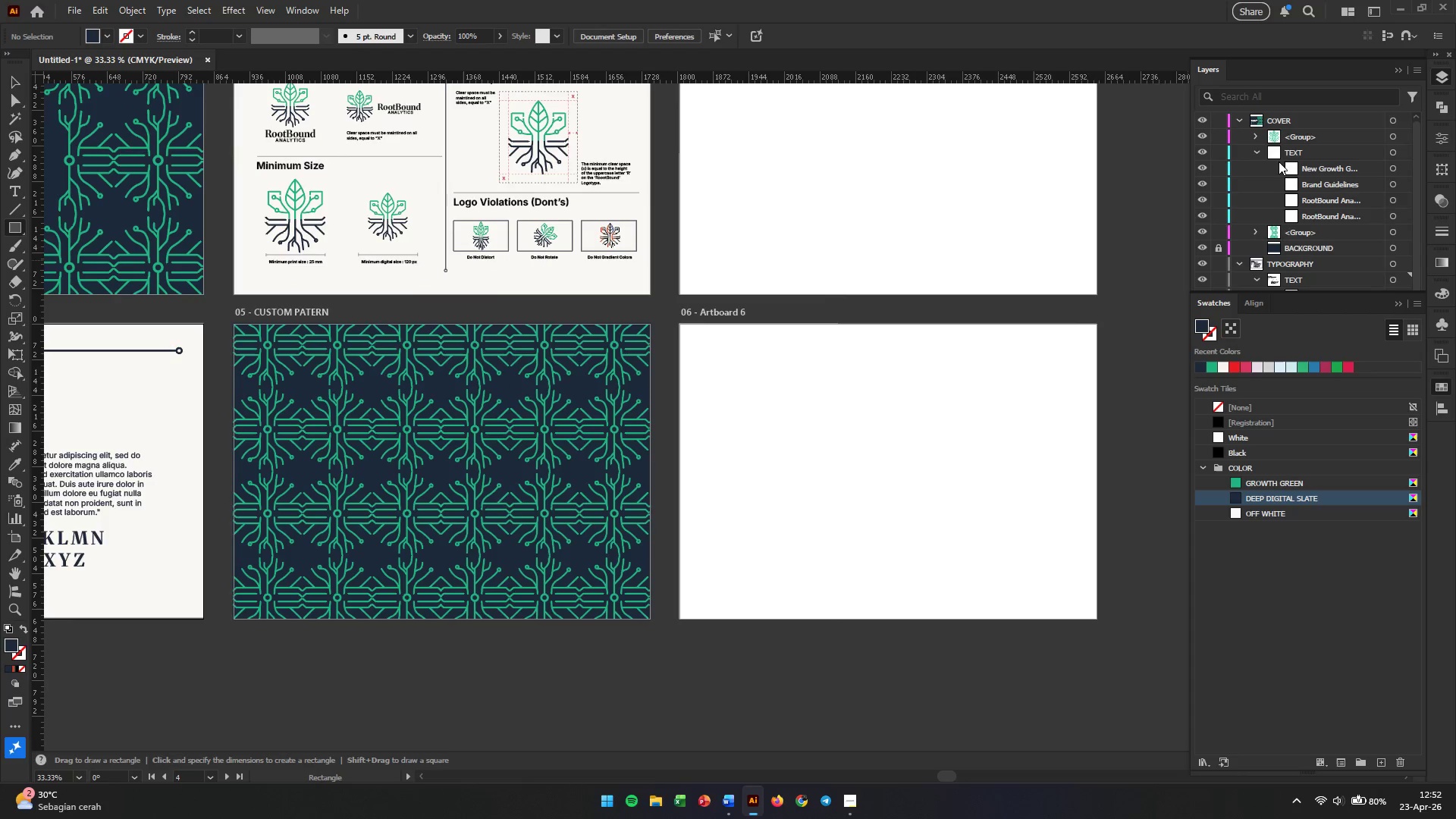 
wait(7.08)
 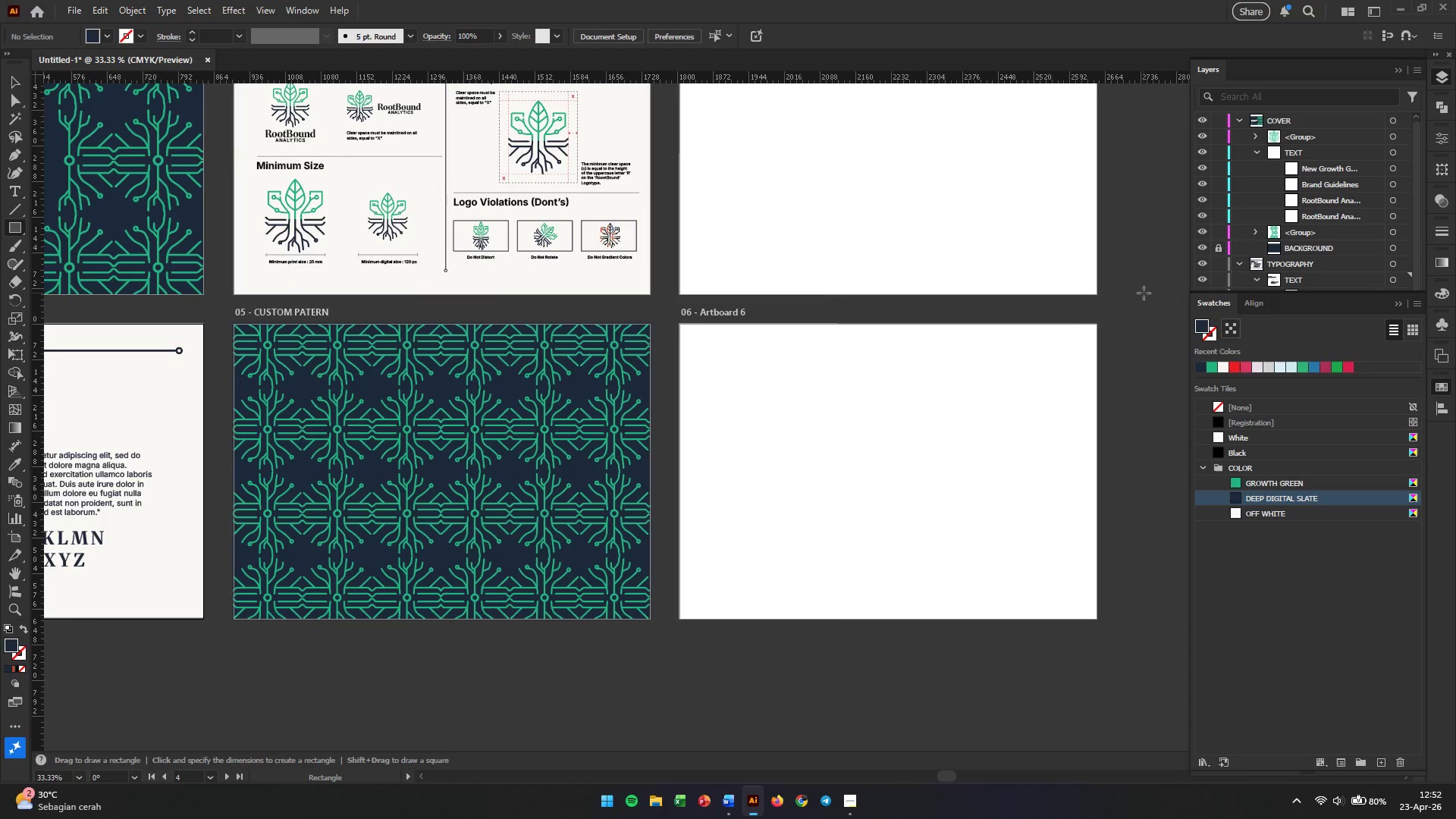 
scroll: coordinate [1287, 234], scroll_direction: none, amount: 0.0
 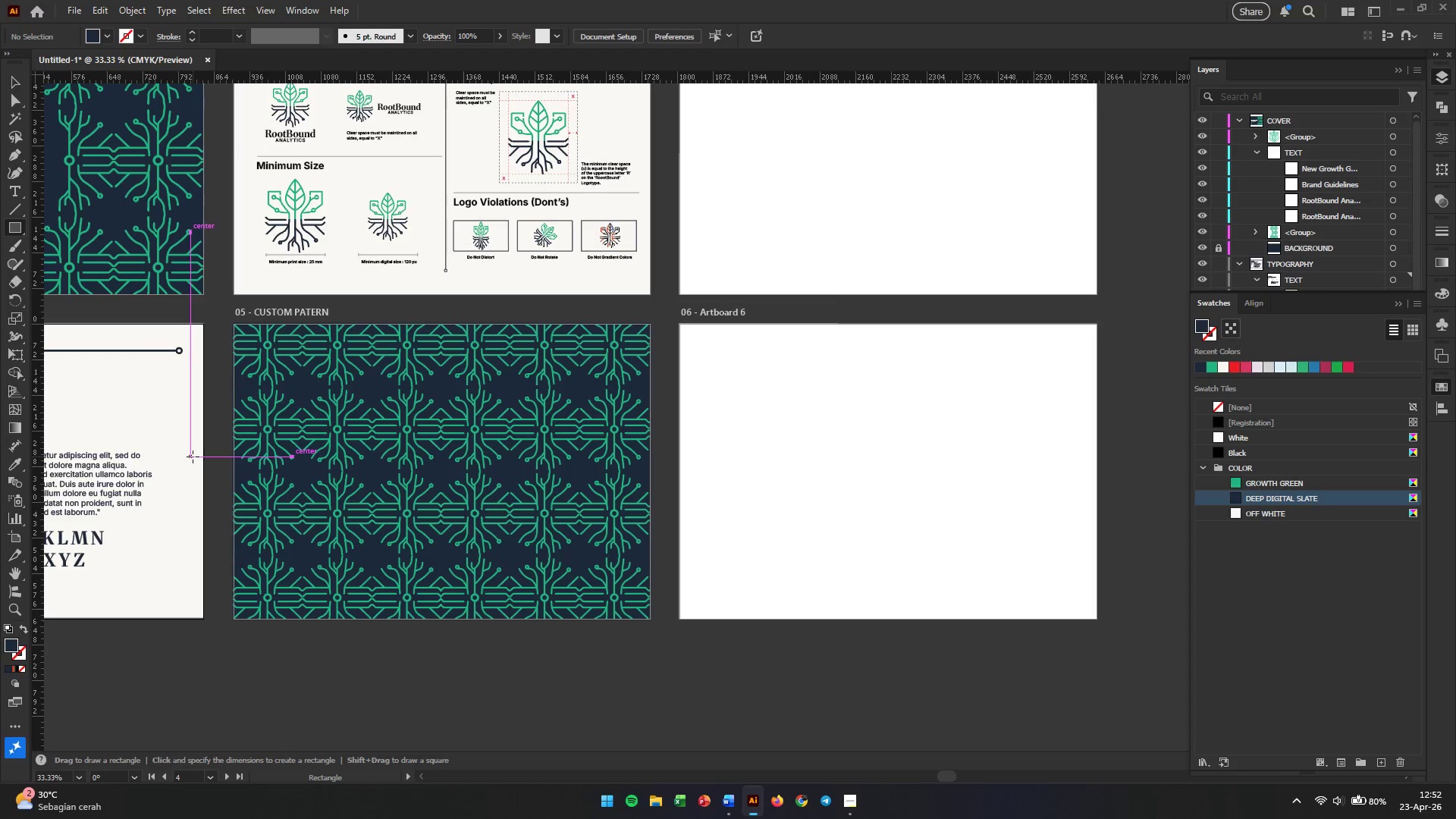 
key(V)
 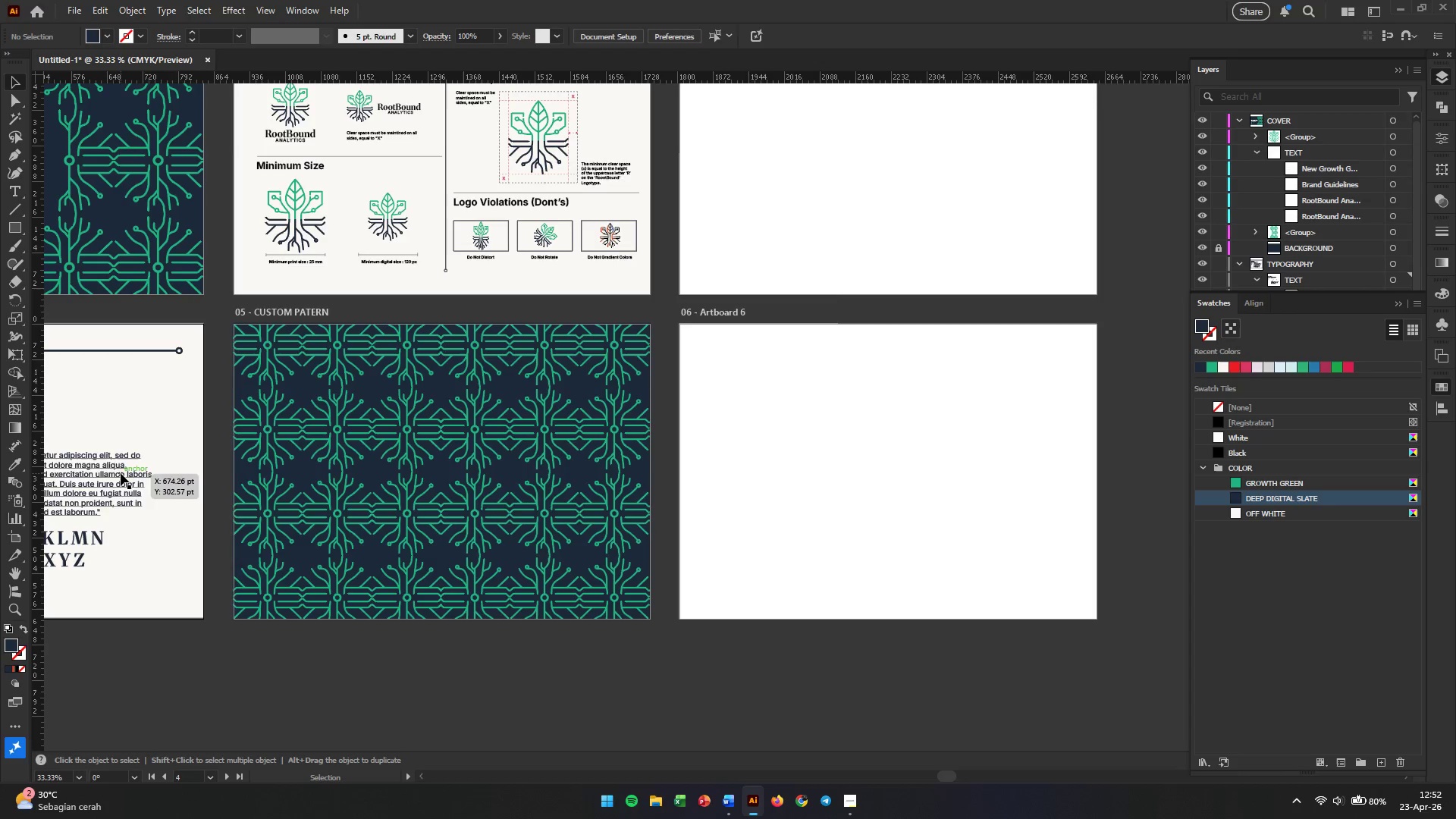 
left_click([121, 473])
 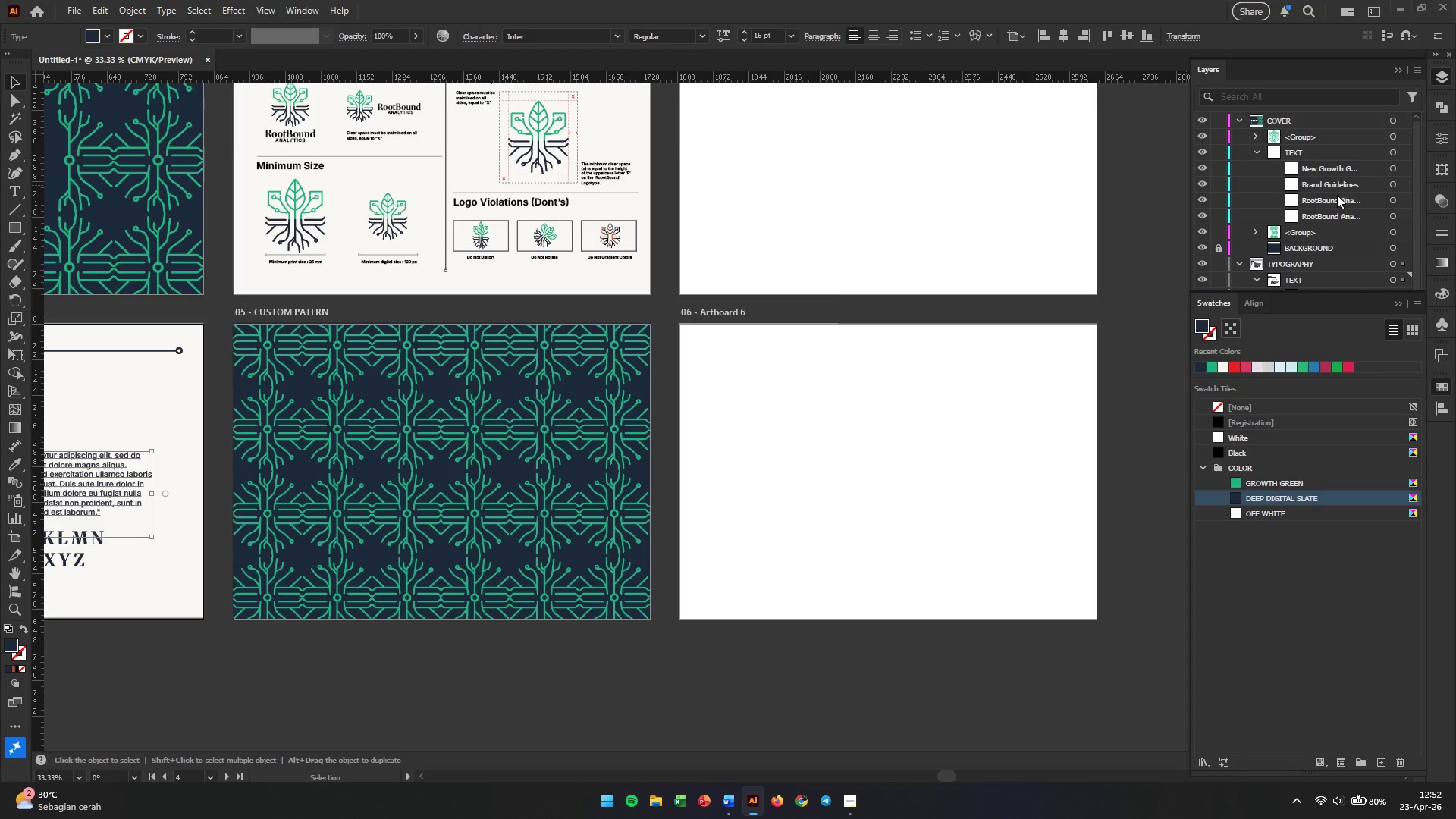 
scroll: coordinate [1332, 196], scroll_direction: down, amount: 5.0
 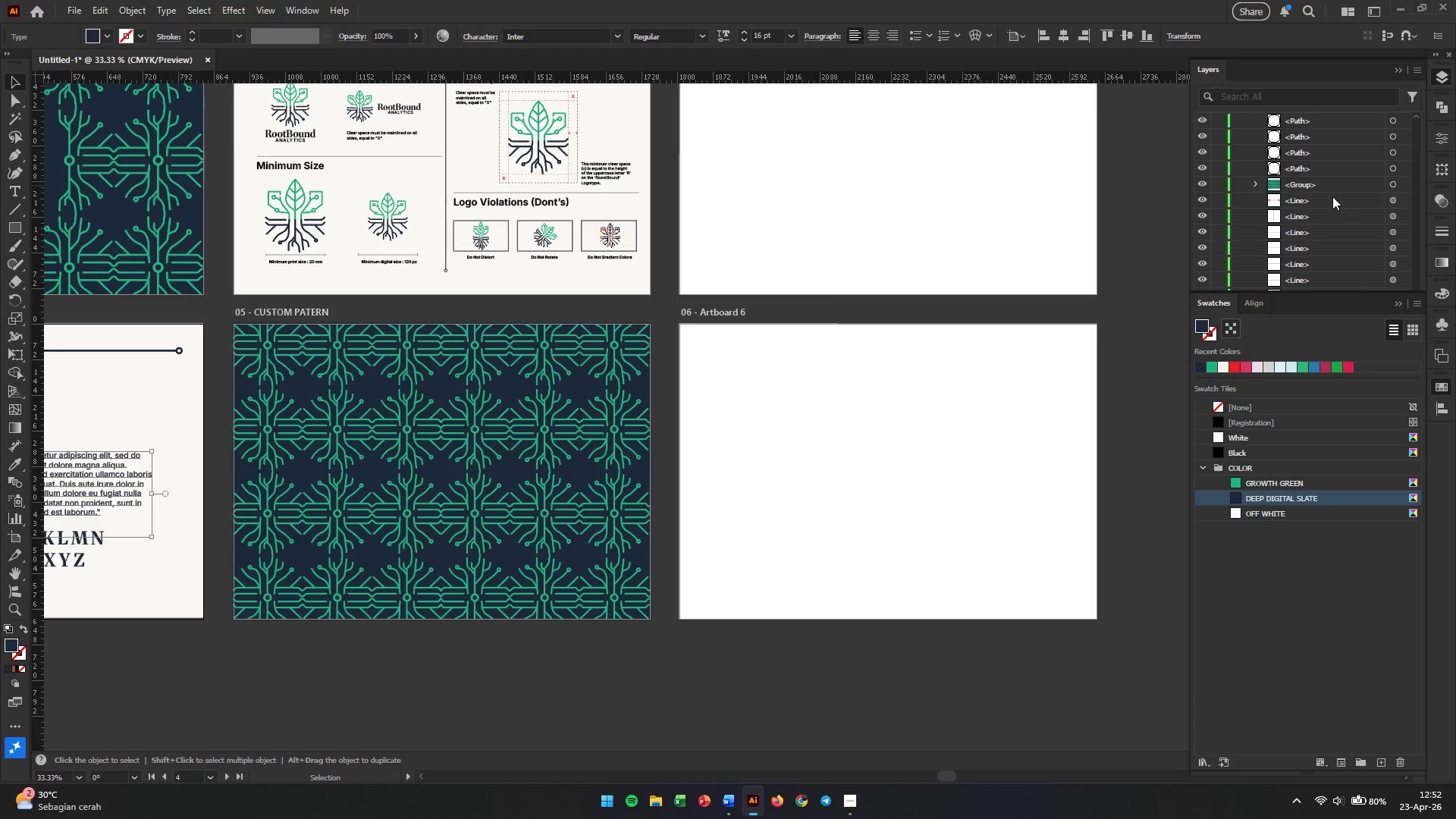 
left_click([1395, 300])
 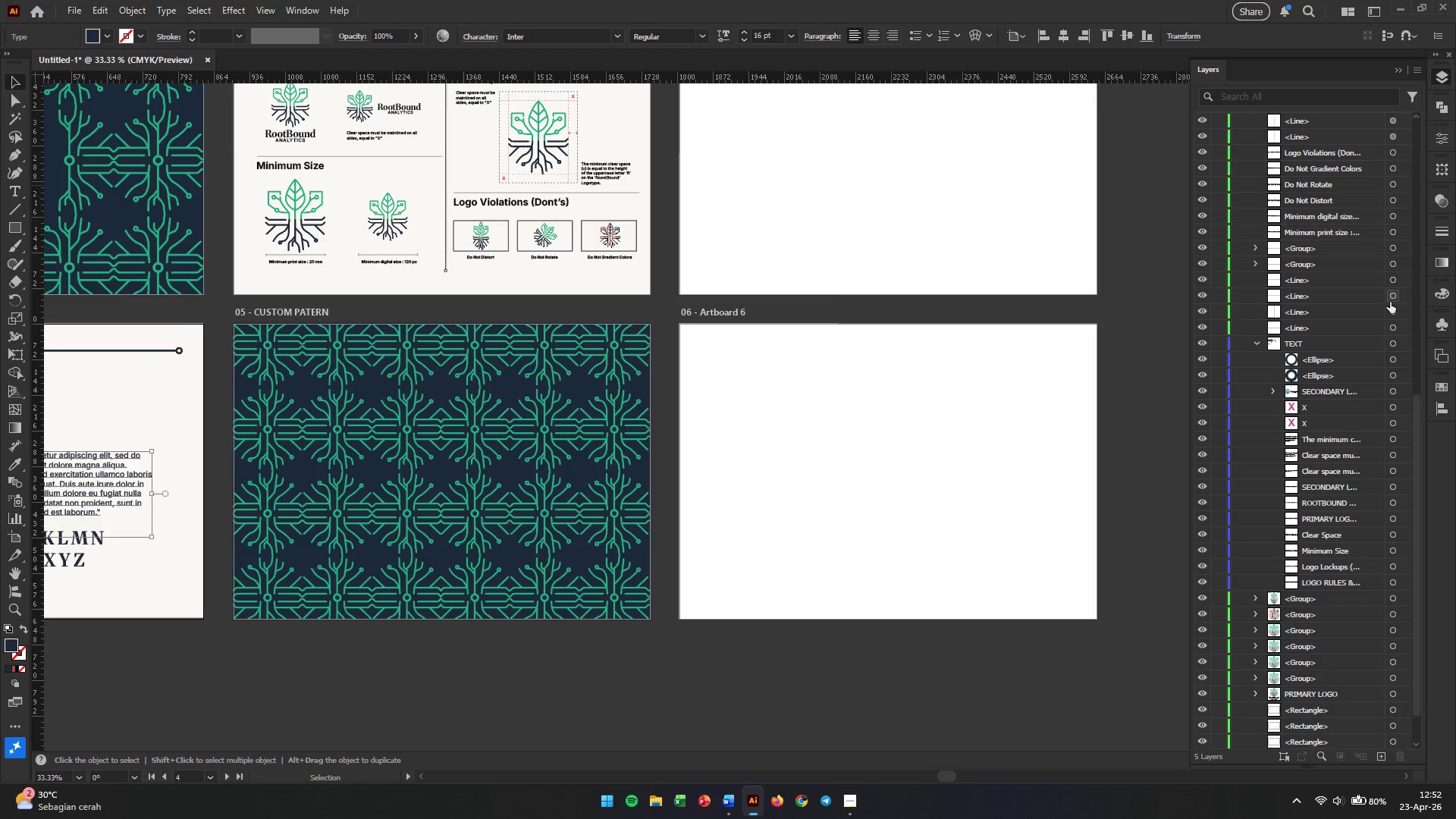 
scroll: coordinate [1383, 322], scroll_direction: up, amount: 10.0
 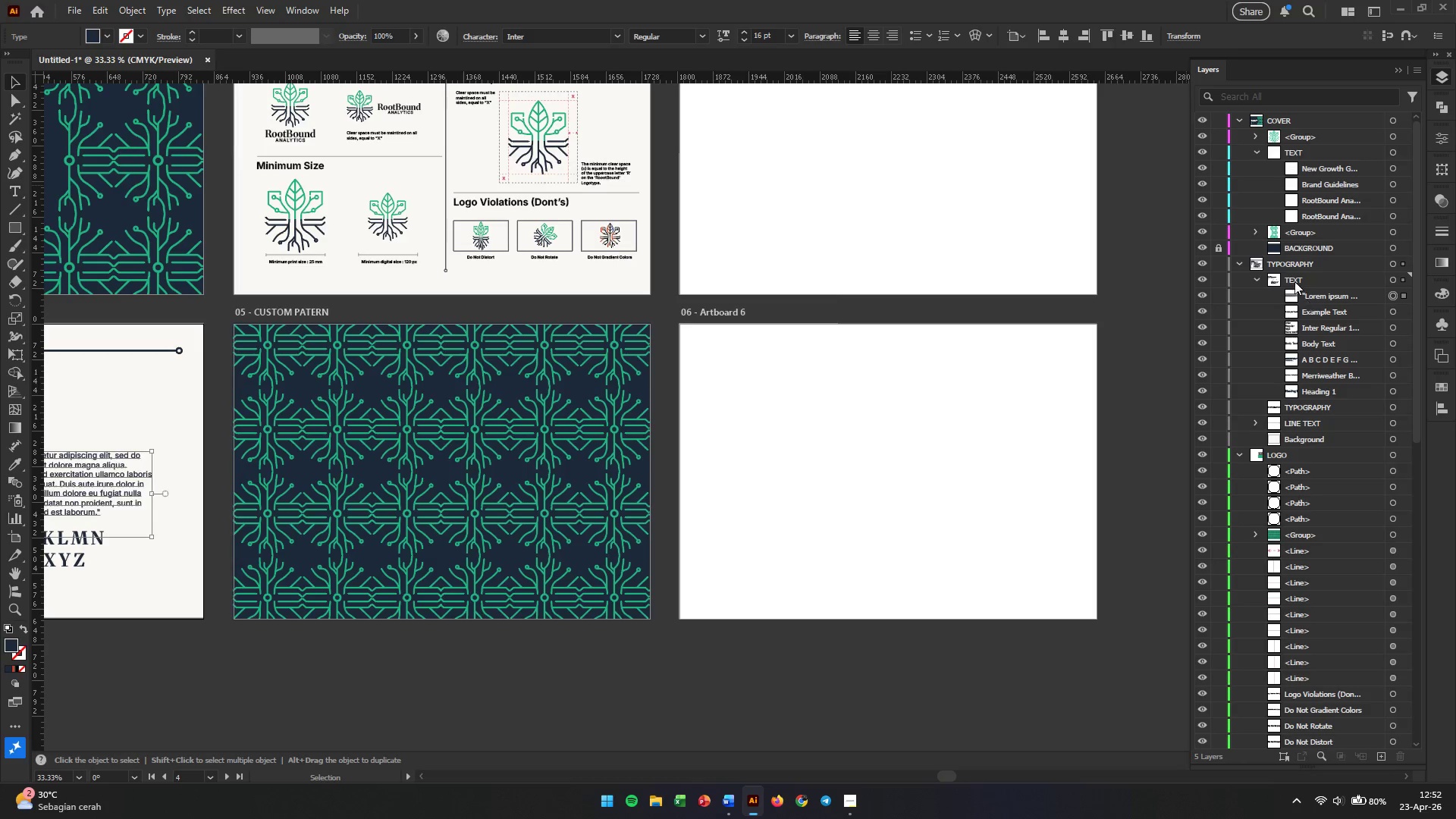 
left_click([1240, 263])
 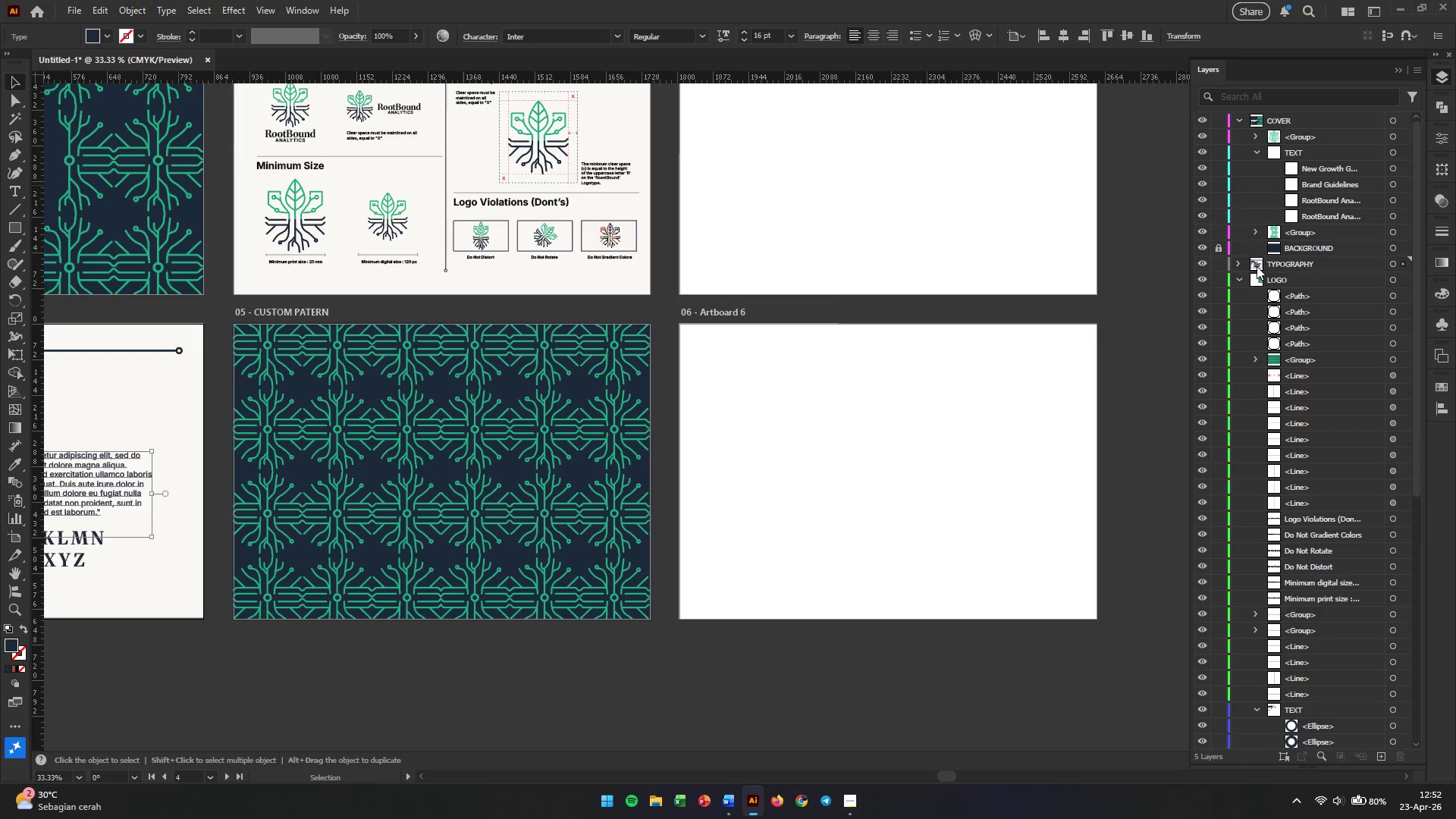 
left_click([1241, 278])
 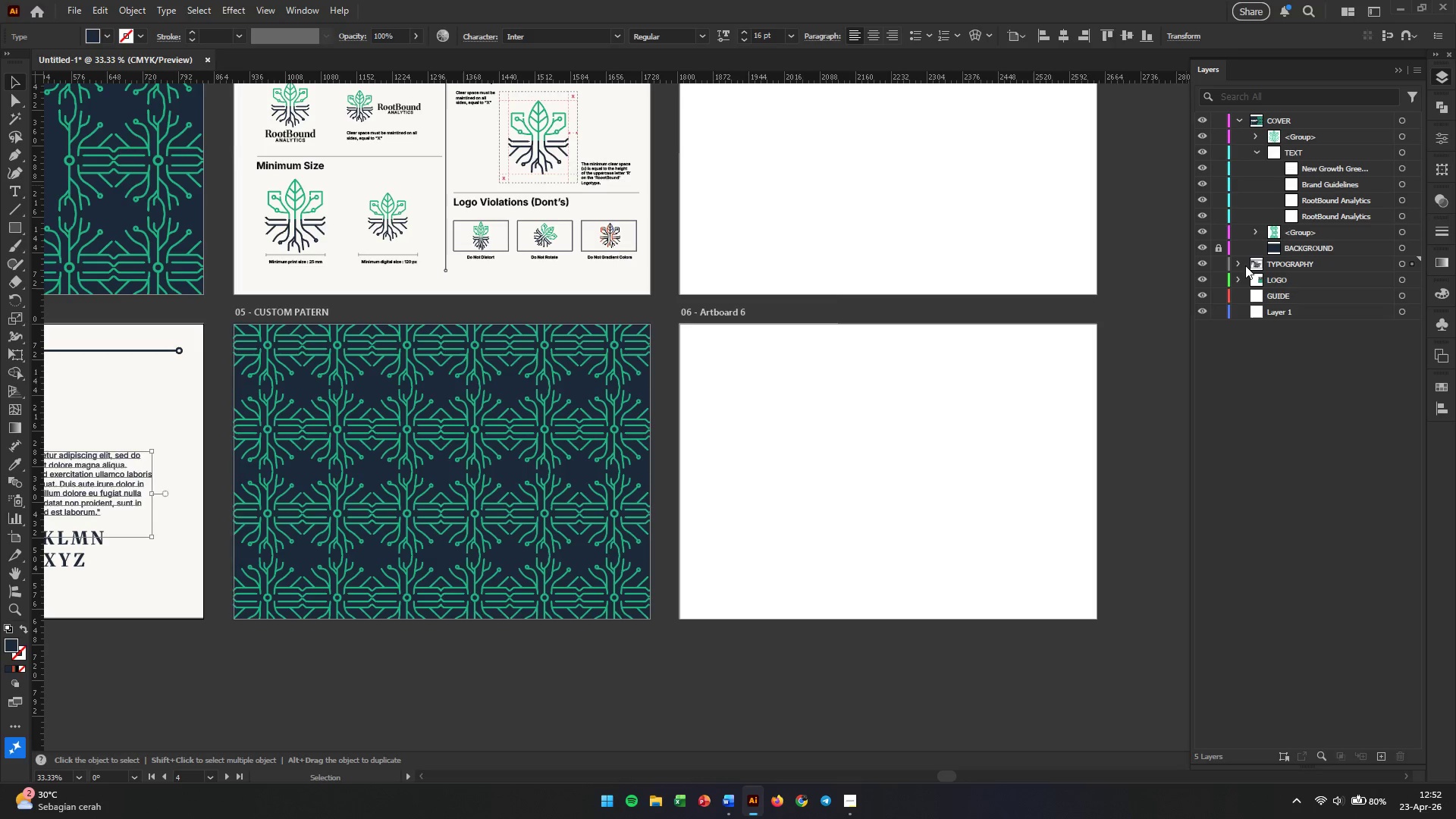 
left_click([1240, 118])
 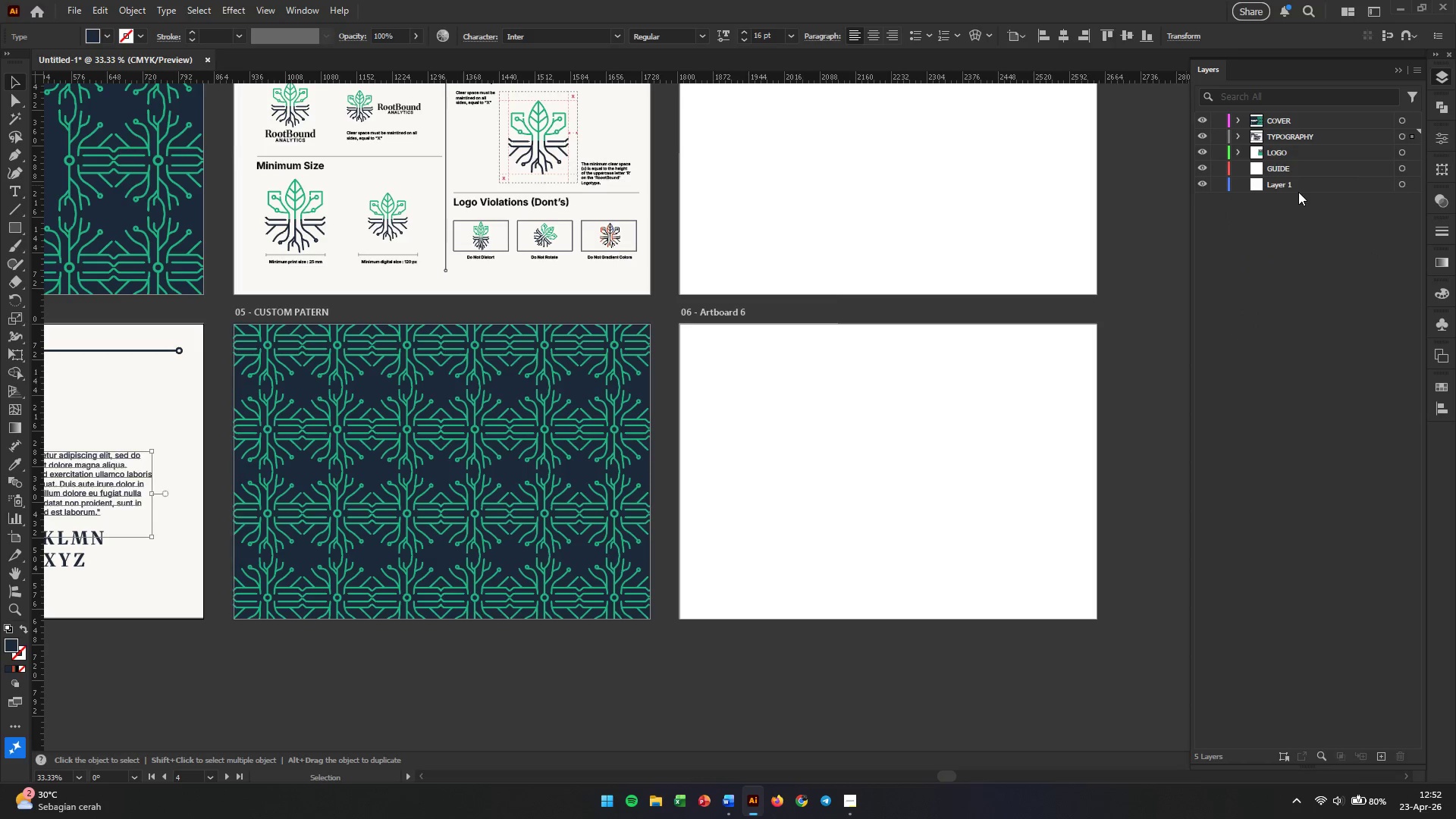 
left_click([1207, 186])
 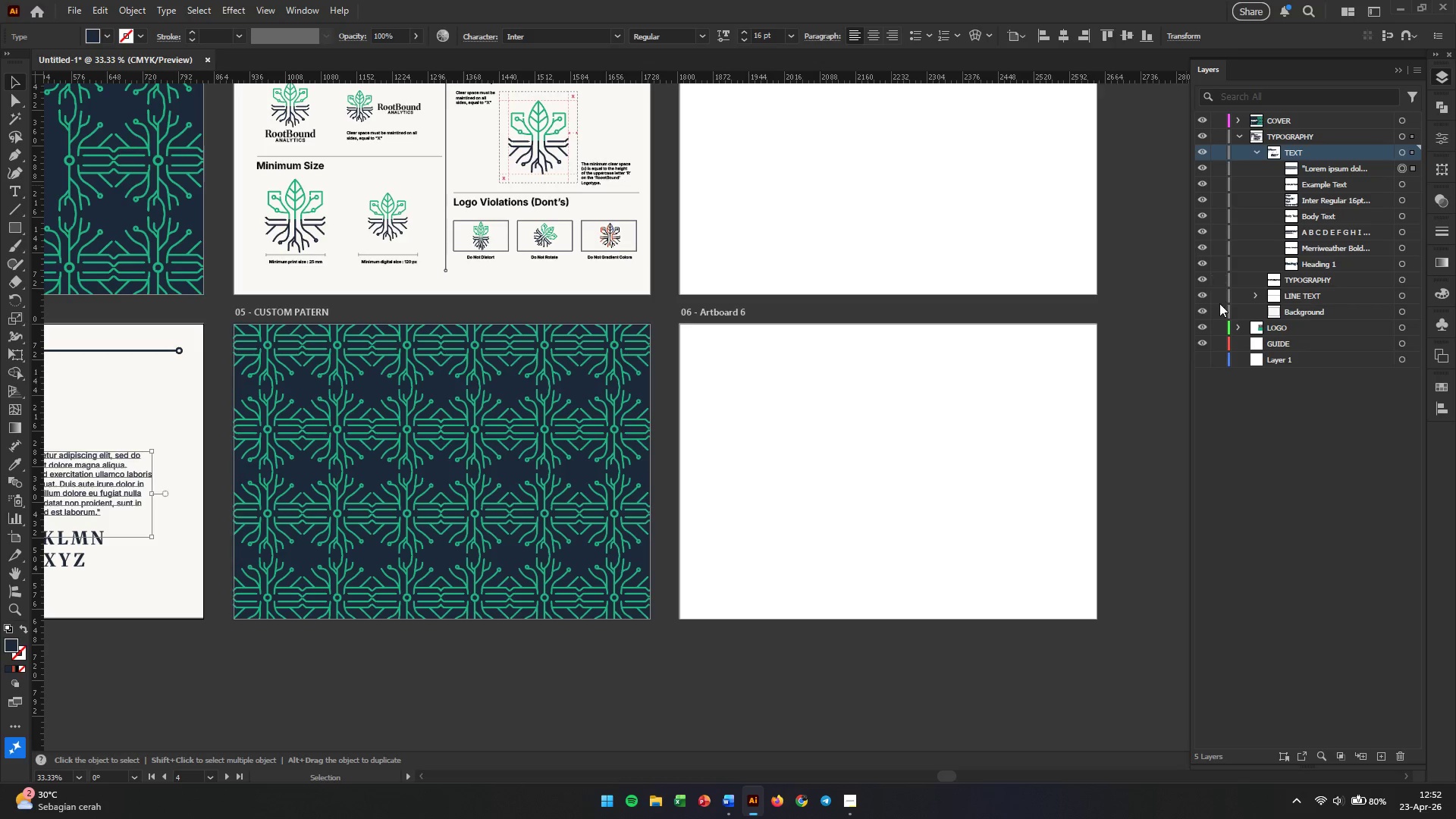 
left_click([1208, 359])
 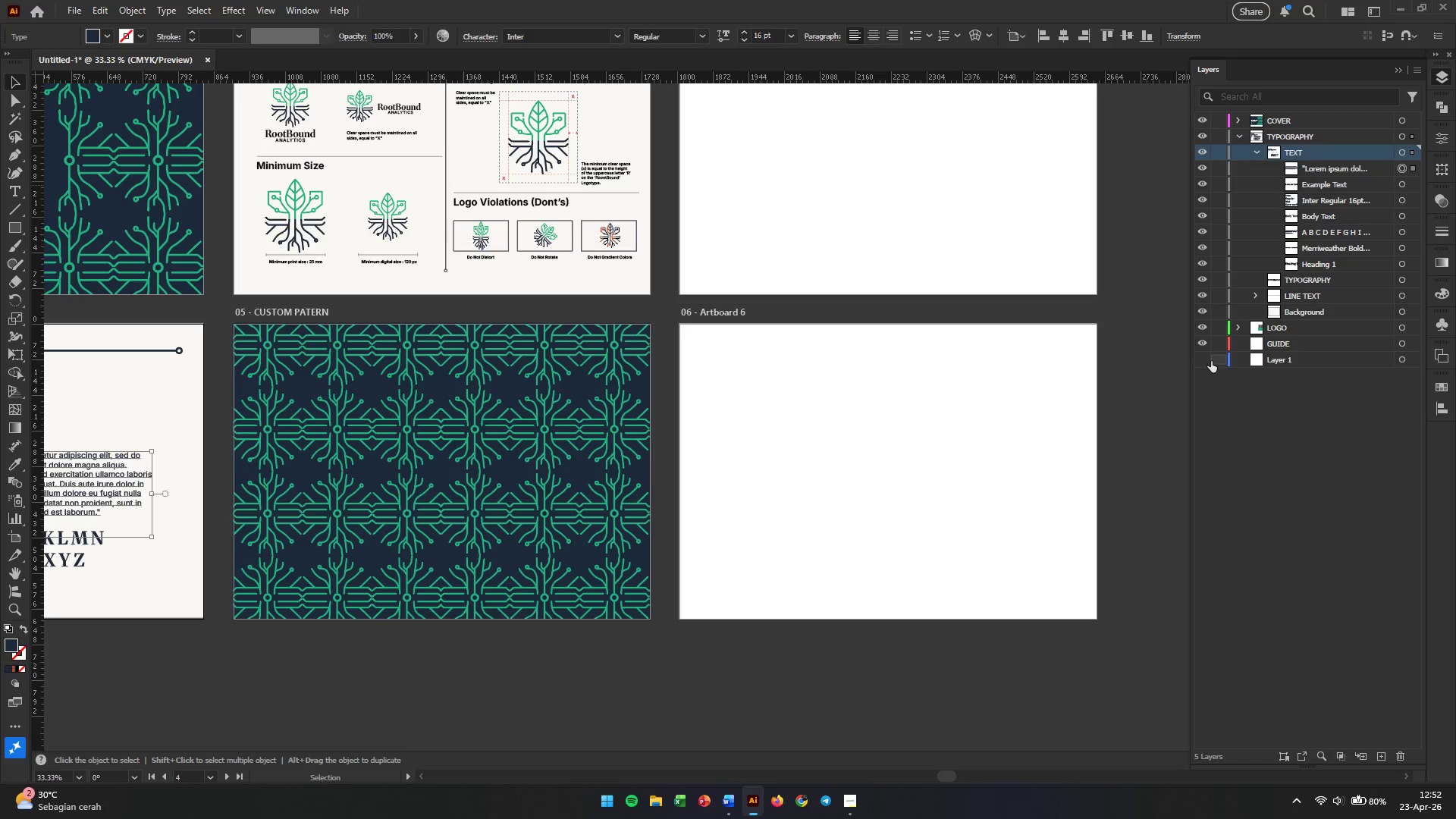 
left_click([1202, 362])
 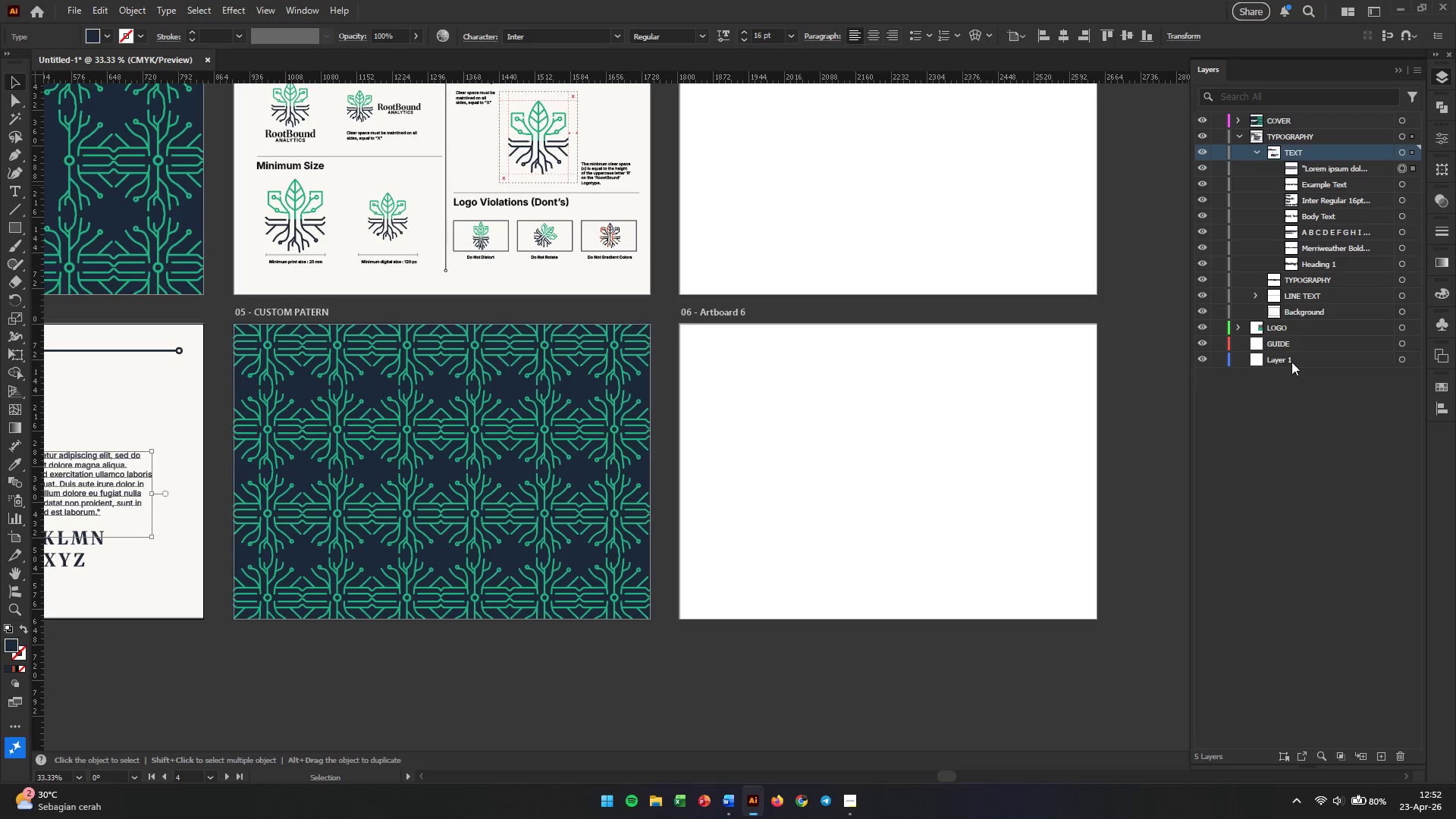 
double_click([1291, 362])
 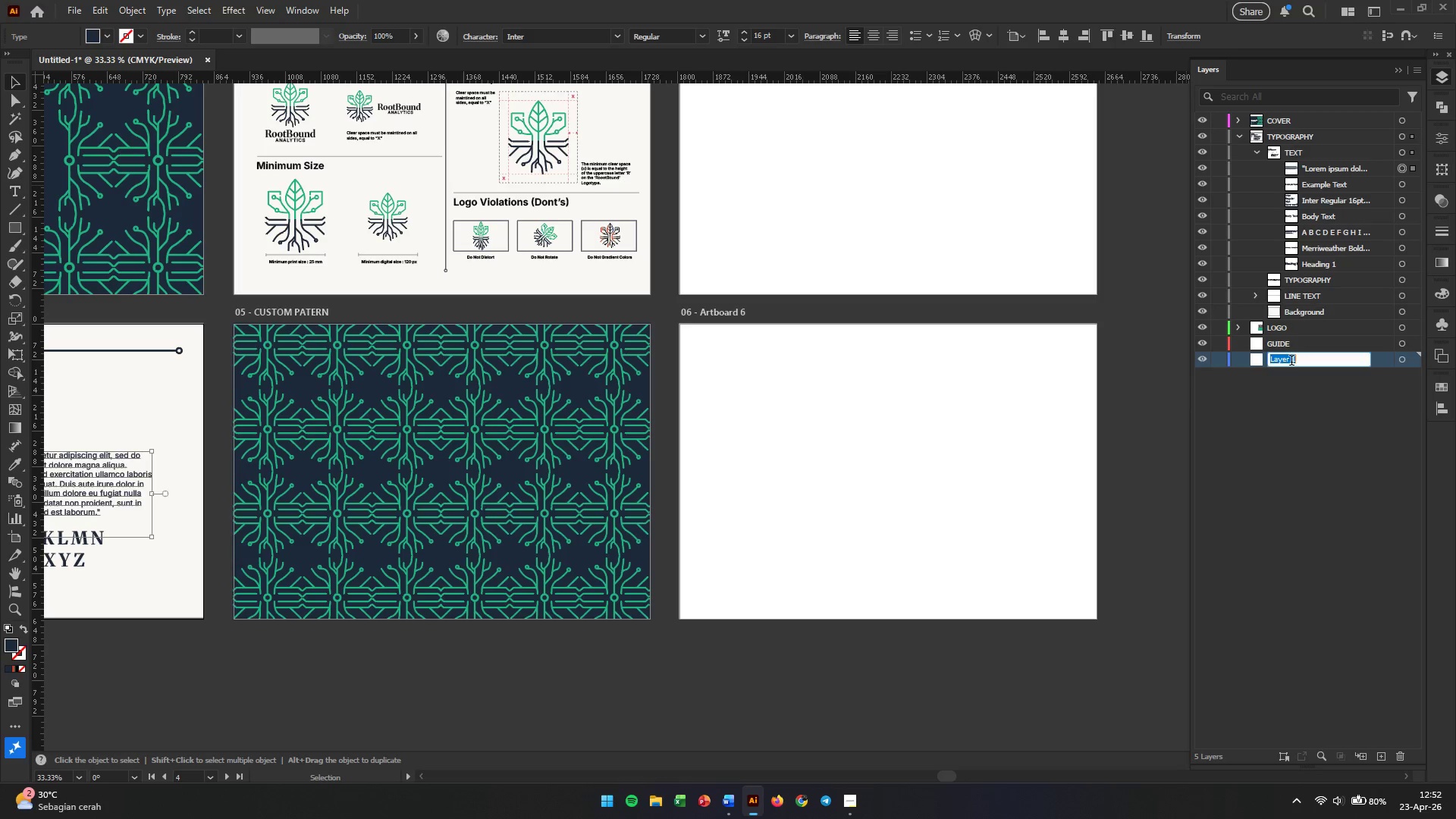 
triple_click([1291, 362])
 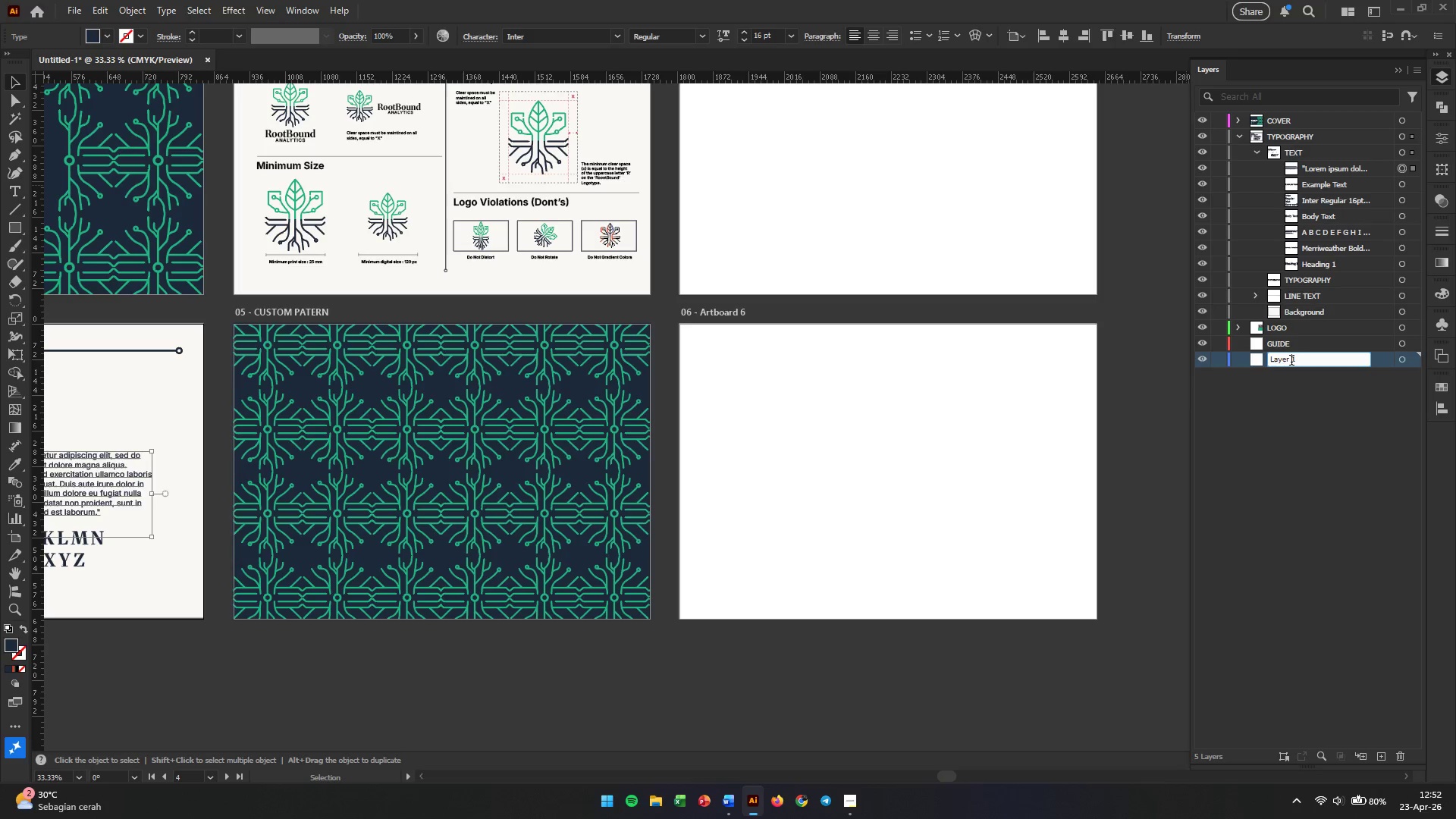 
triple_click([1291, 362])
 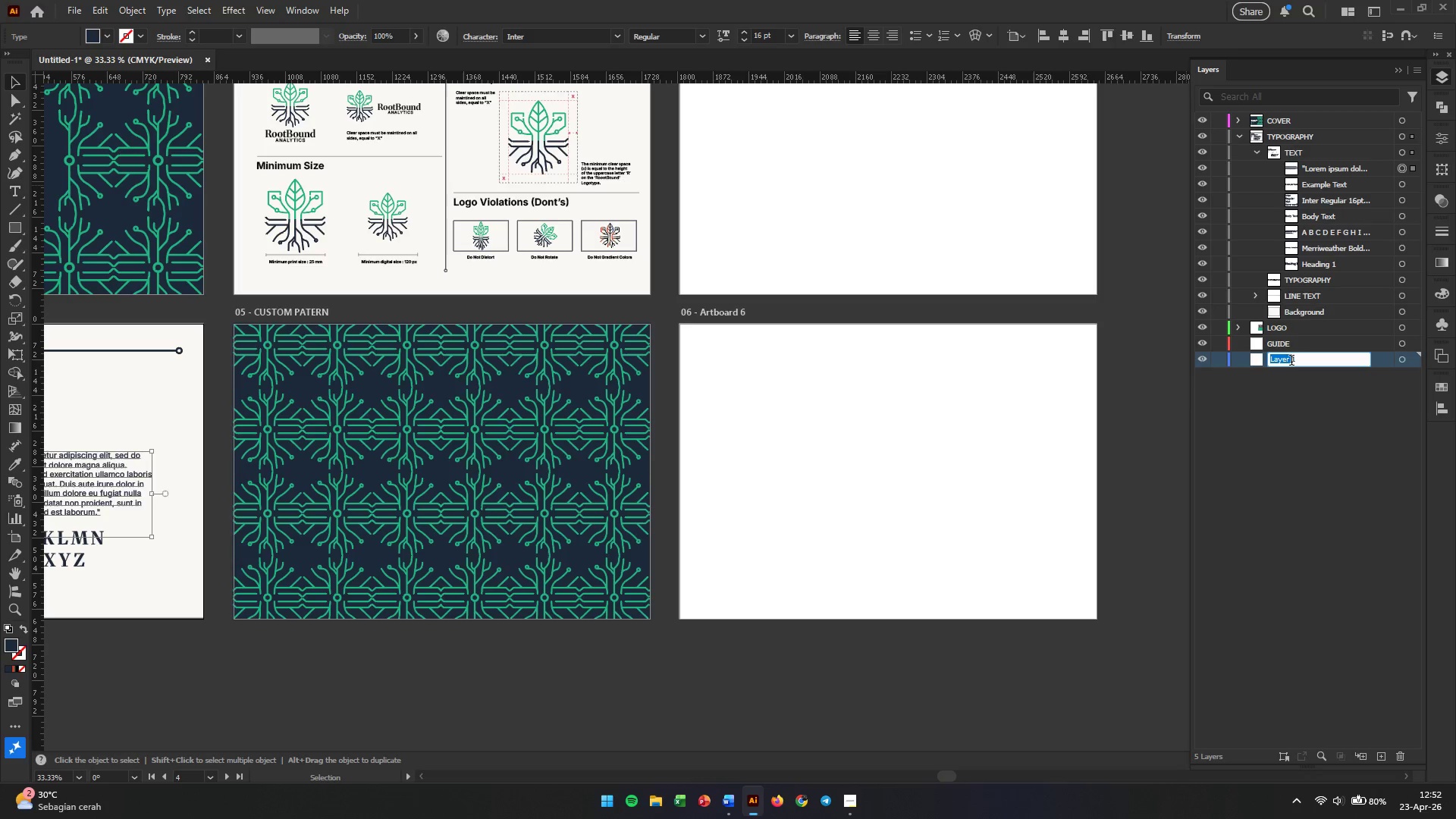 
triple_click([1291, 362])
 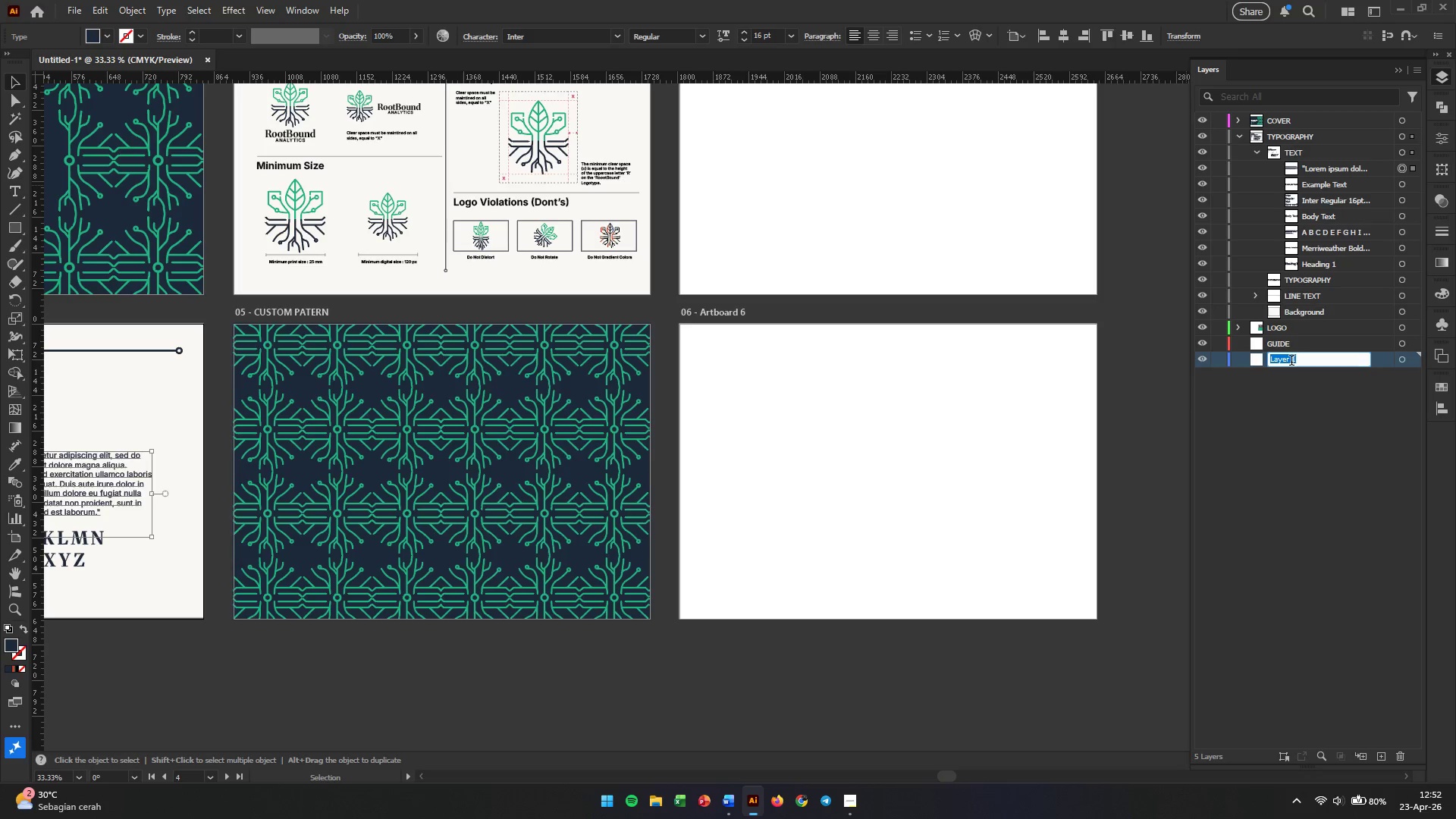 
type(TYPOGRAPHY)
key(Backspace)
key(Backspace)
key(Backspace)
key(Backspace)
key(Backspace)
key(Backspace)
key(Backspace)
key(Backspace)
key(Backspace)
key(Backspace)
key(Backspace)
type(CUSTOM PATTERN)
 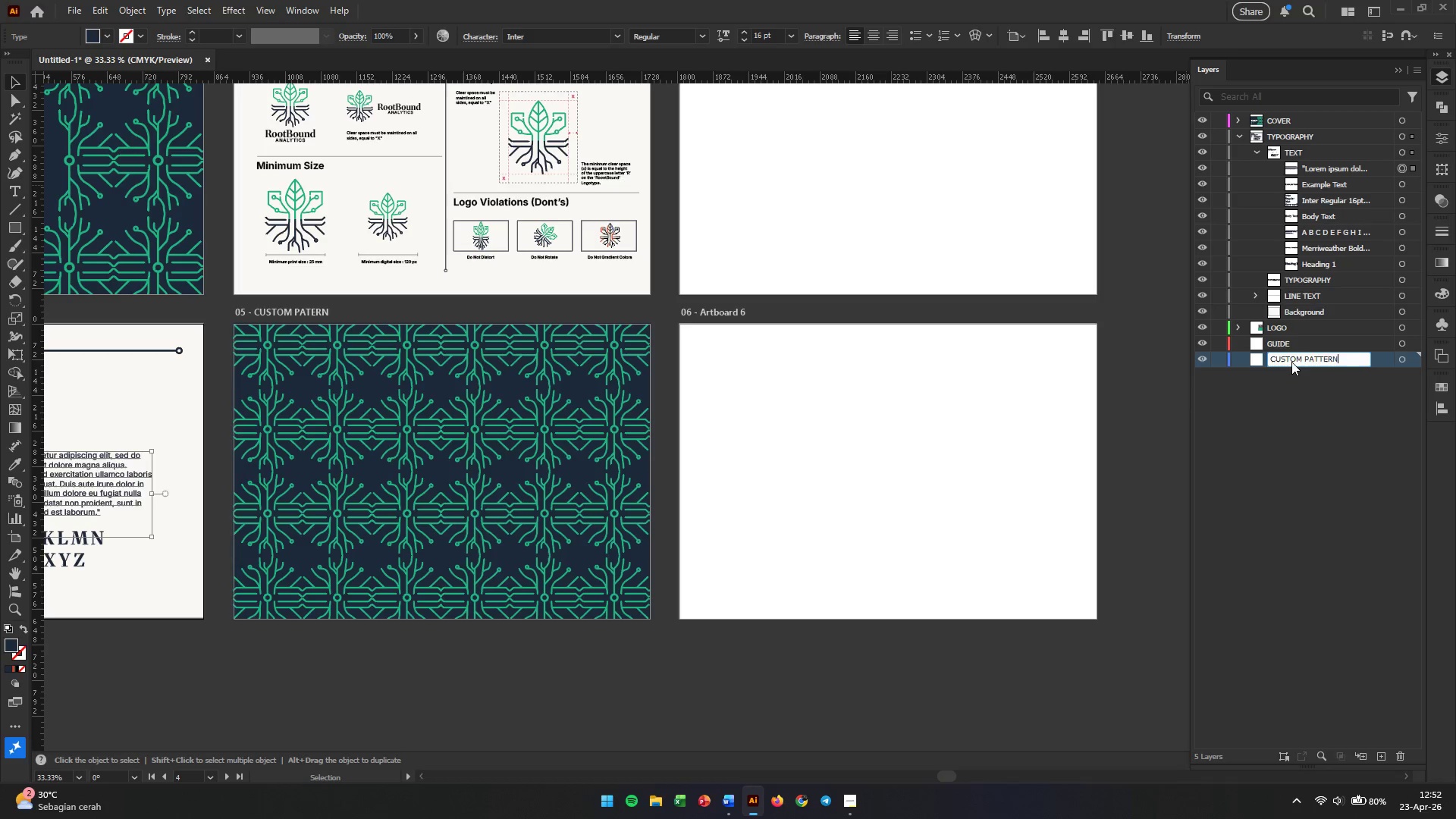 
key(Enter)
 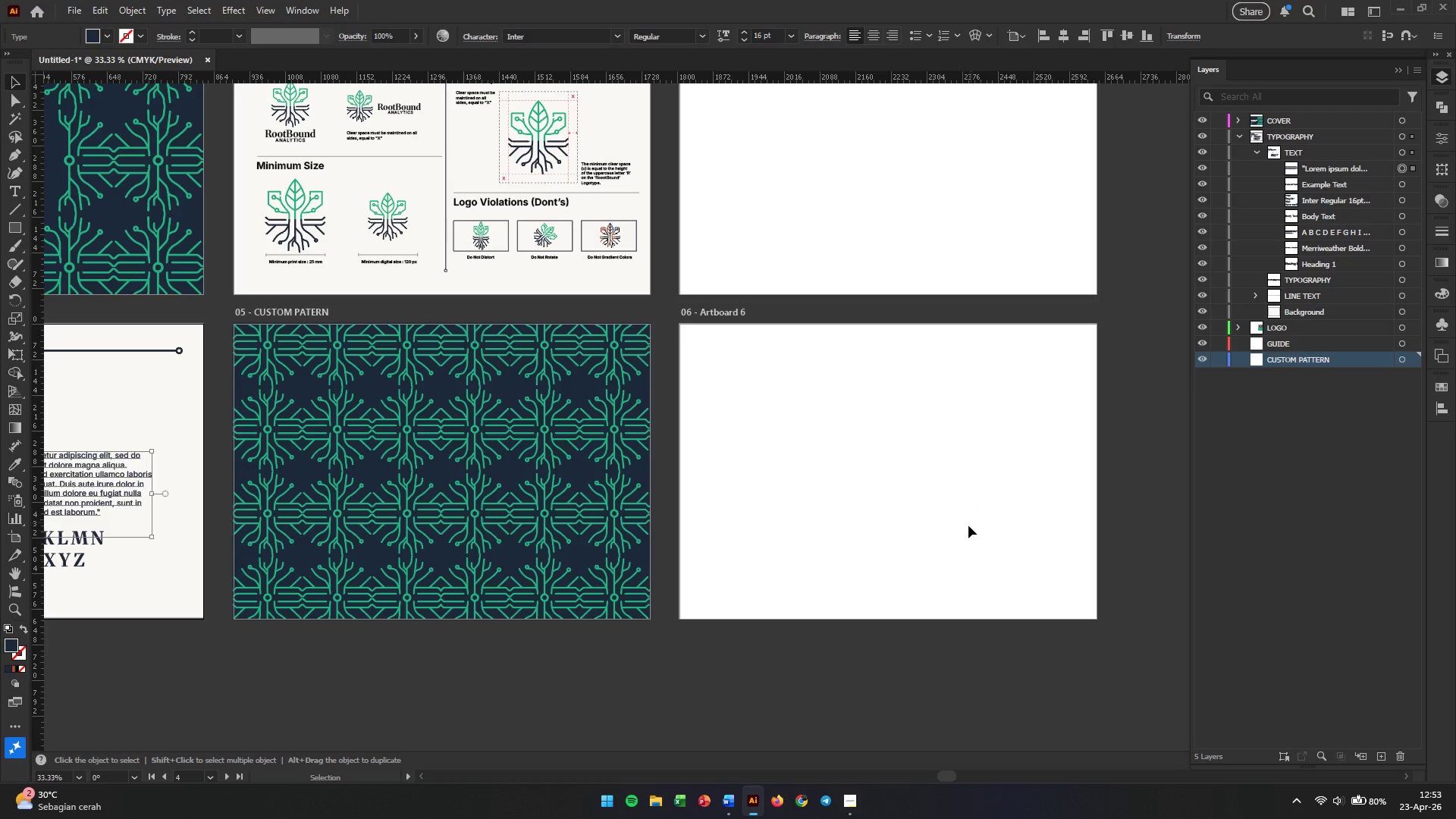 
left_click([456, 419])
 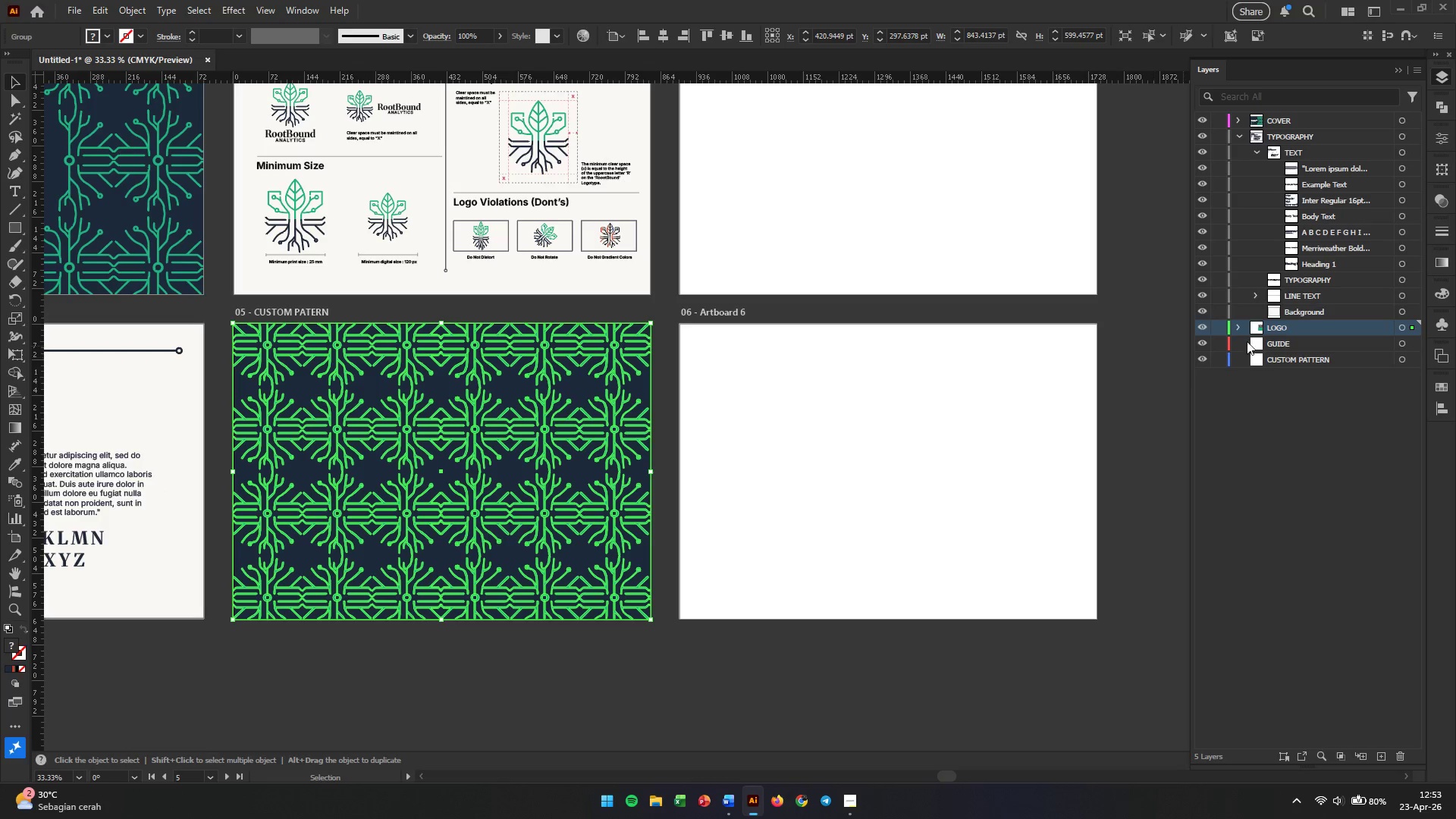 
left_click([1238, 328])
 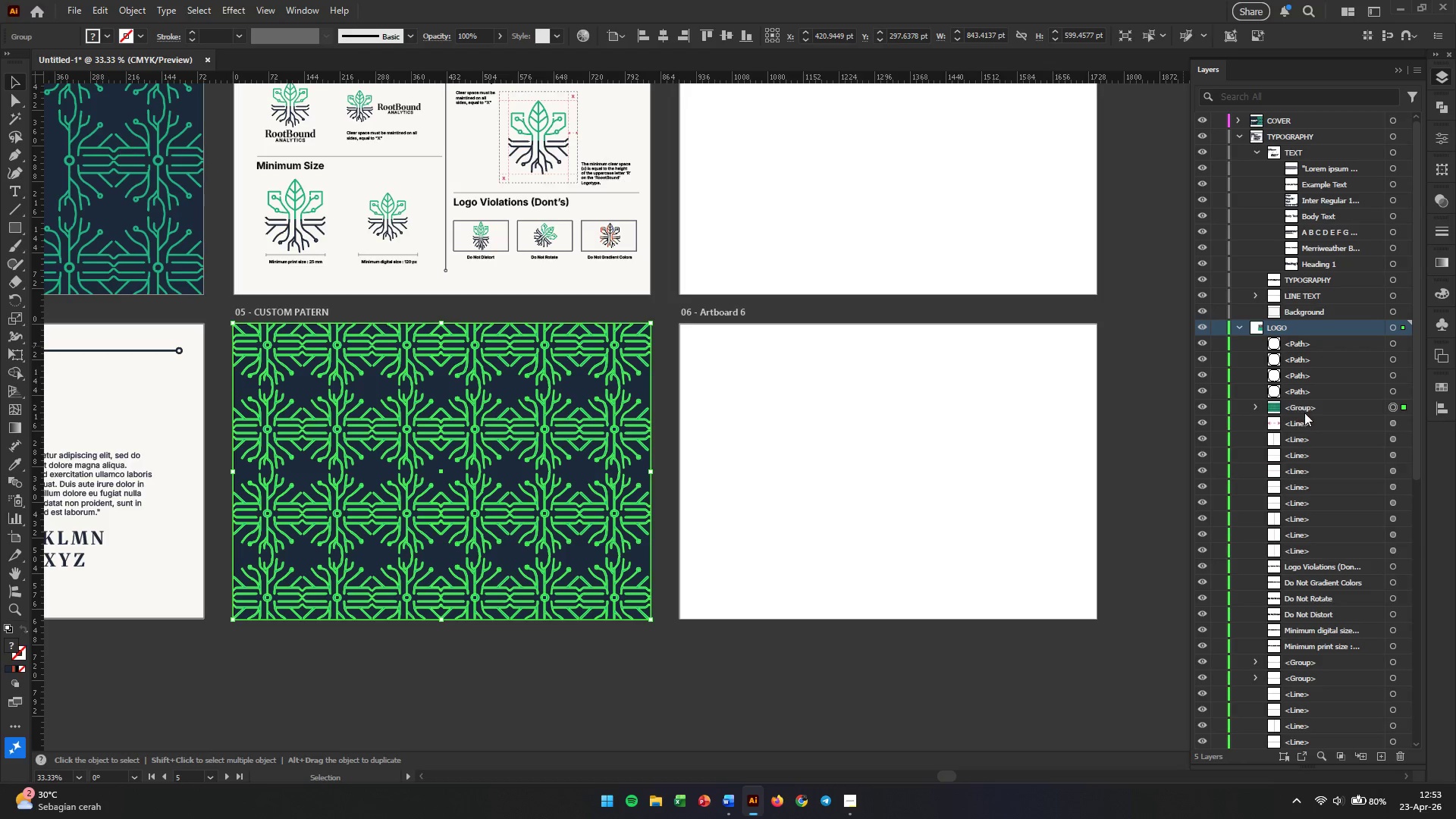 
left_click([1296, 404])
 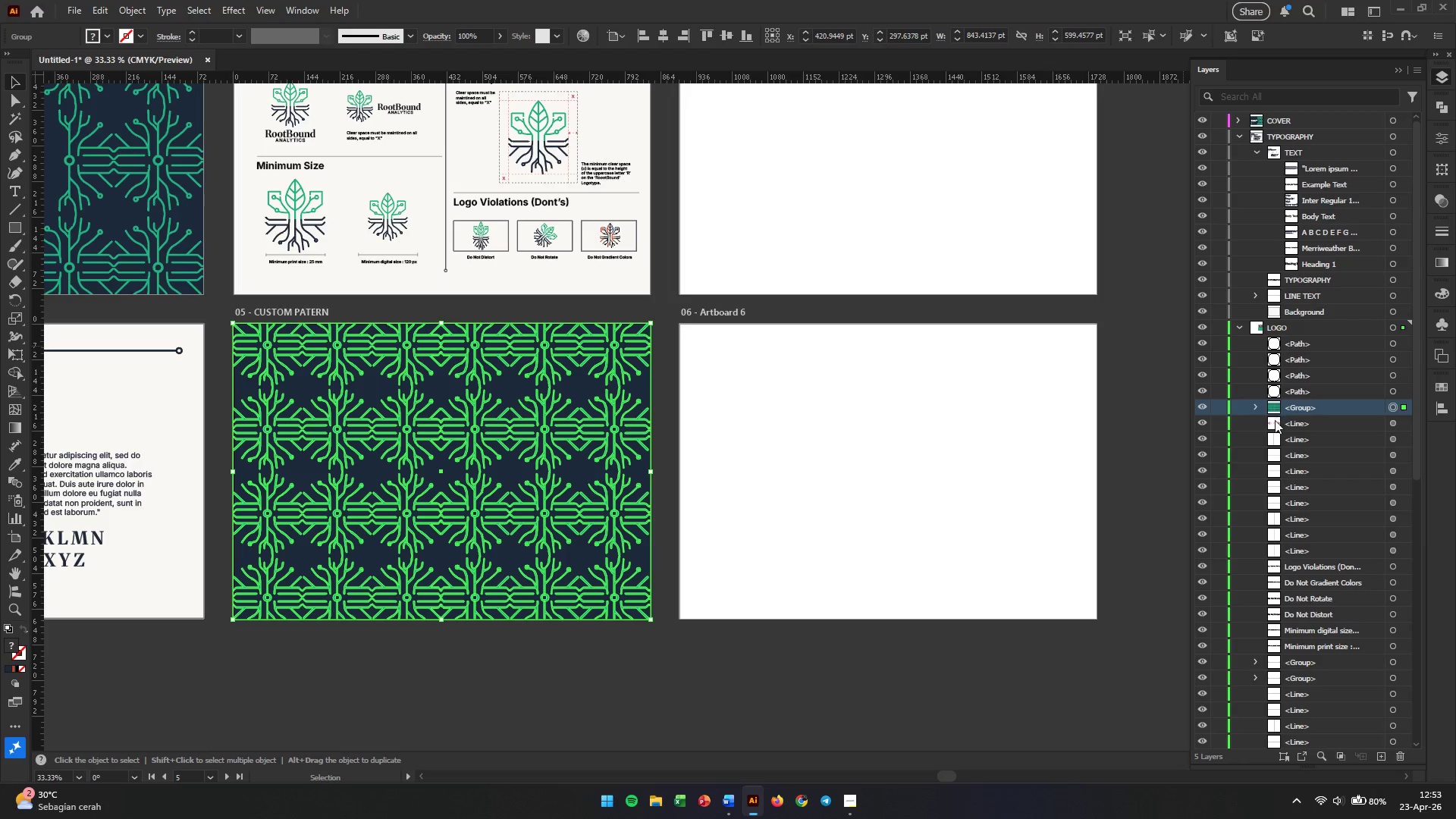 
left_click_drag(start_coordinate=[1272, 406], to_coordinate=[1299, 743])
 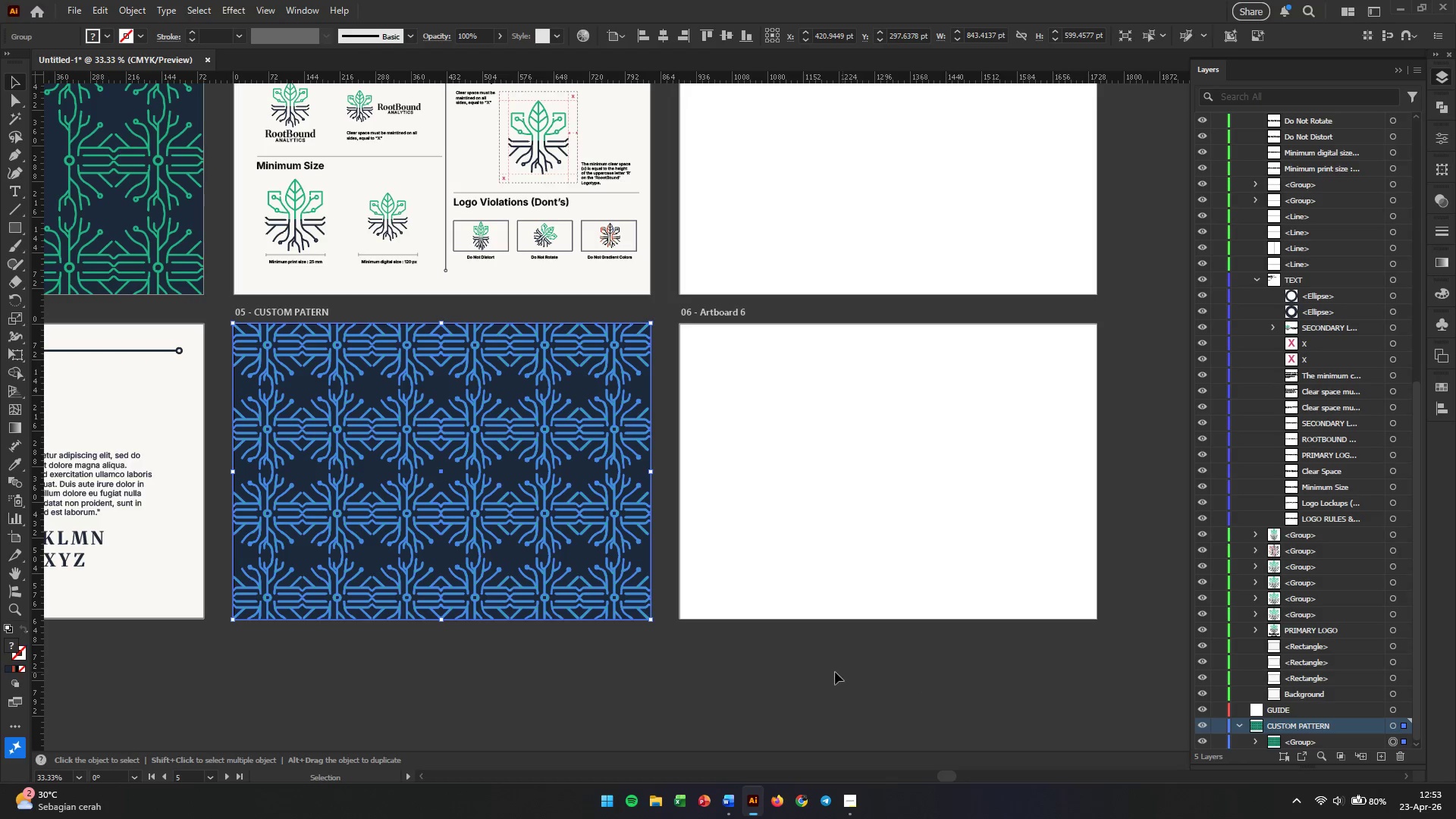 
left_click([790, 673])
 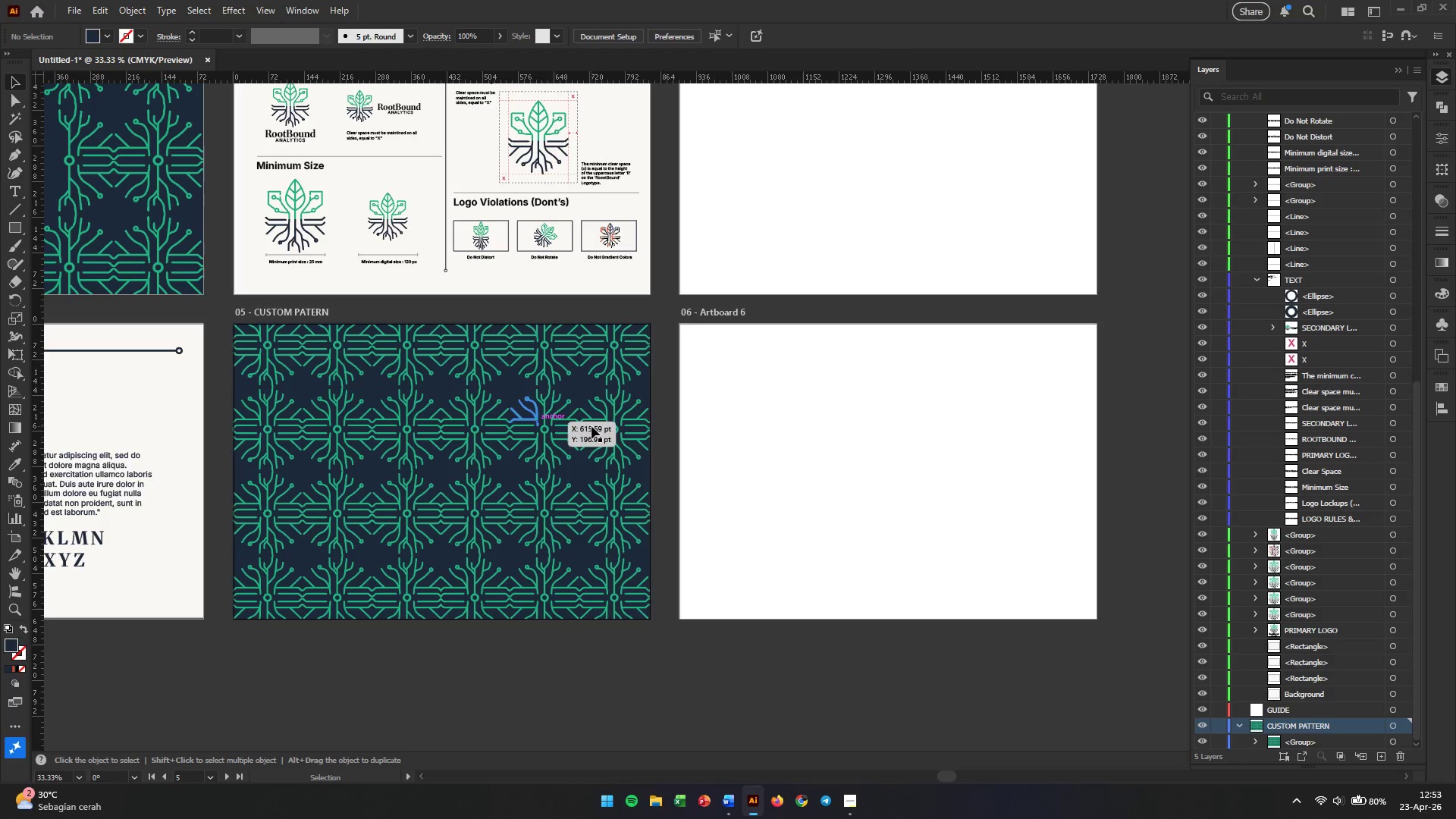 
scroll: coordinate [1202, 543], scroll_direction: down, amount: 5.0
 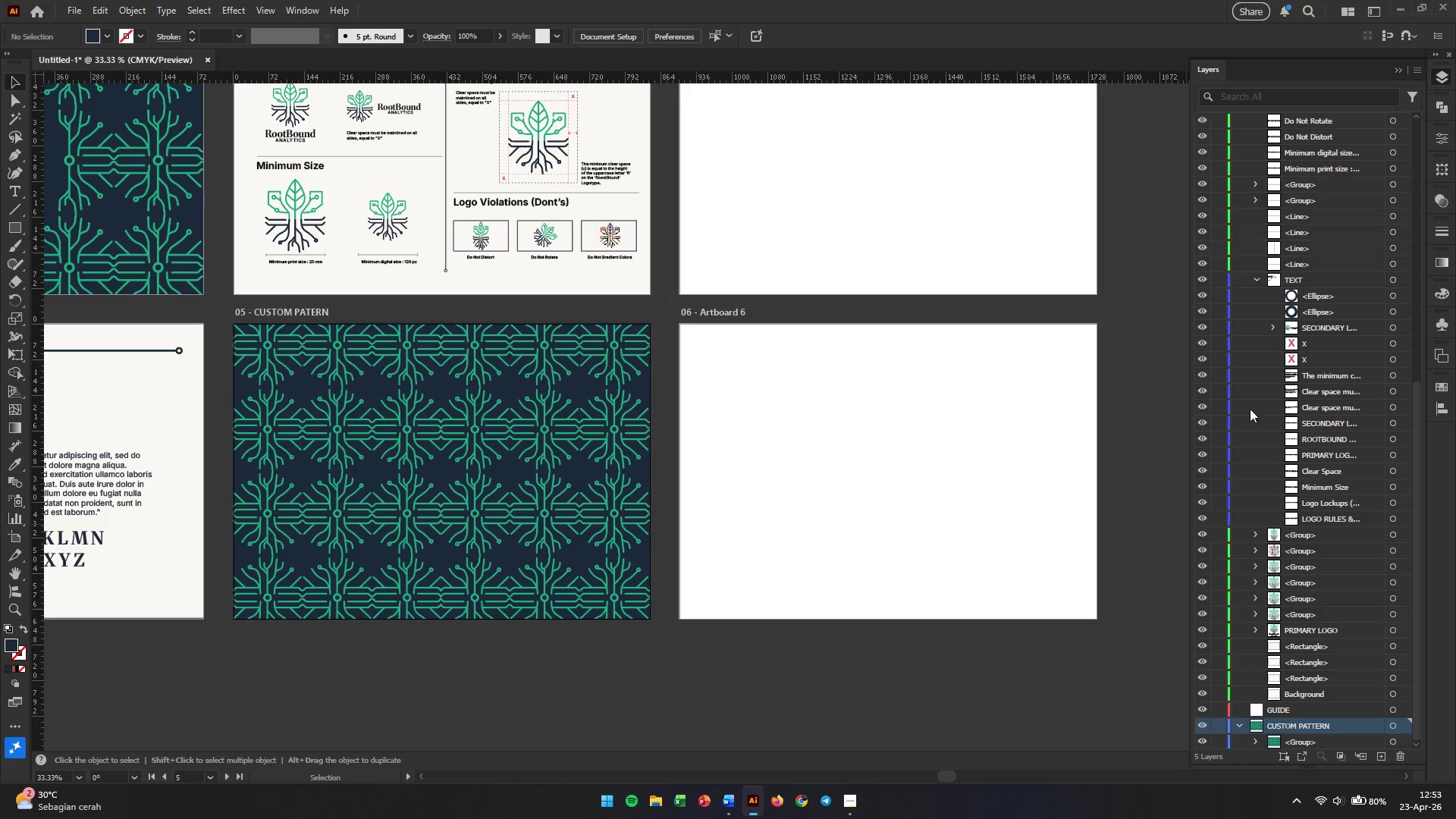 
scroll: coordinate [1260, 263], scroll_direction: up, amount: 19.0
 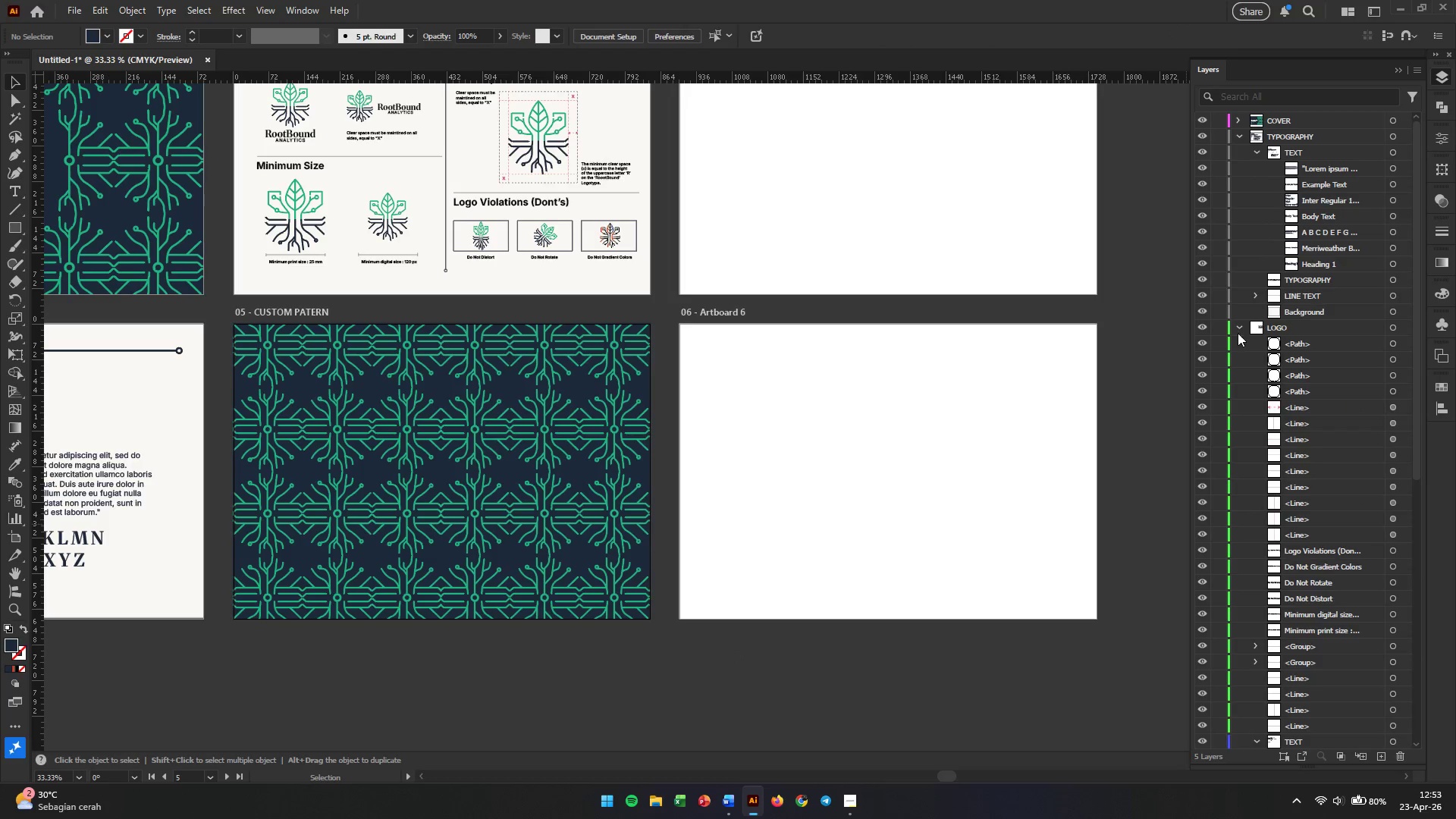 
left_click([1236, 328])
 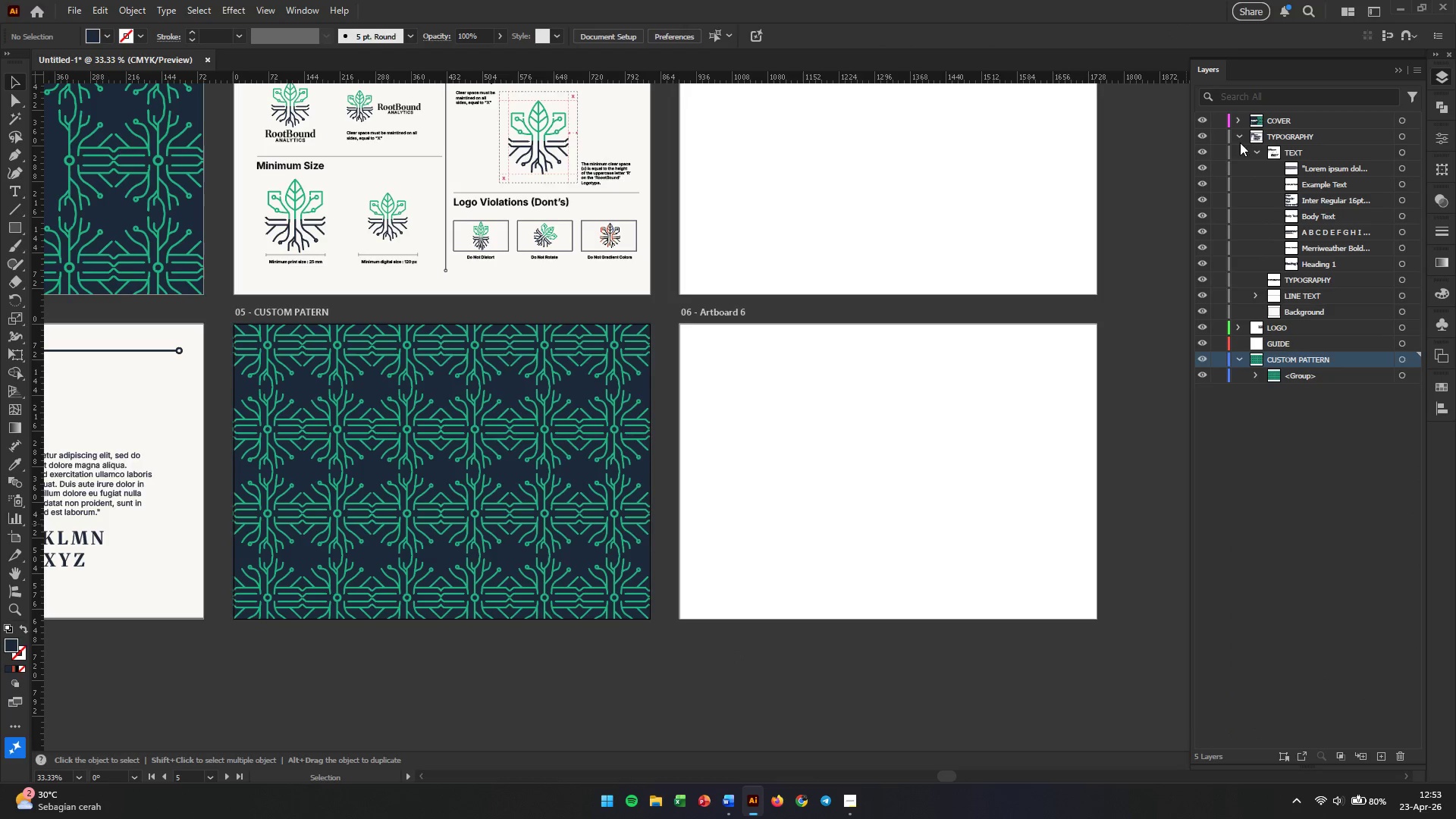 
left_click([1235, 133])
 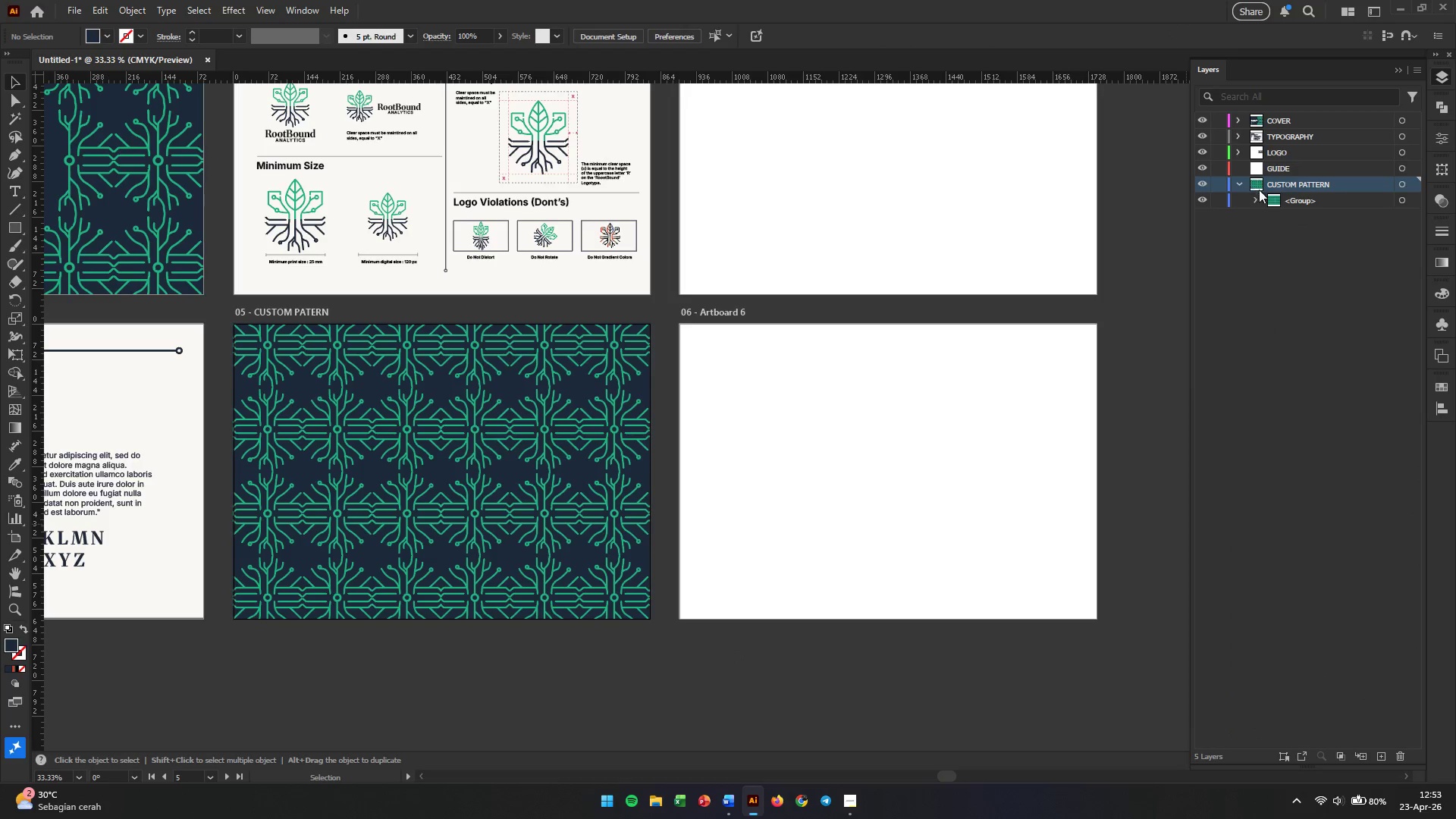 
left_click([1263, 197])
 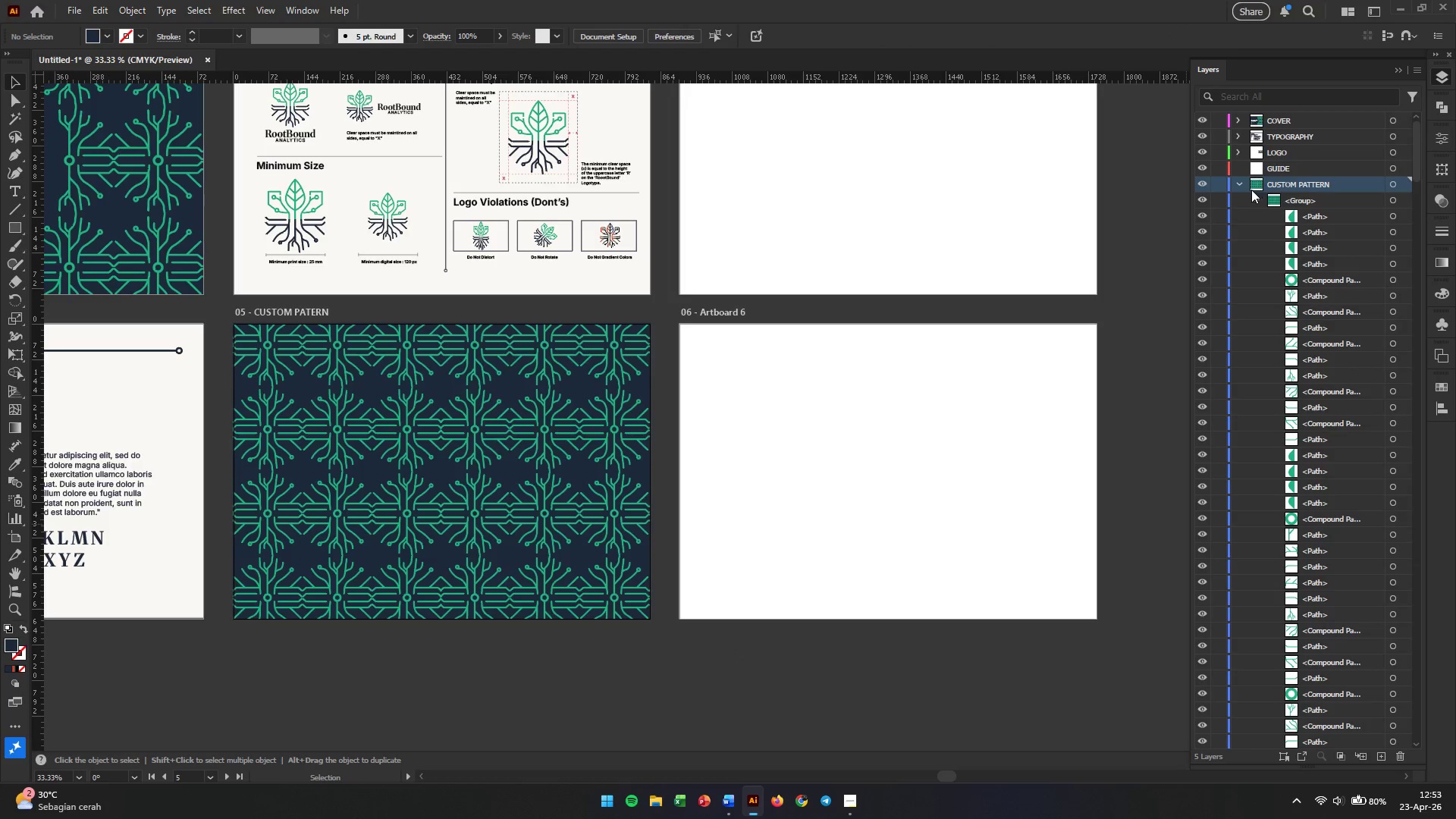 
left_click([1254, 202])
 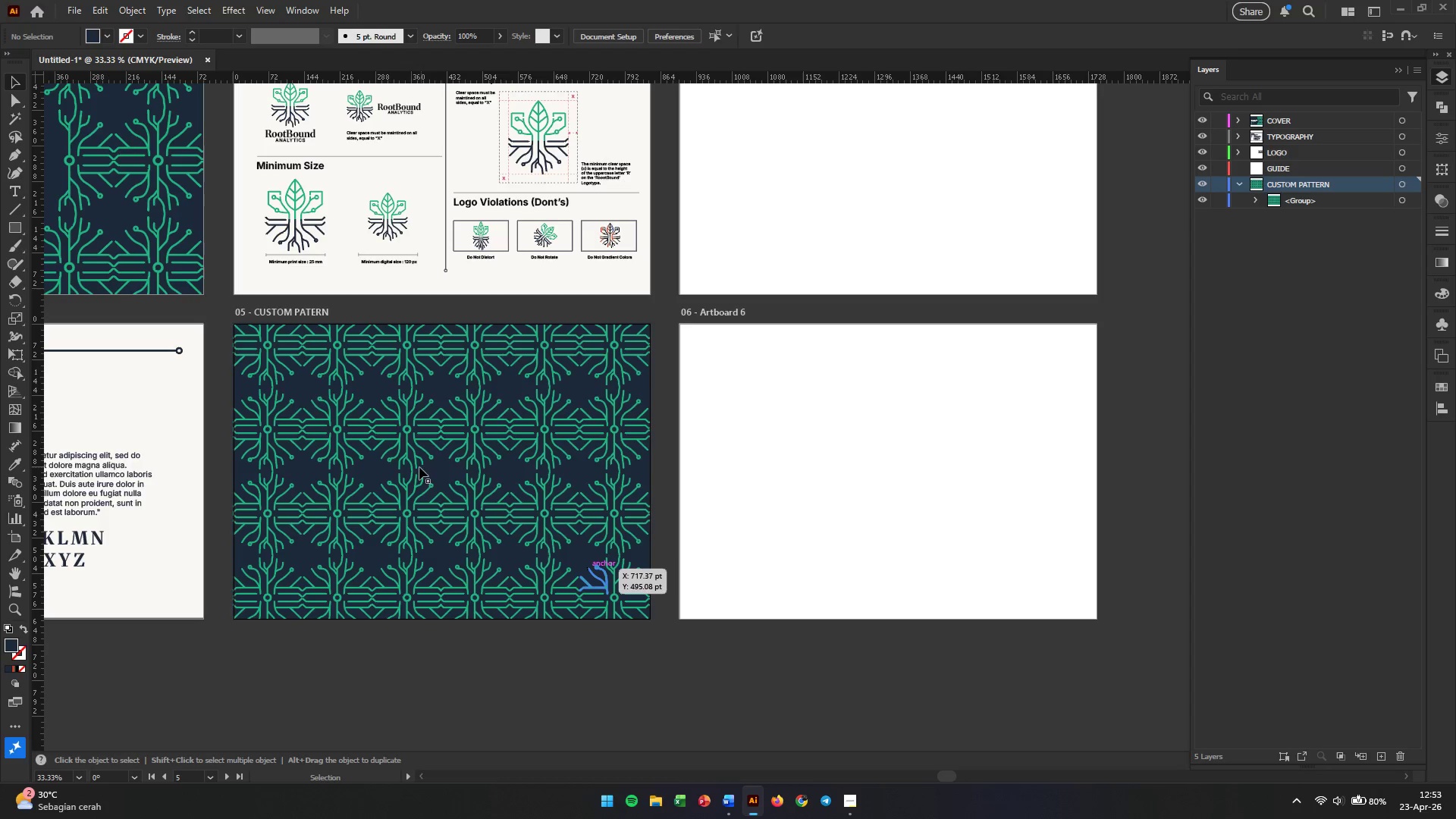 
left_click([16, 230])
 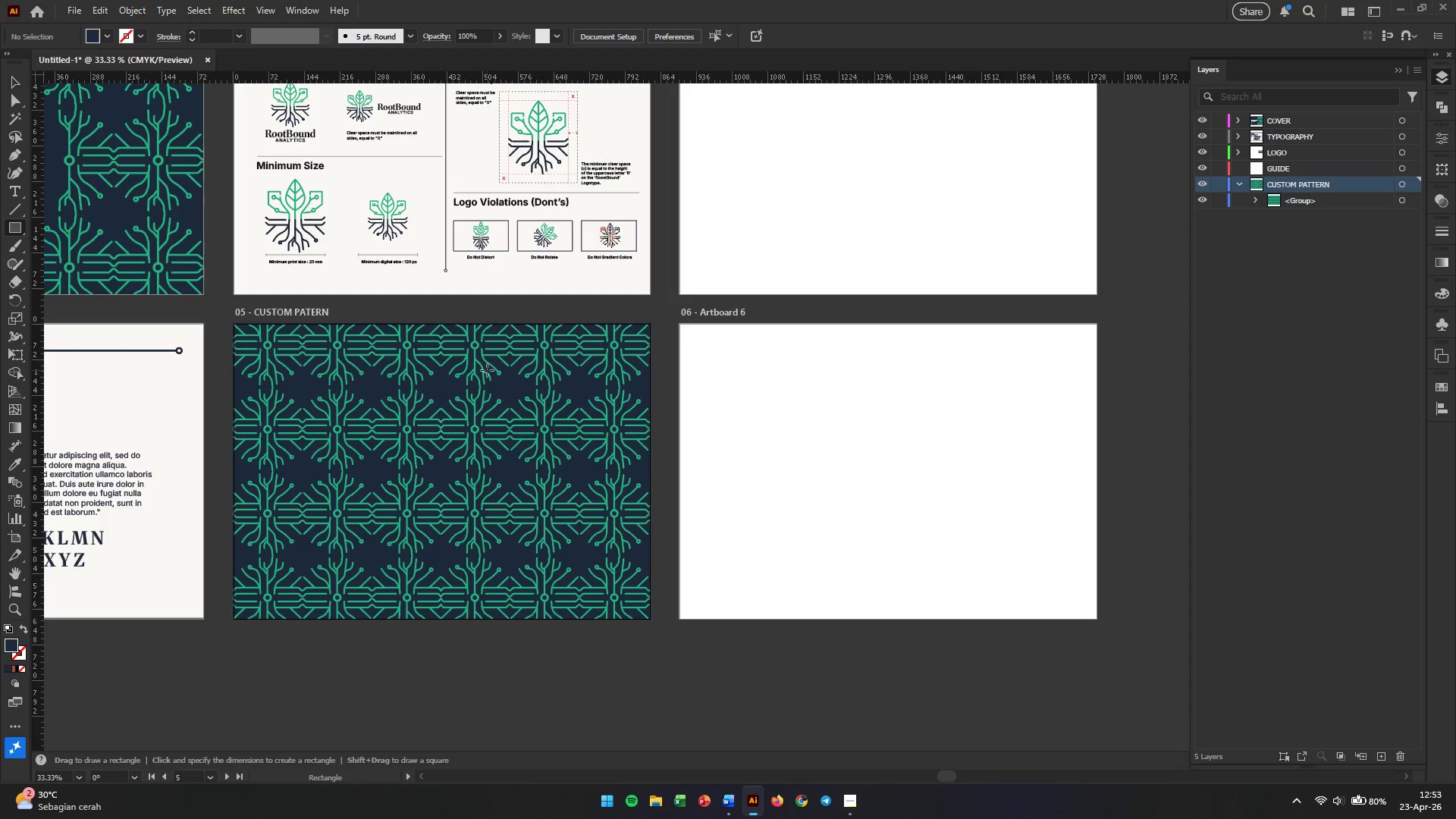 
left_click_drag(start_coordinate=[487, 370], to_coordinate=[631, 584])
 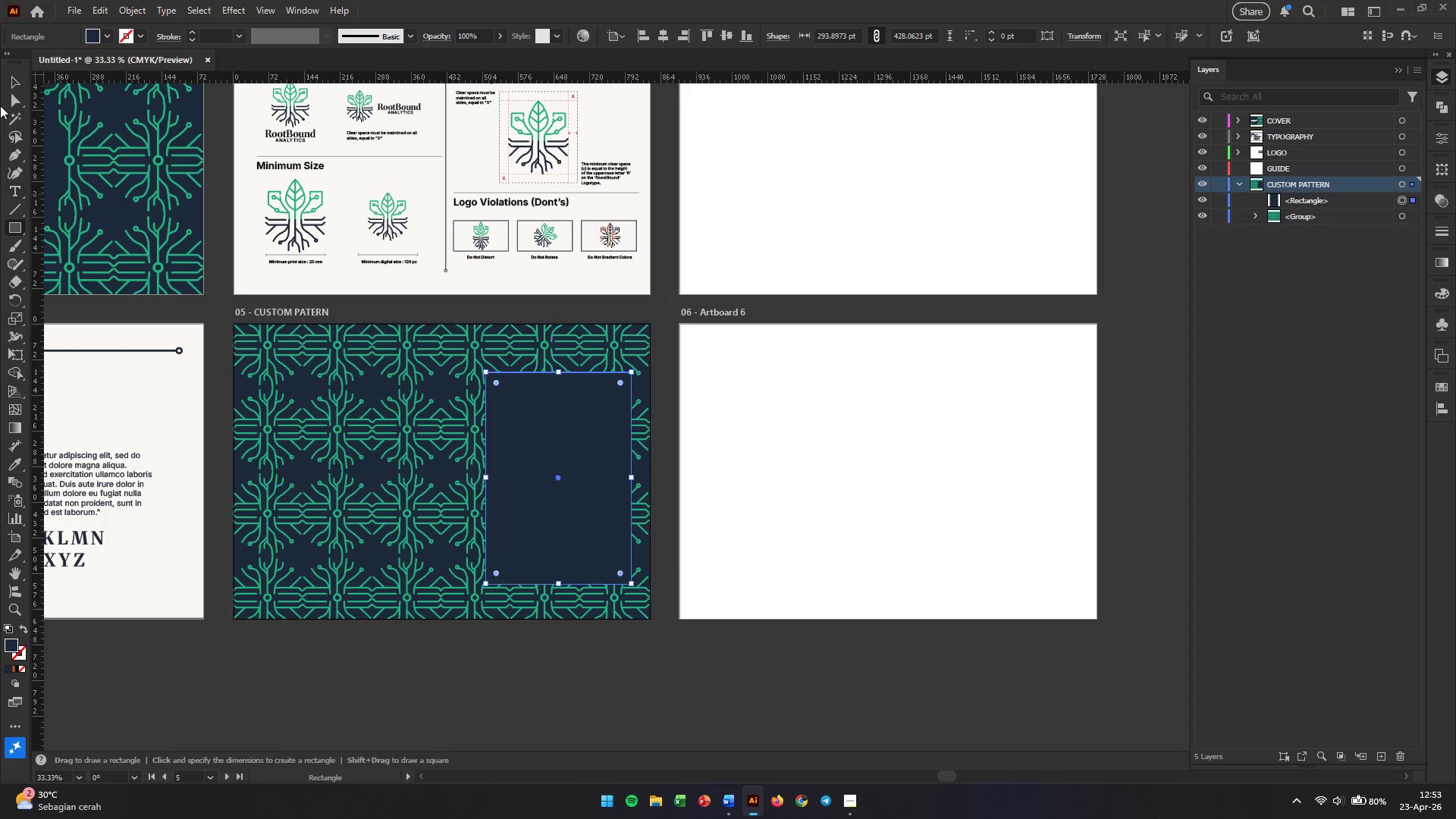 
left_click([11, 83])
 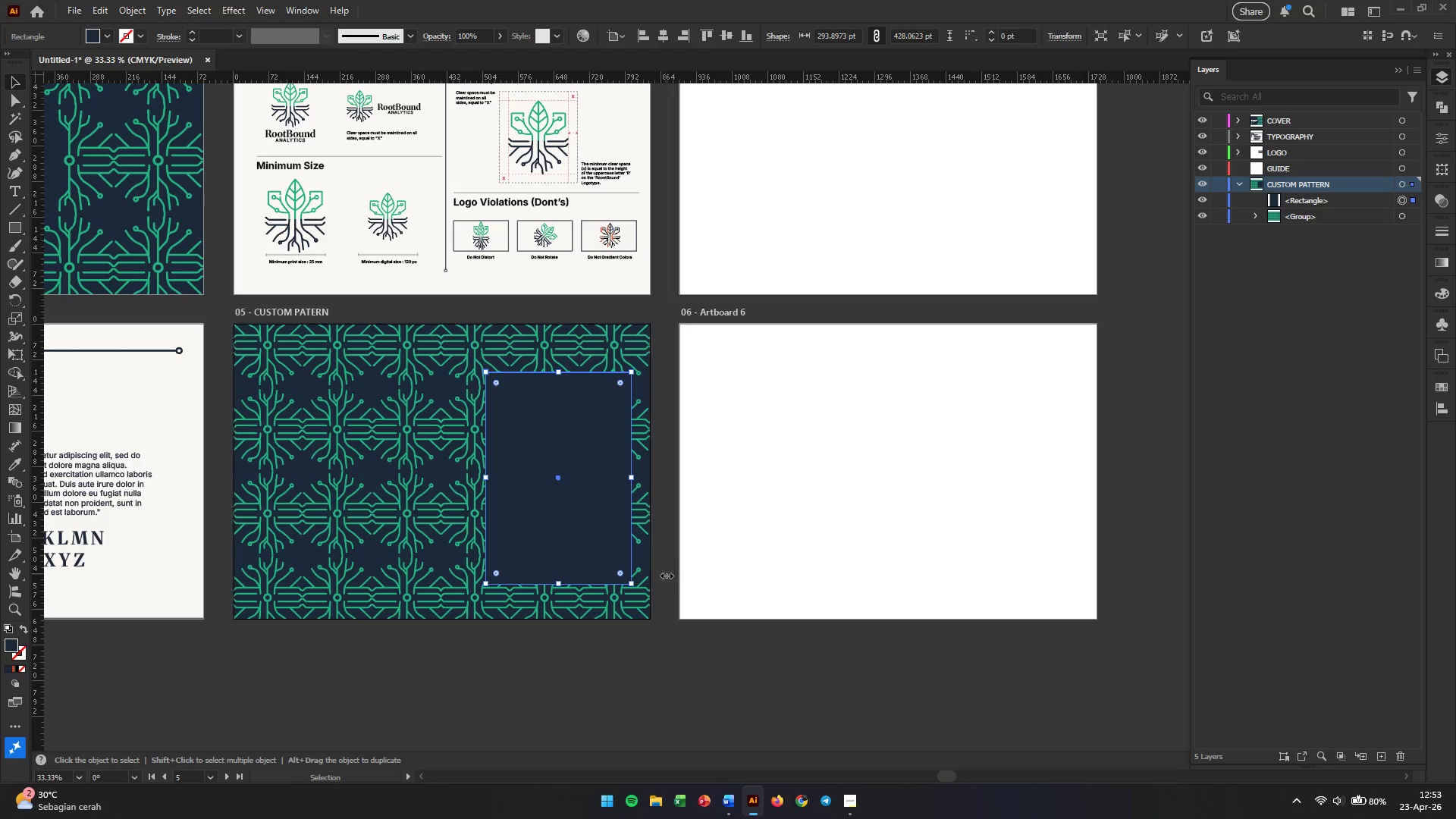 
left_click([607, 643])
 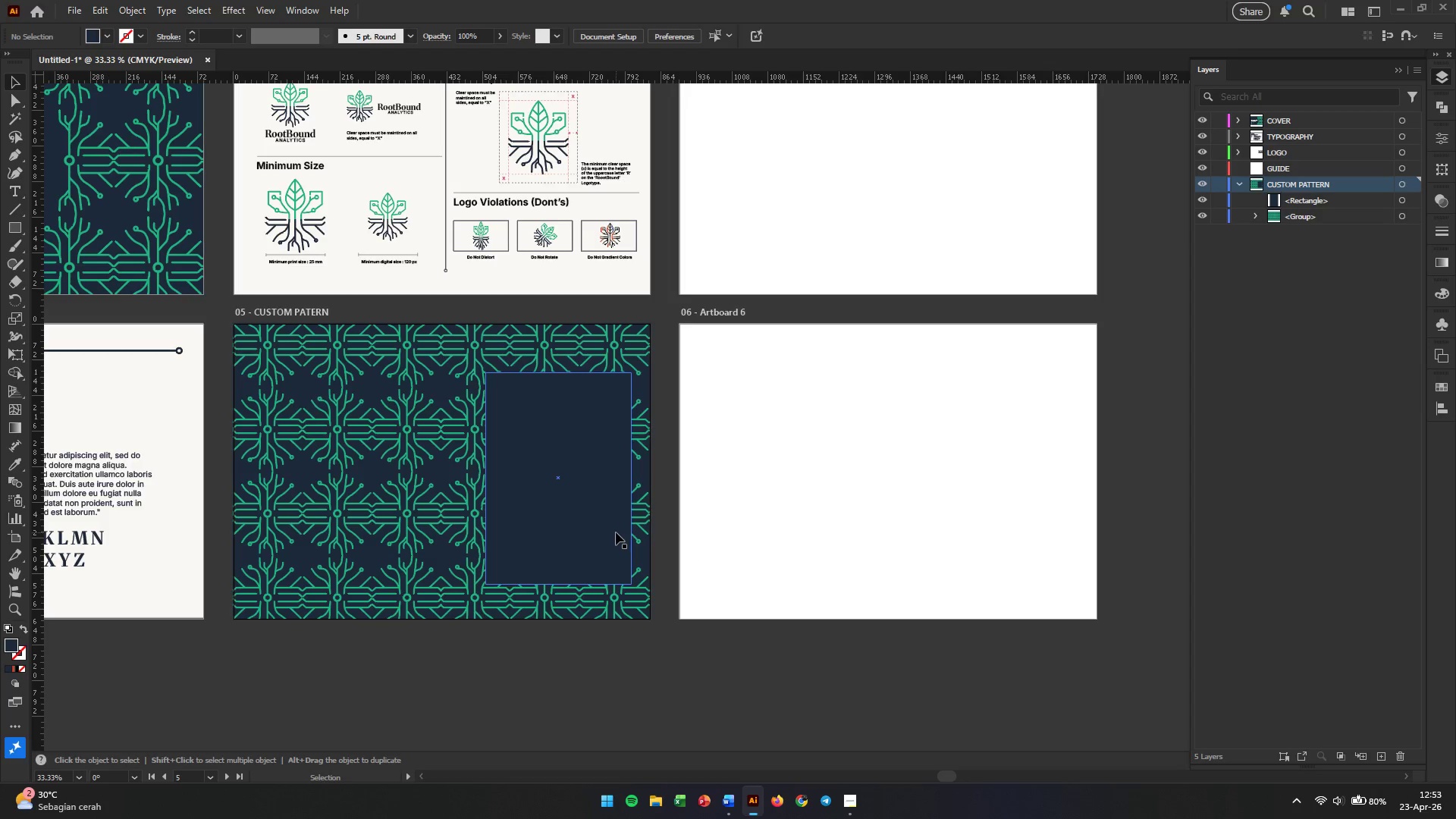 
left_click([616, 532])
 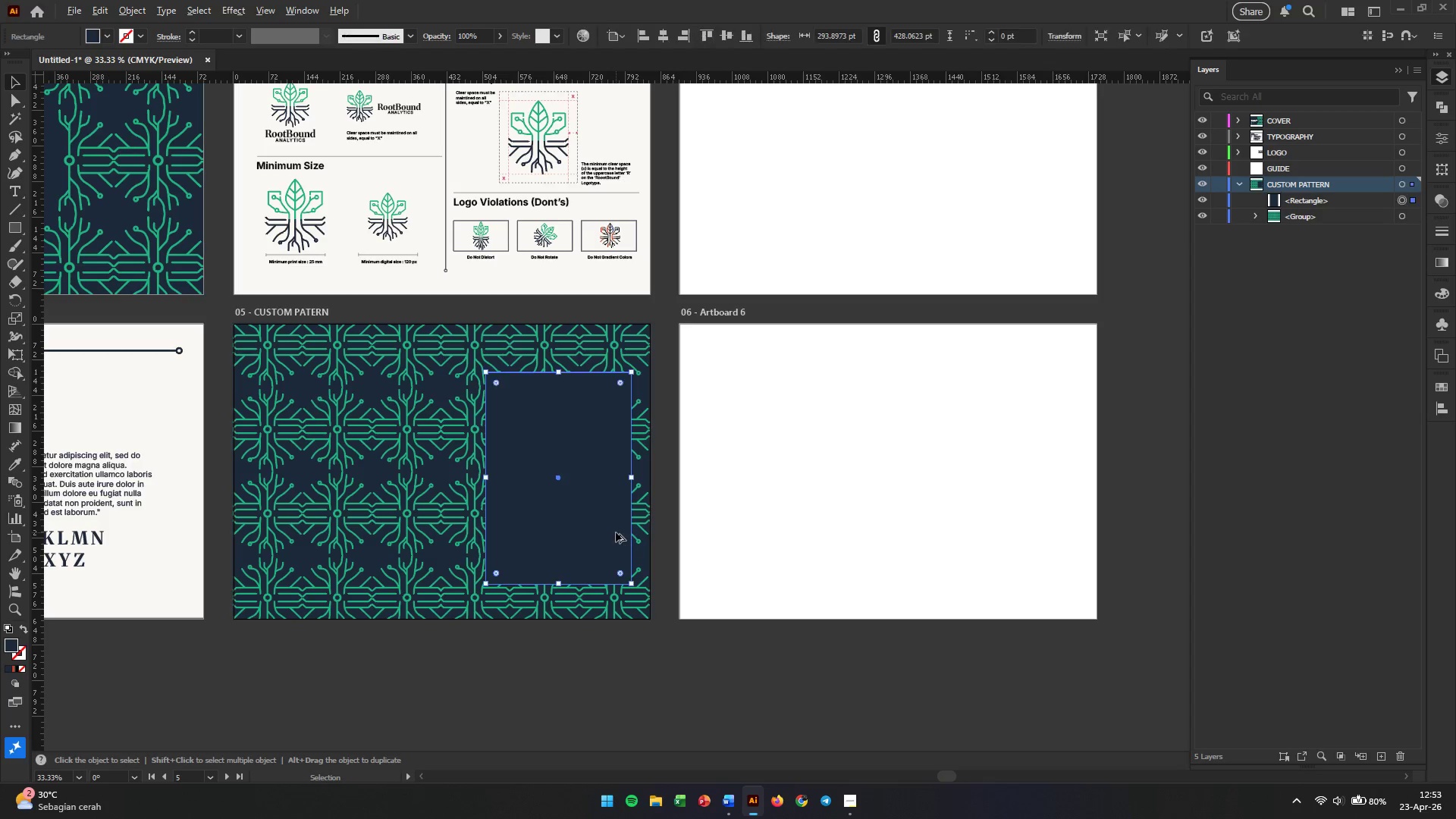 
hold_key(key=AltLeft, duration=0.45)
scroll: coordinate [616, 532], scroll_direction: up, amount: 1.0
 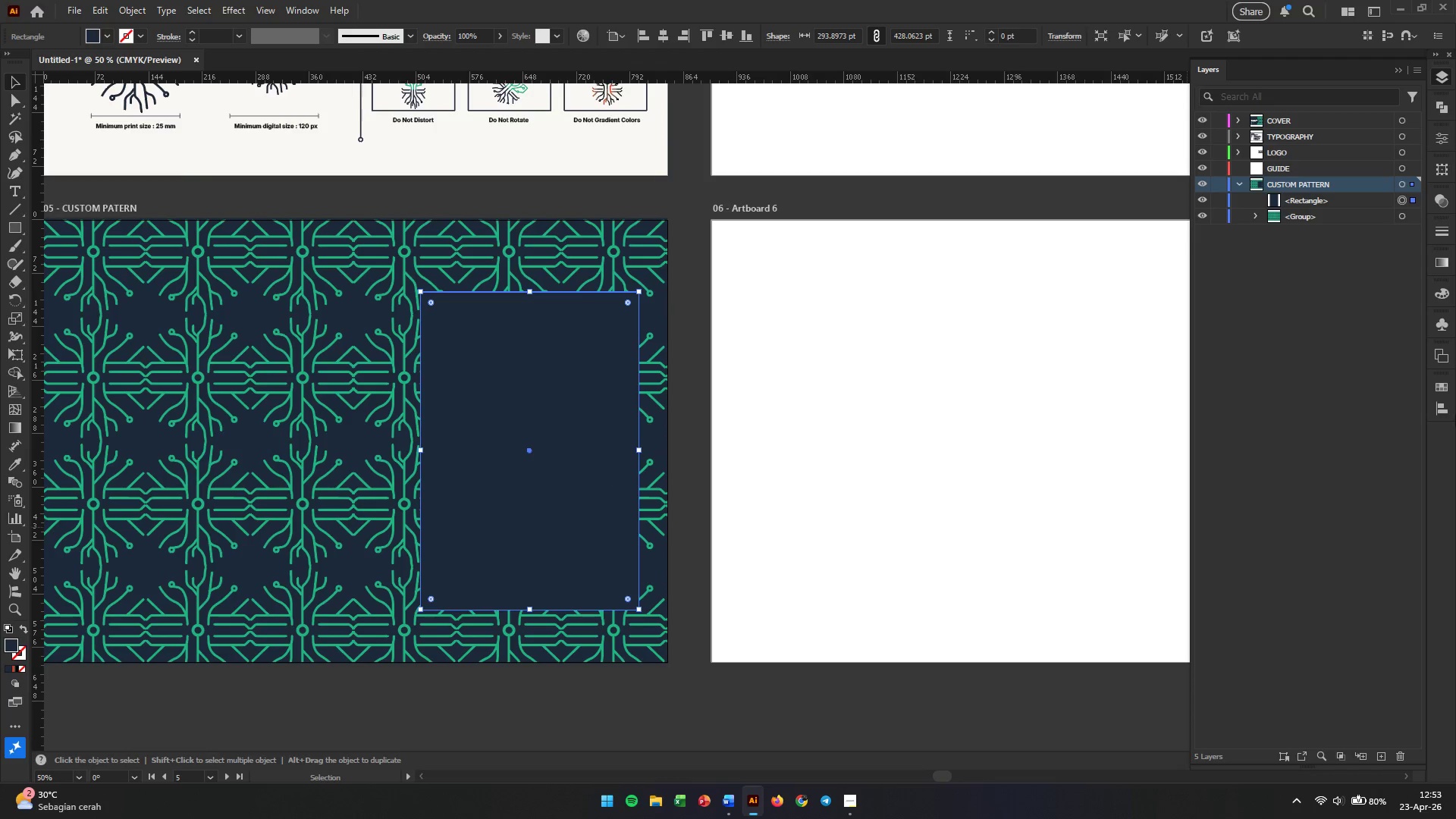 
left_click([1451, 393])
 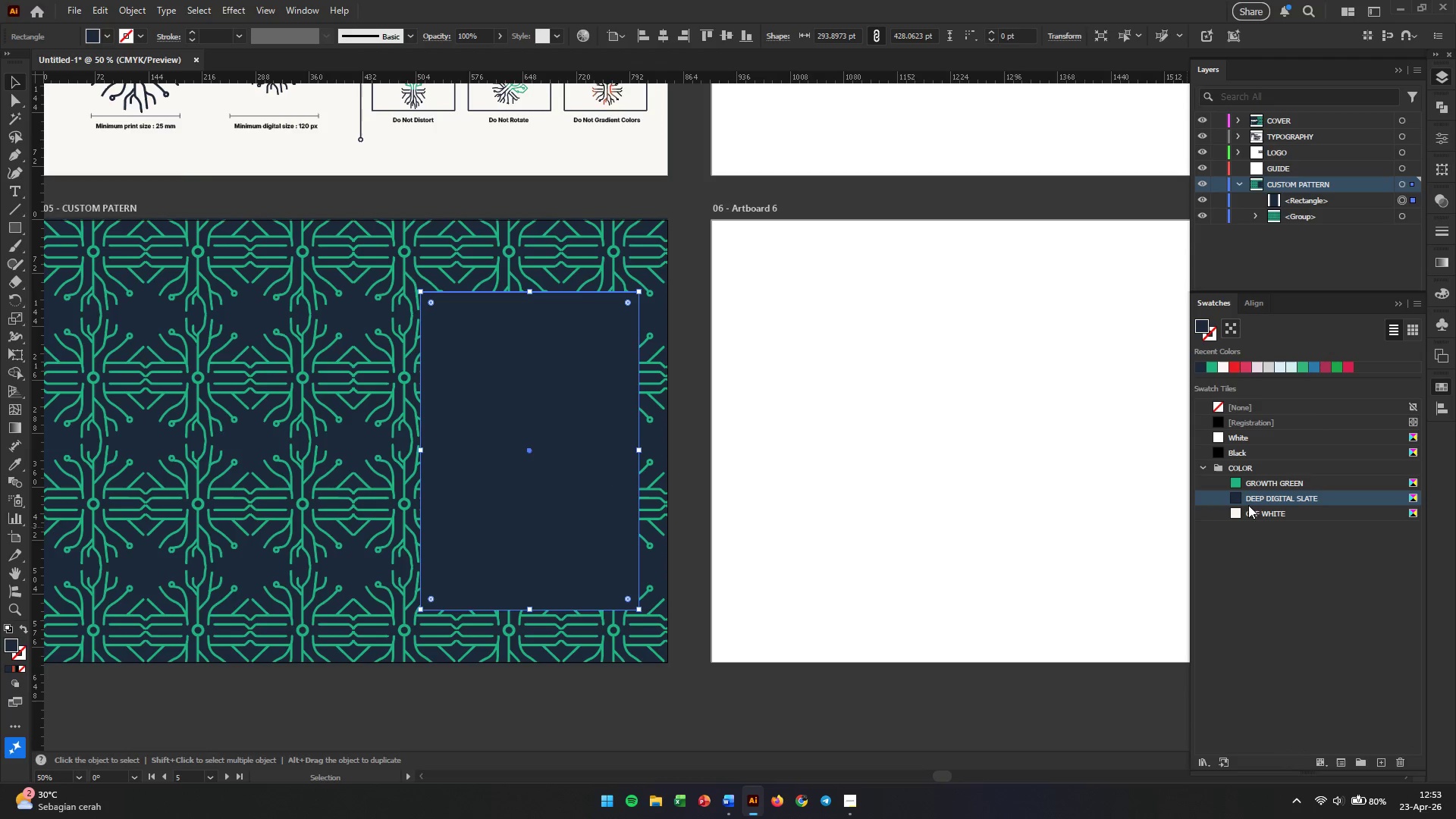 
left_click([1236, 513])
 